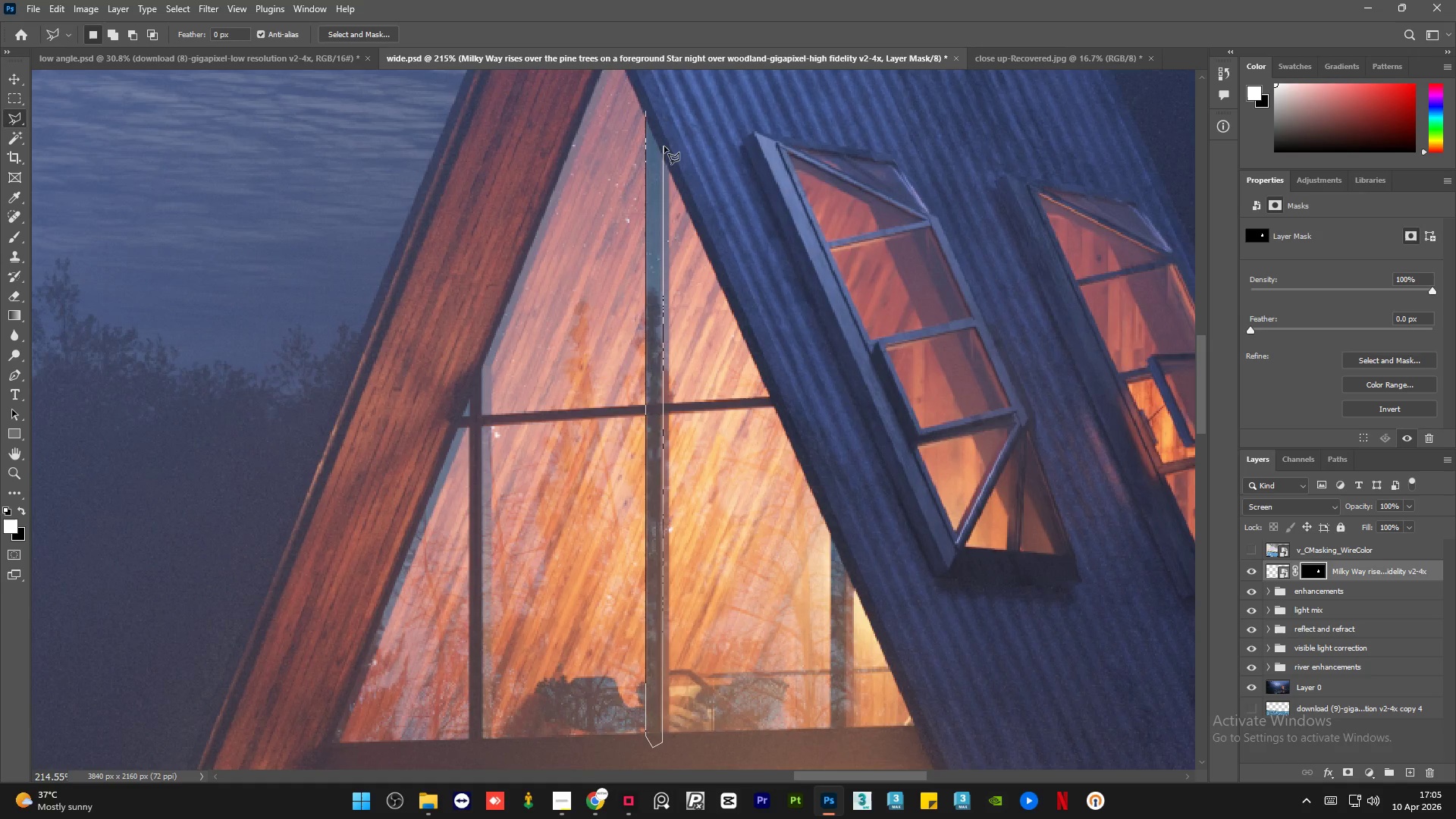 
left_click([665, 144])
 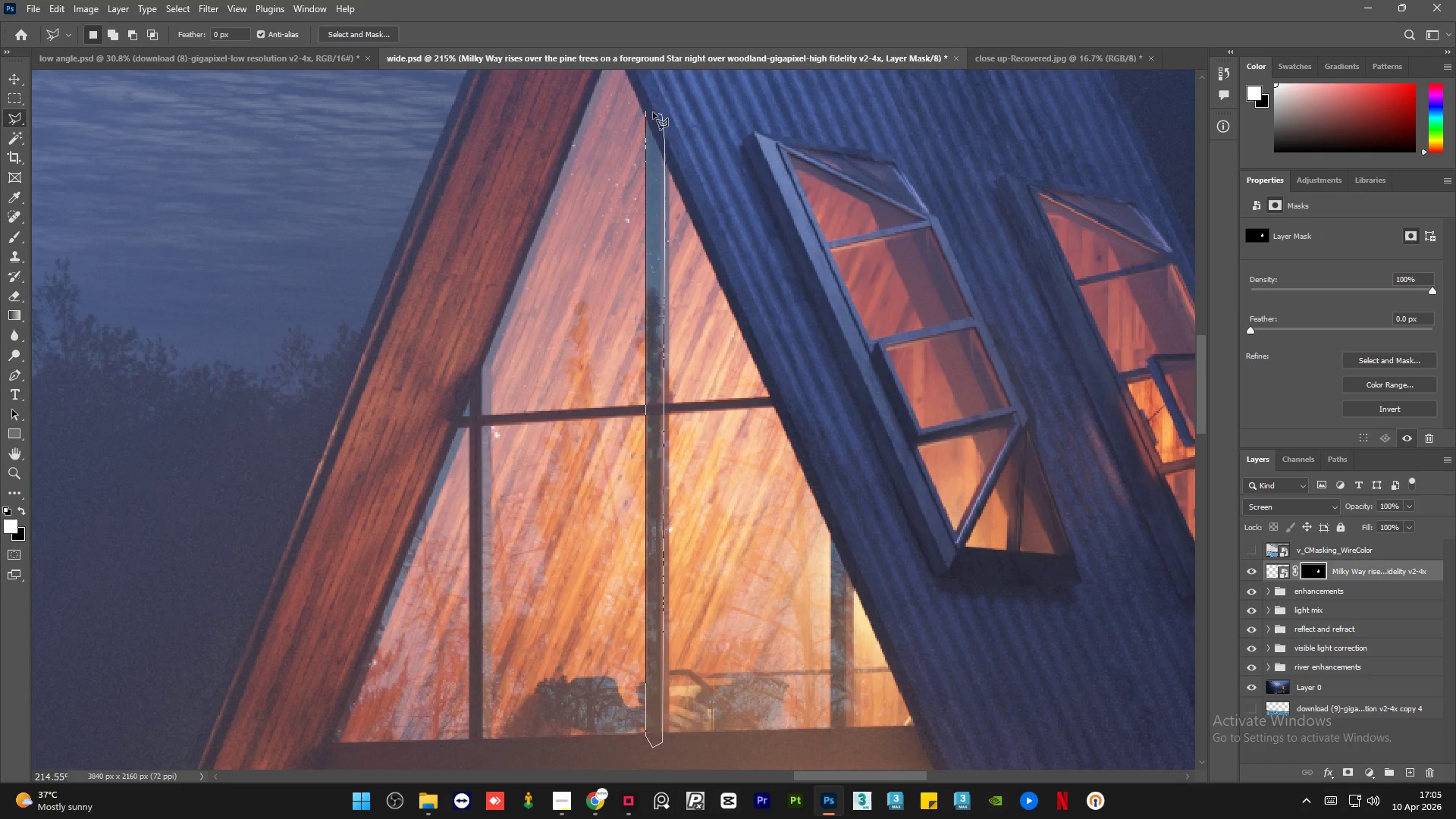 
left_click([645, 112])
 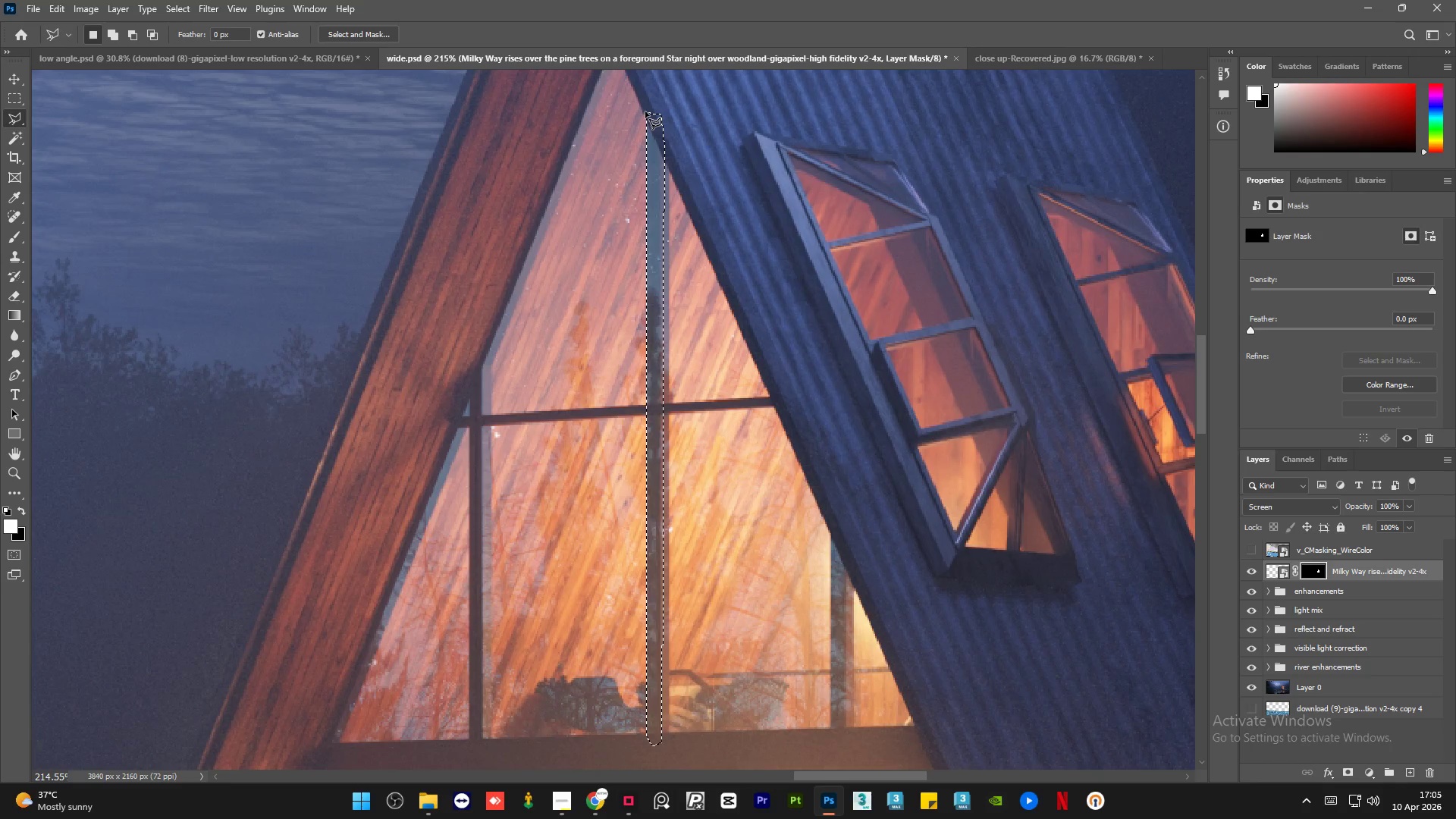 
key(Delete)
 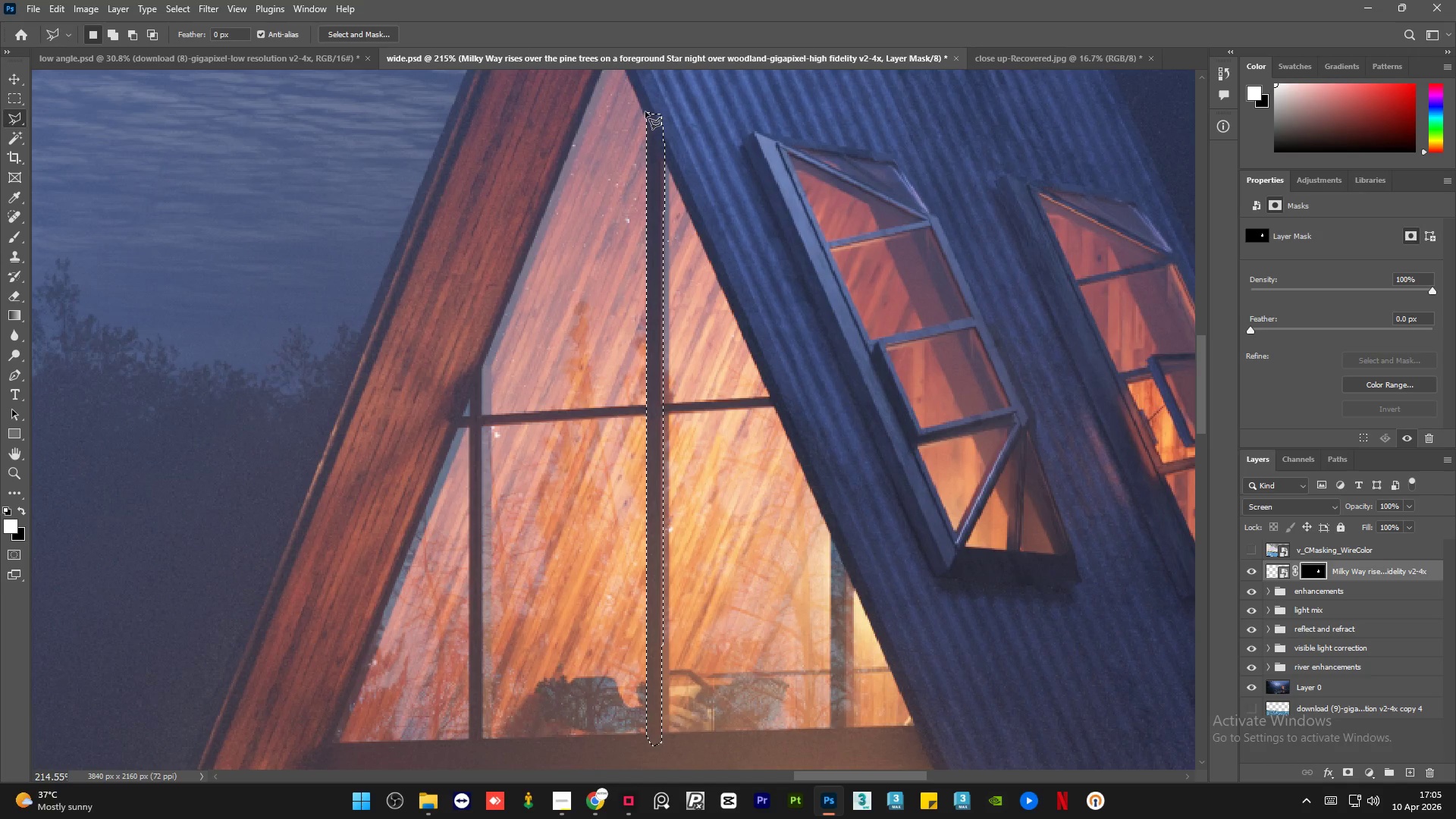 
key(Control+D)
 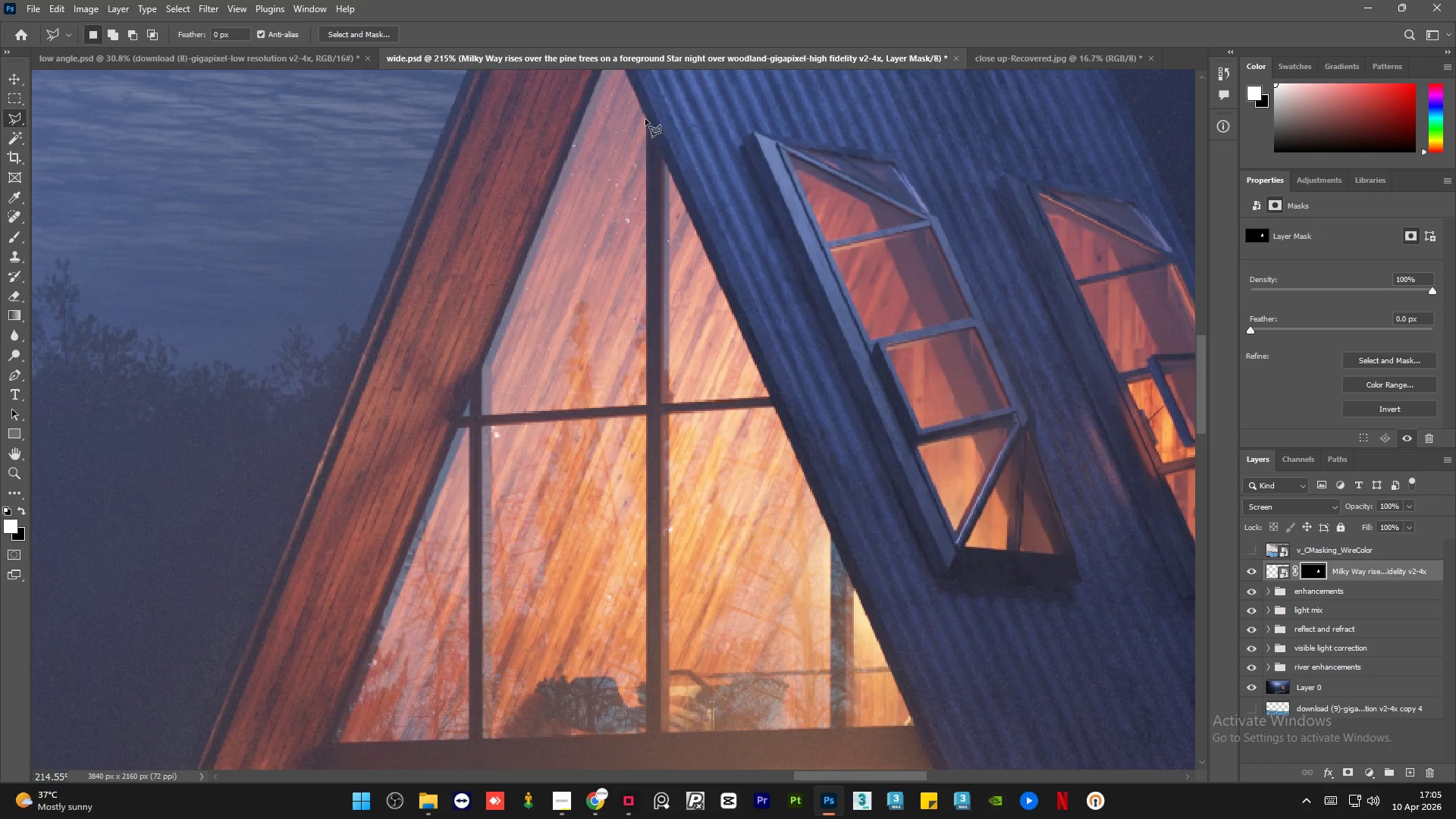 
hold_key(key=AltLeft, duration=1.45)
scroll: coordinate [748, 695], scroll_direction: up, amount: 2.0
 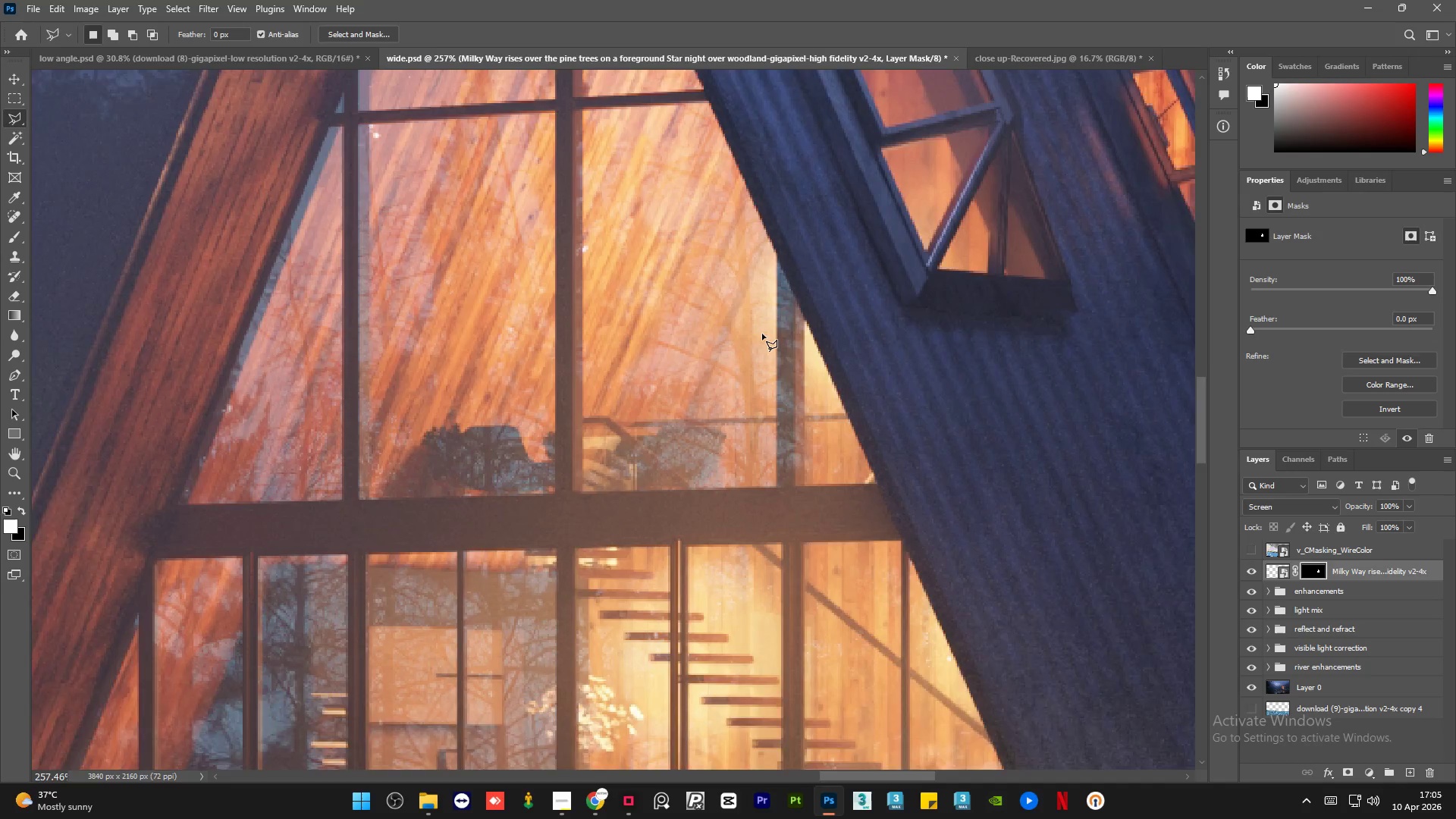 
hold_key(key=AltLeft, duration=0.42)
scroll: coordinate [812, 491], scroll_direction: up, amount: 10.0
 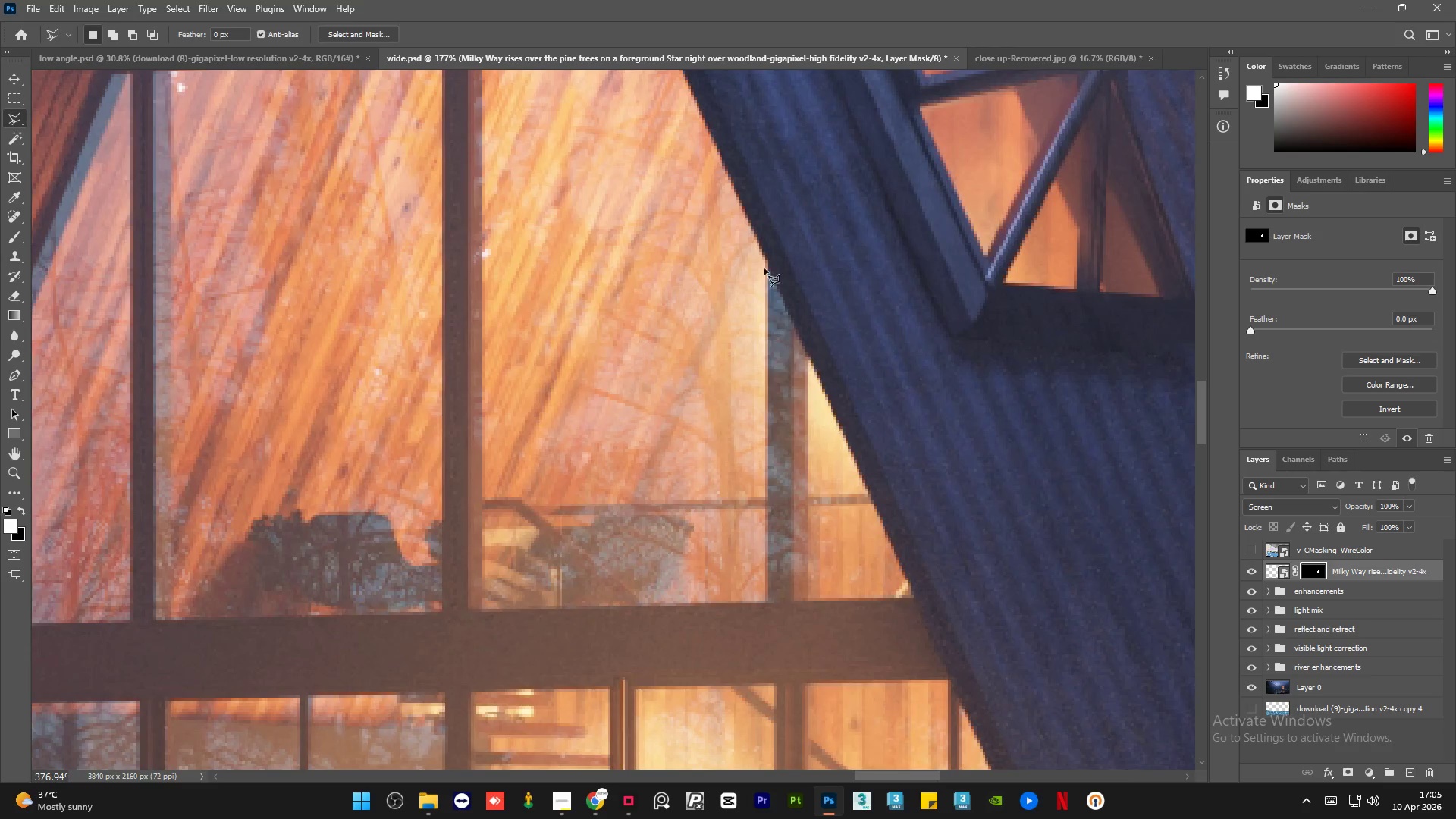 
left_click([768, 233])
 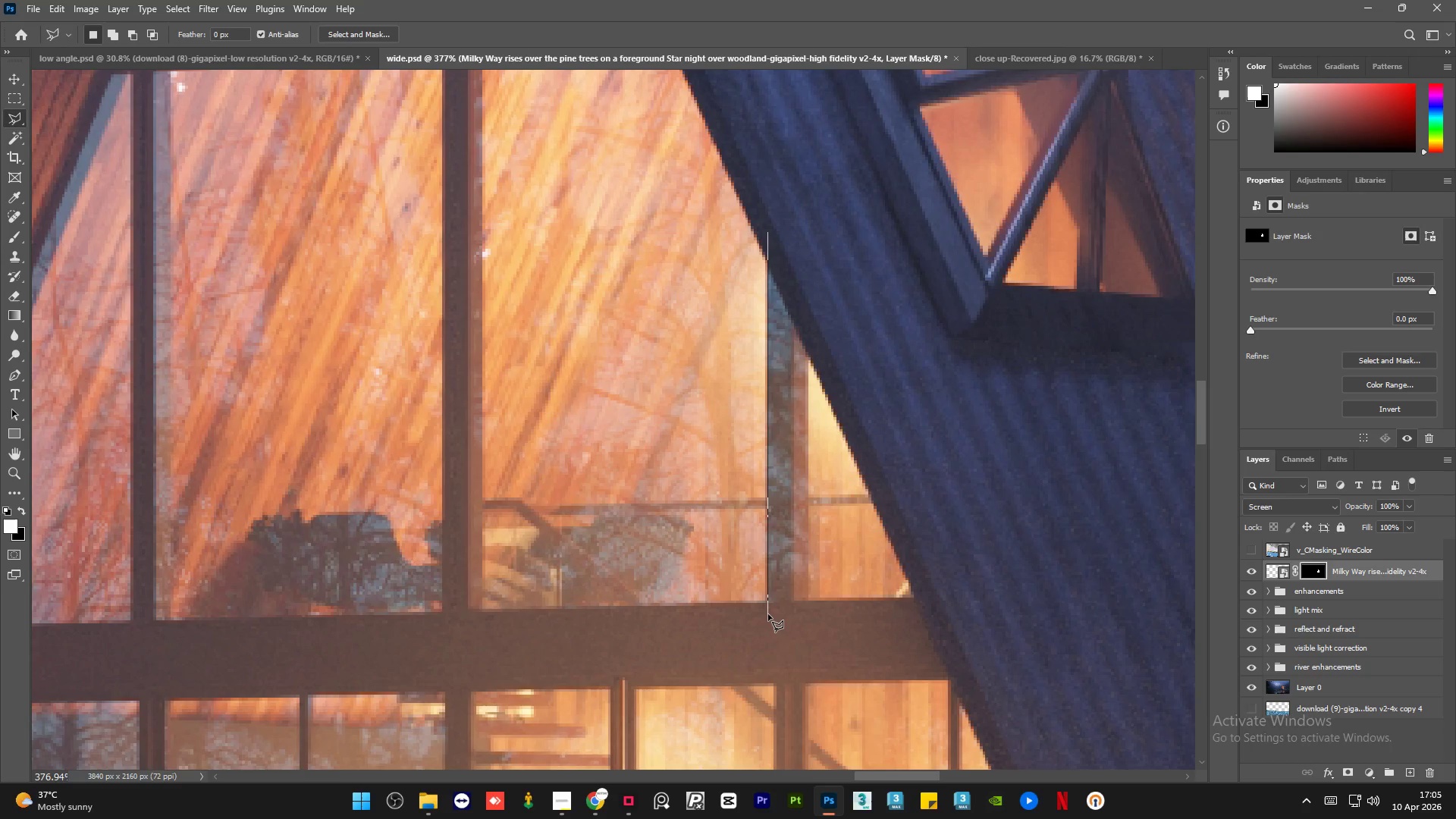 
left_click([768, 614])
 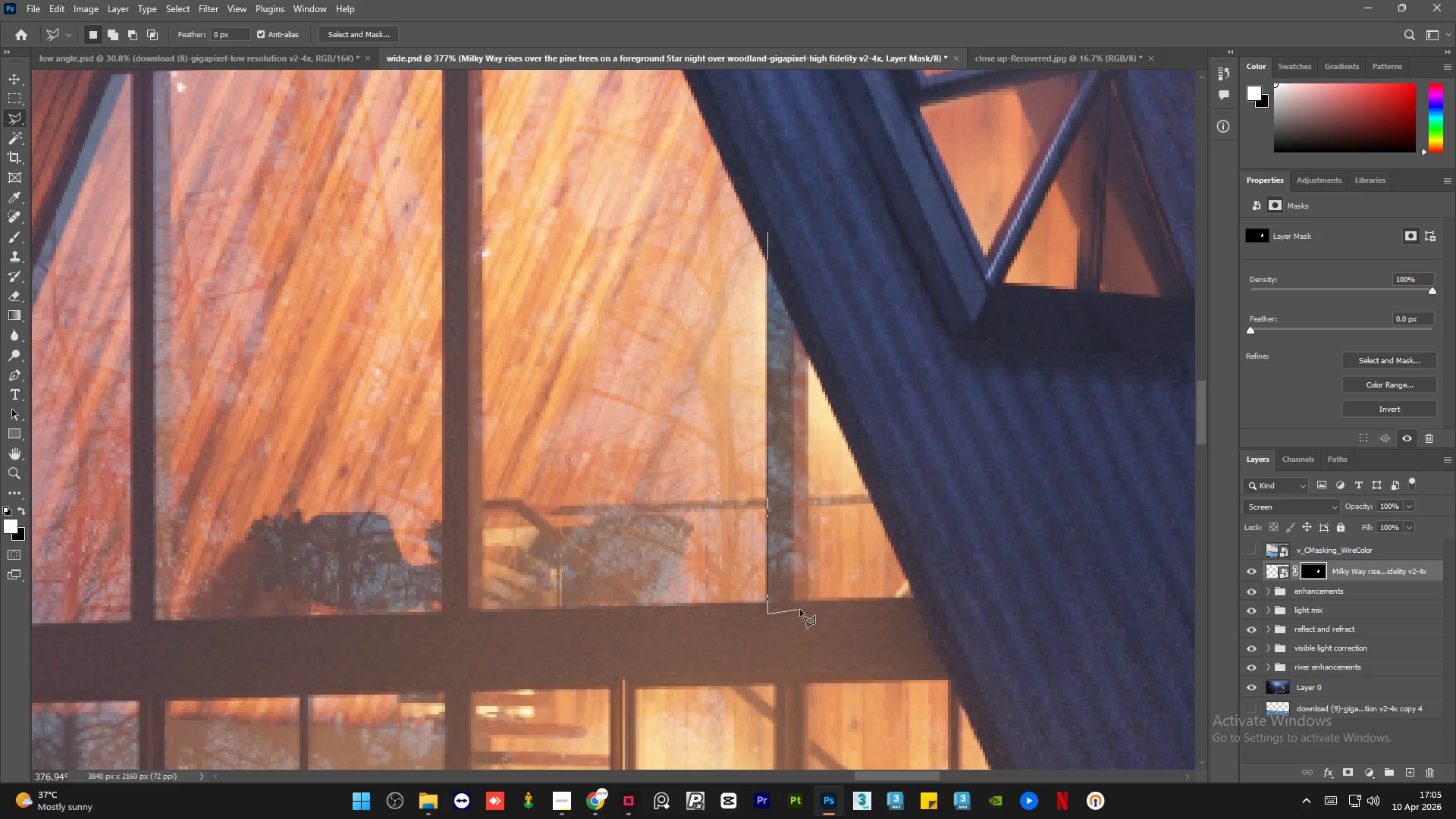 
left_click([800, 610])
 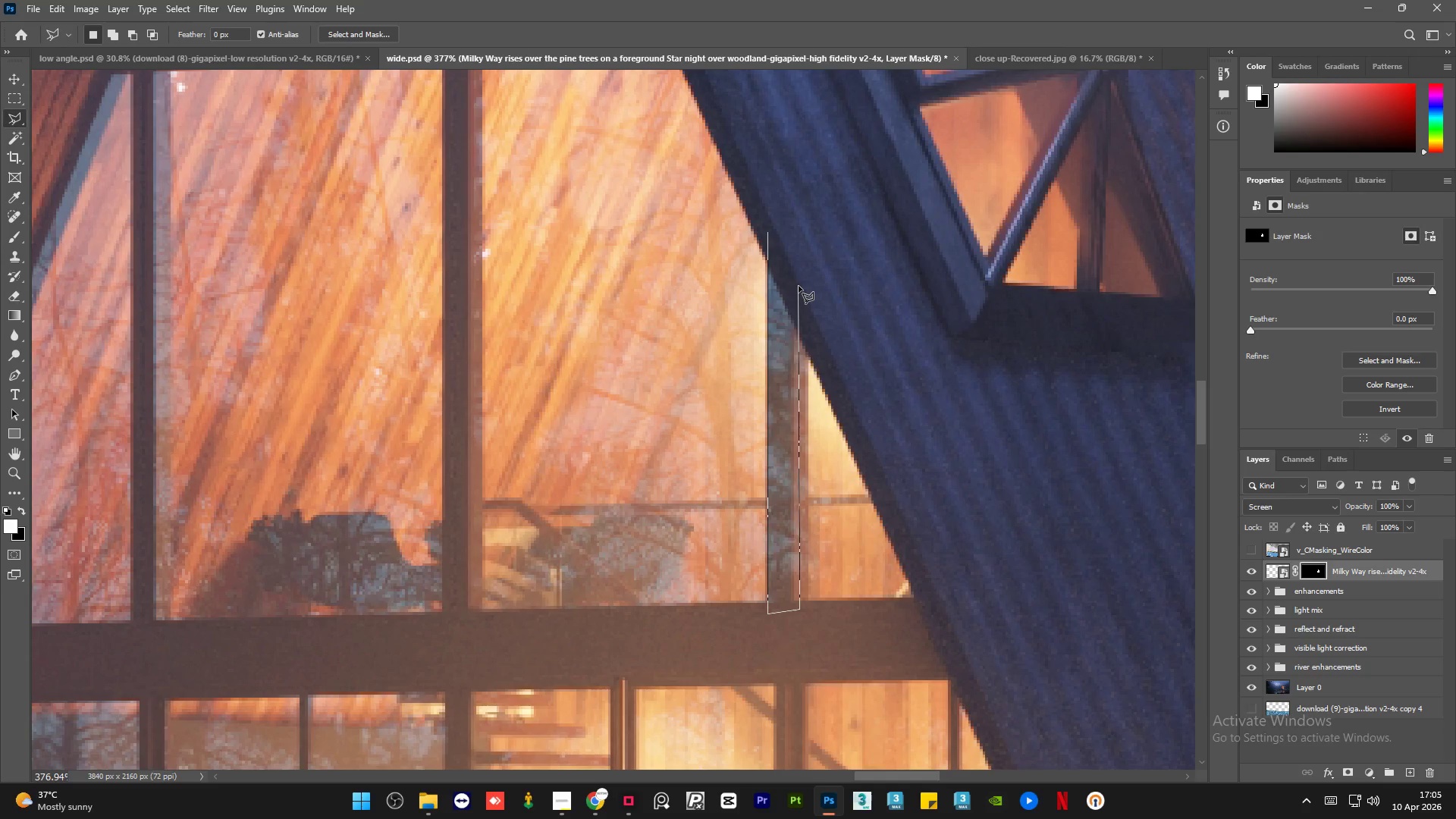 
left_click([801, 286])
 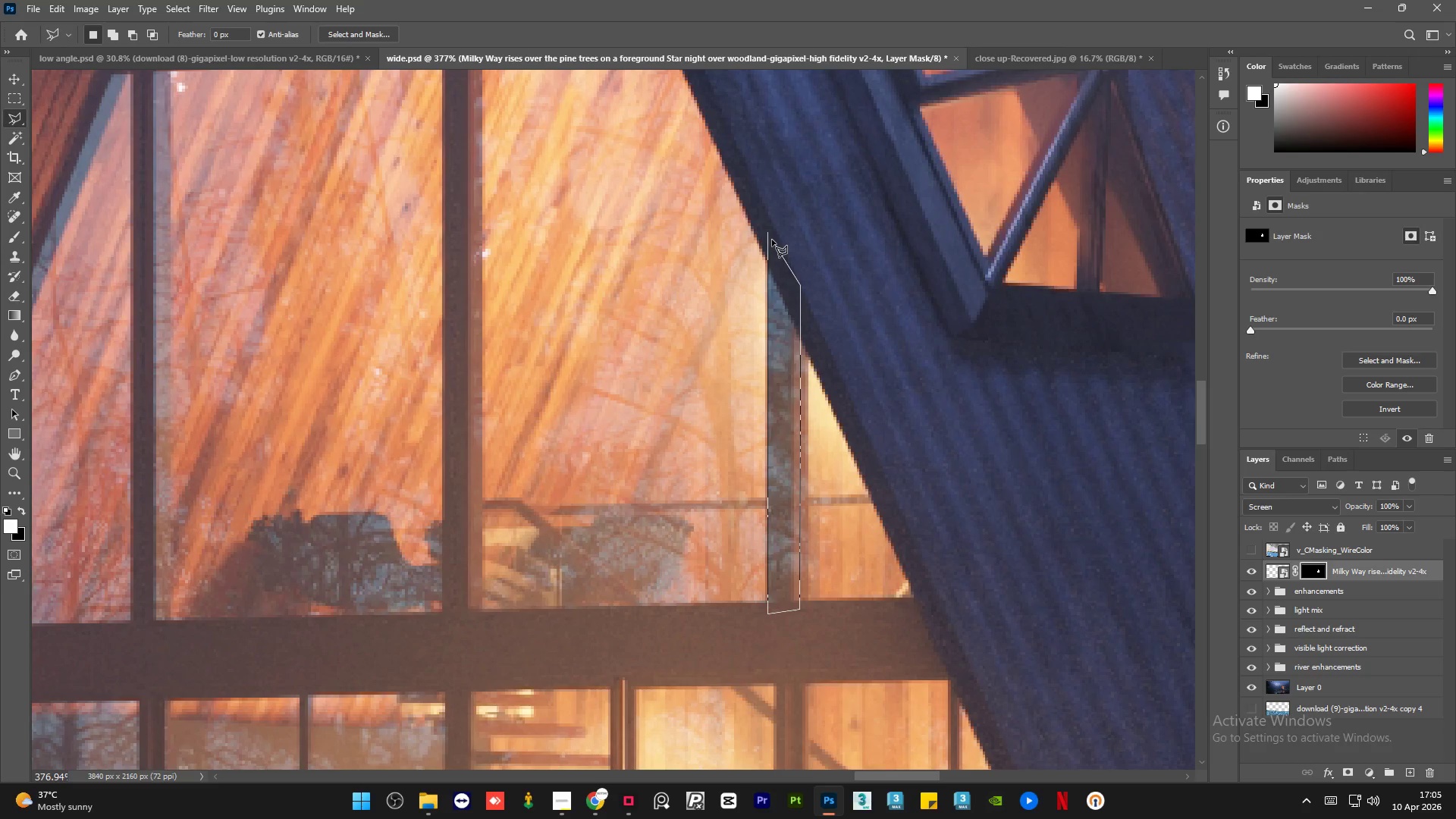 
double_click([770, 239])
 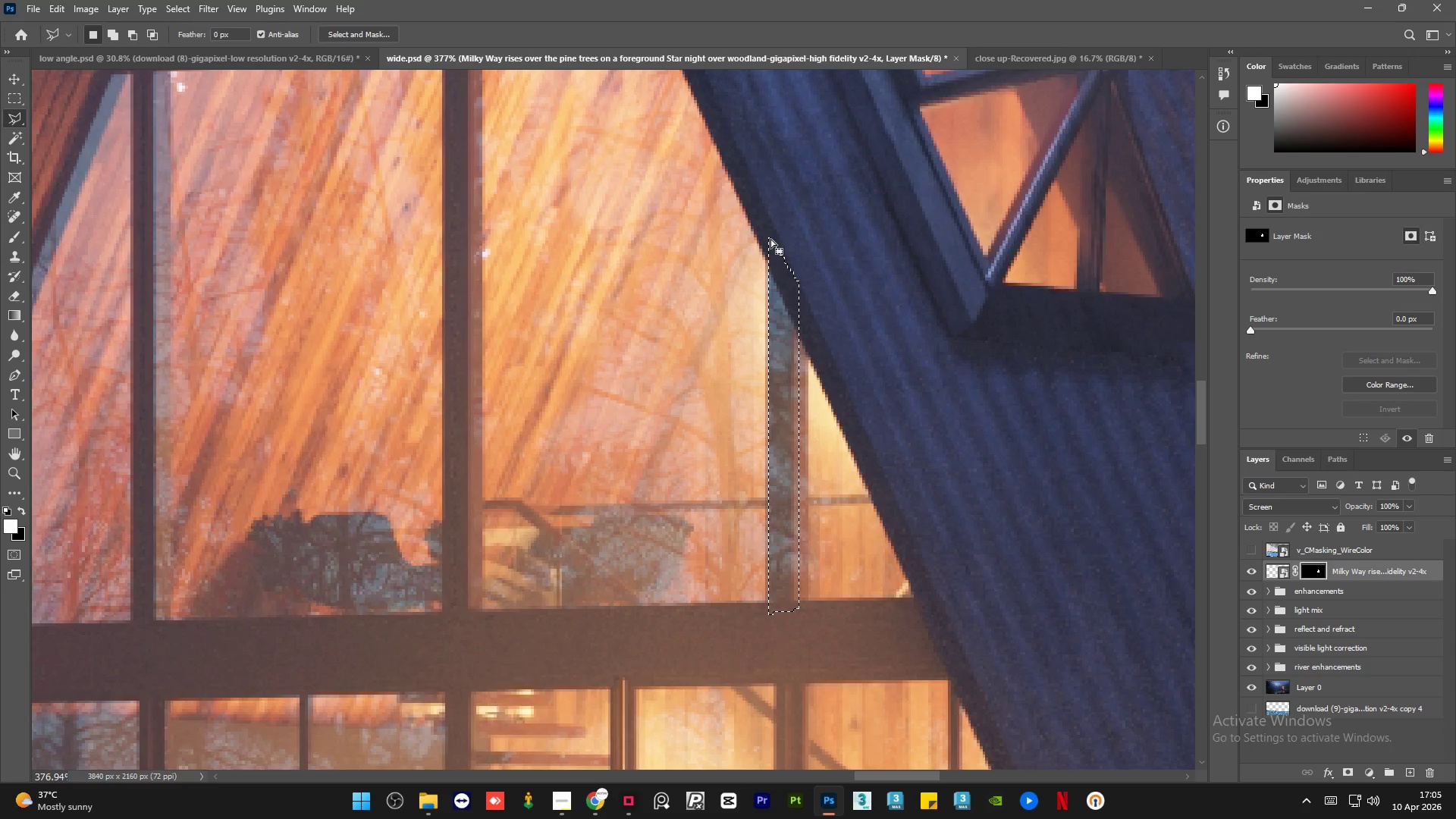 
key(Delete)
 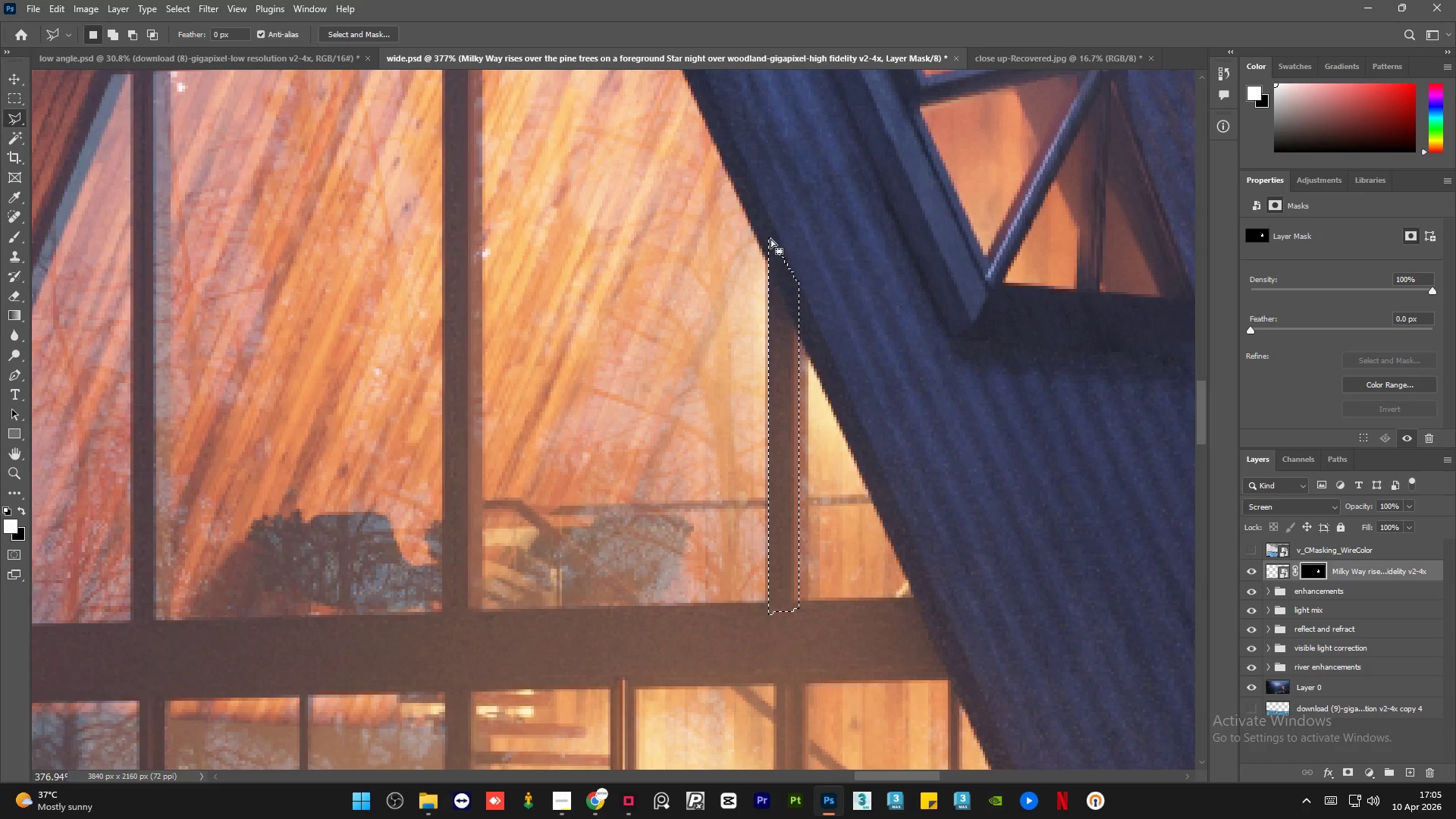 
key(Control+D)
 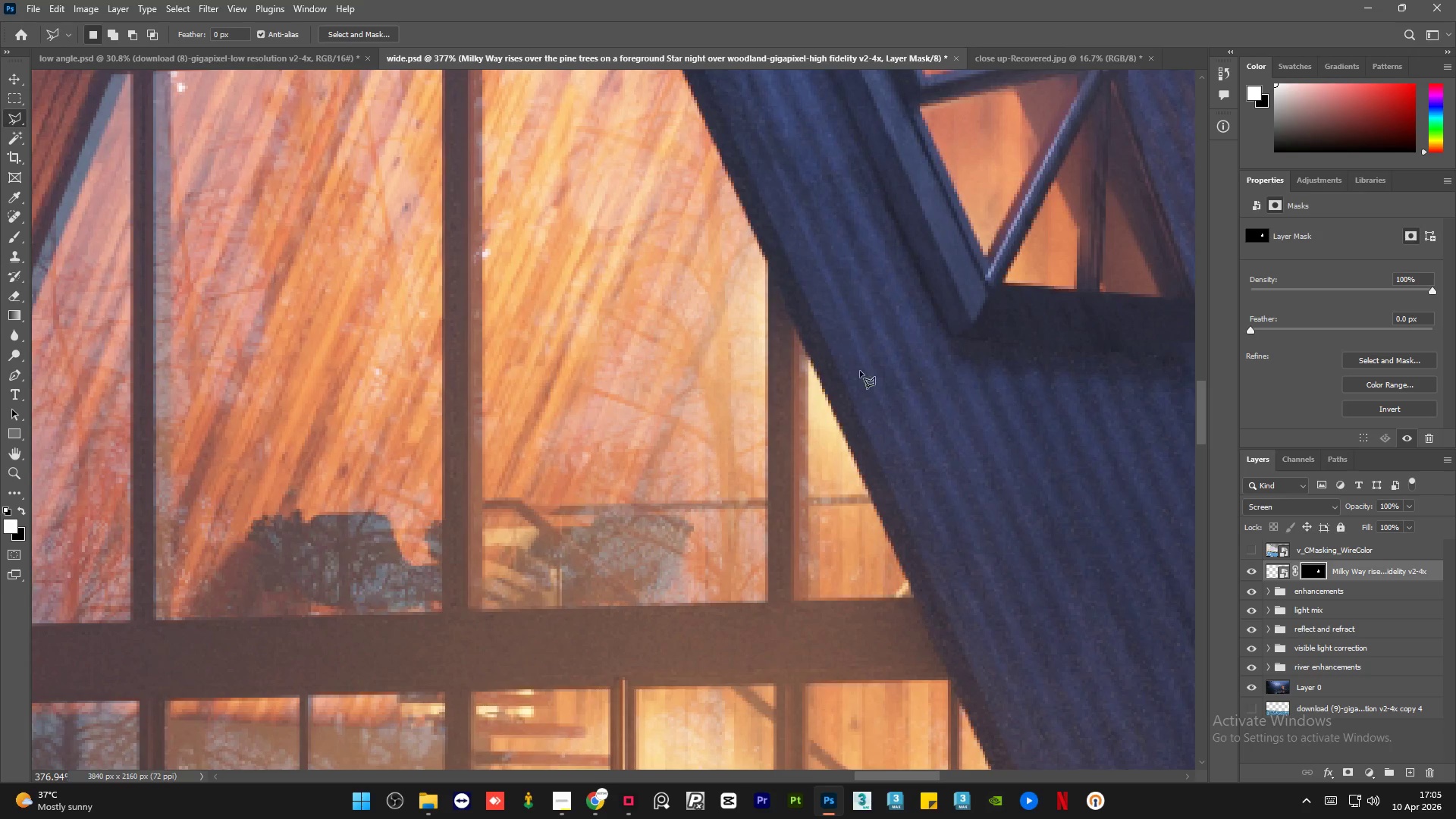 
hold_key(key=AltLeft, duration=1.52)
scroll: coordinate [774, 463], scroll_direction: down, amount: 4.0
 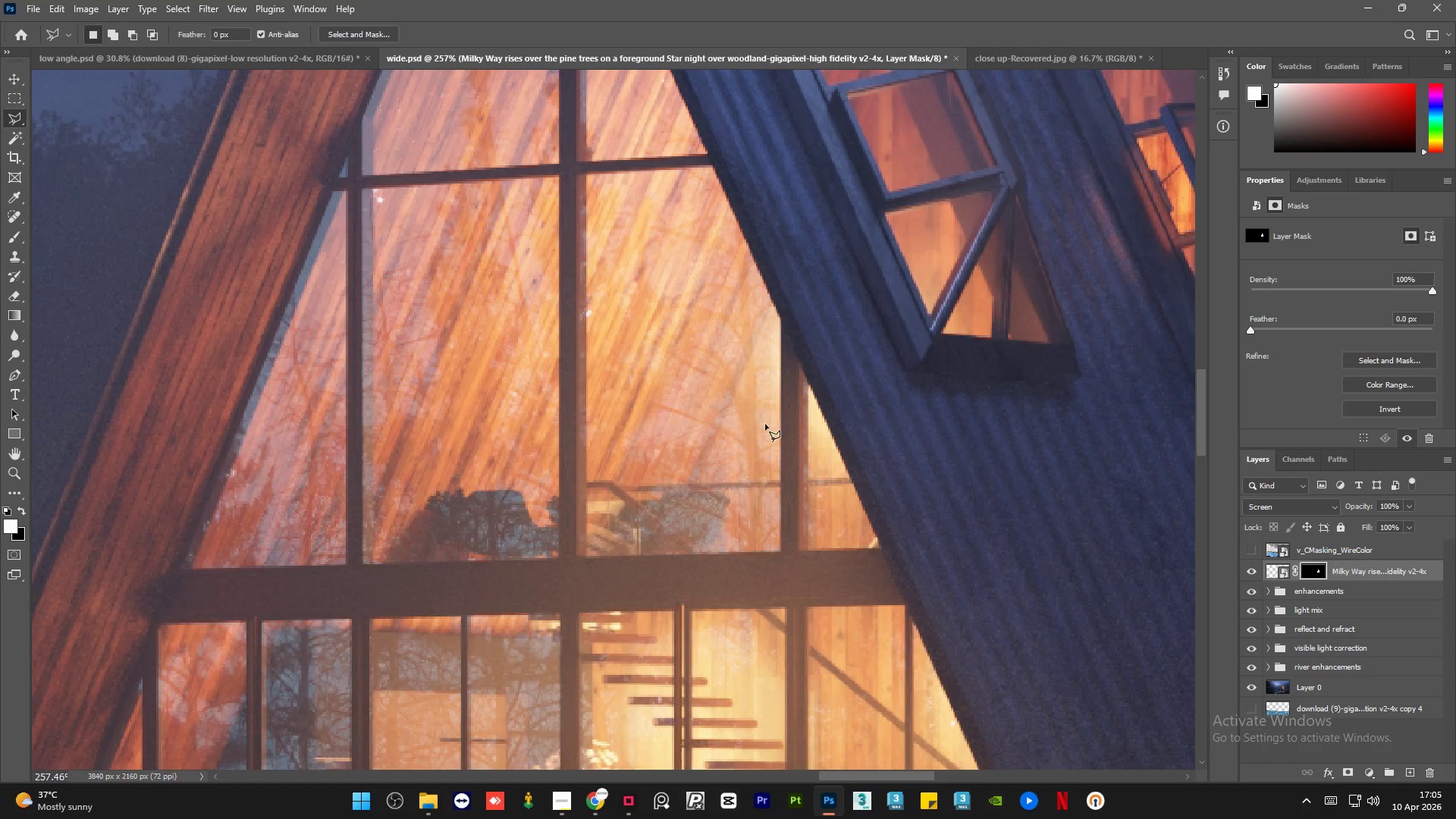 
hold_key(key=AltLeft, duration=1.5)
scroll: coordinate [613, 298], scroll_direction: up, amount: 3.0
 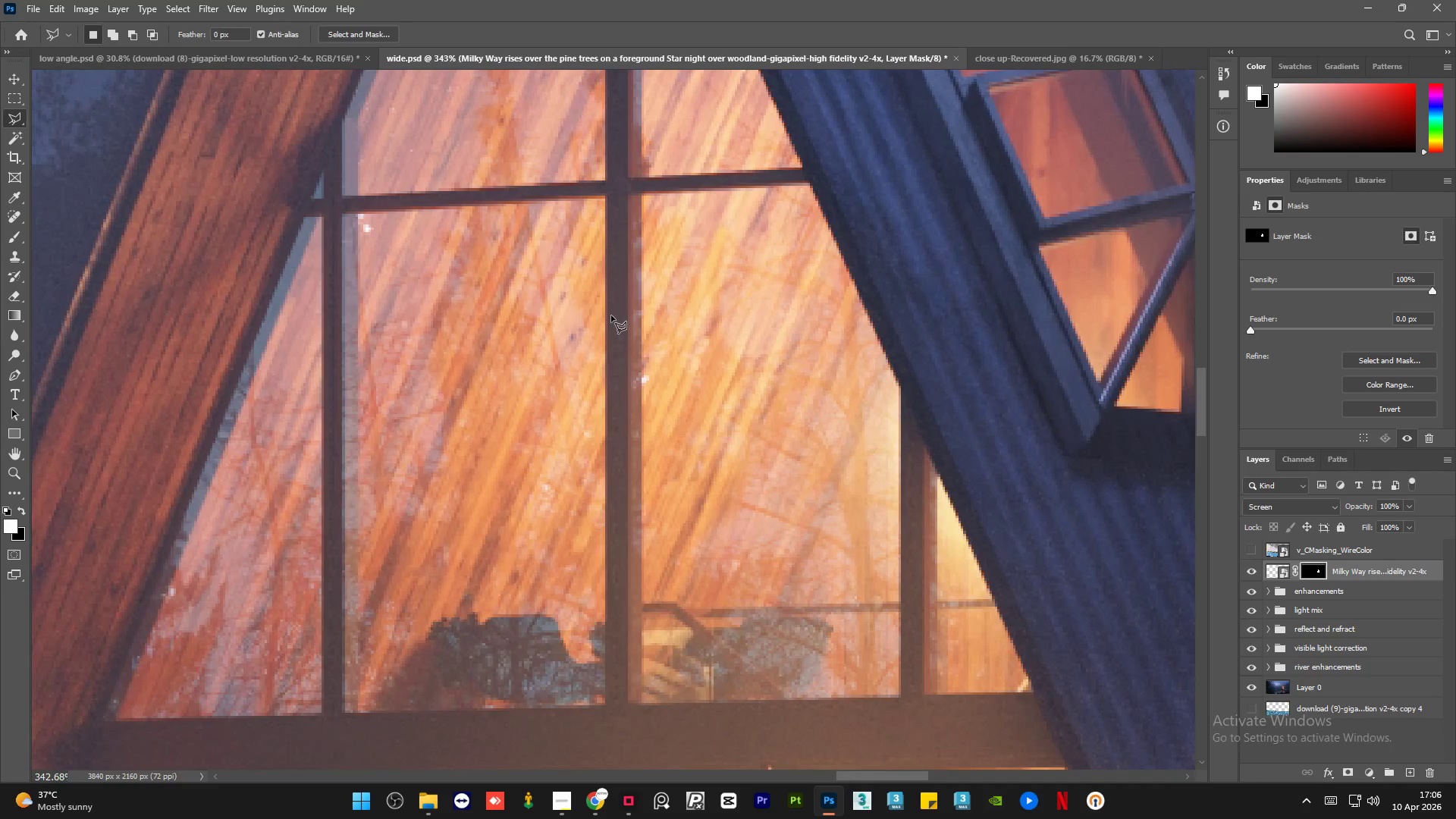 
hold_key(key=AltLeft, duration=0.47)
scroll: coordinate [604, 331], scroll_direction: down, amount: 3.0
 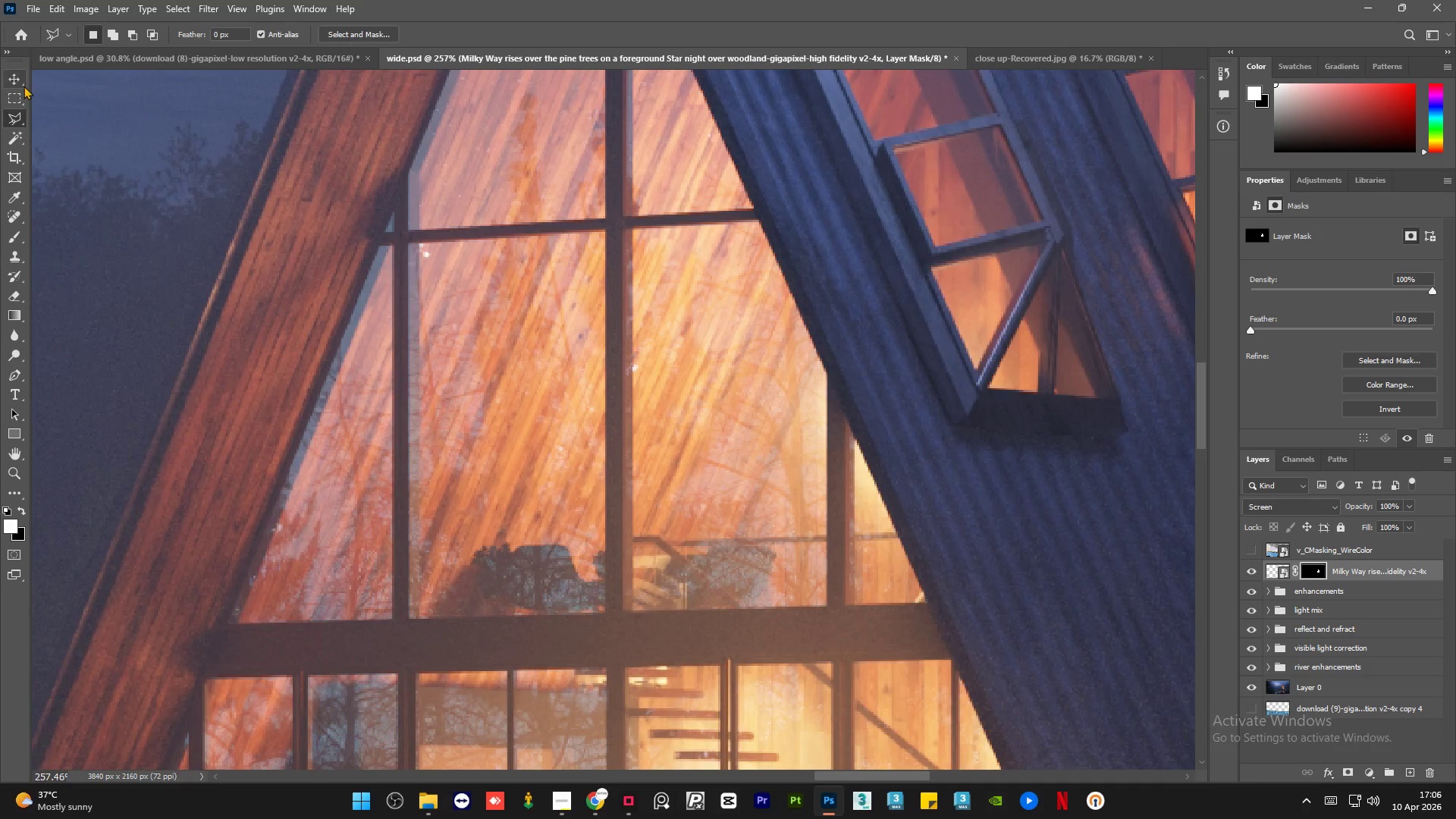 
left_click([19, 77])
 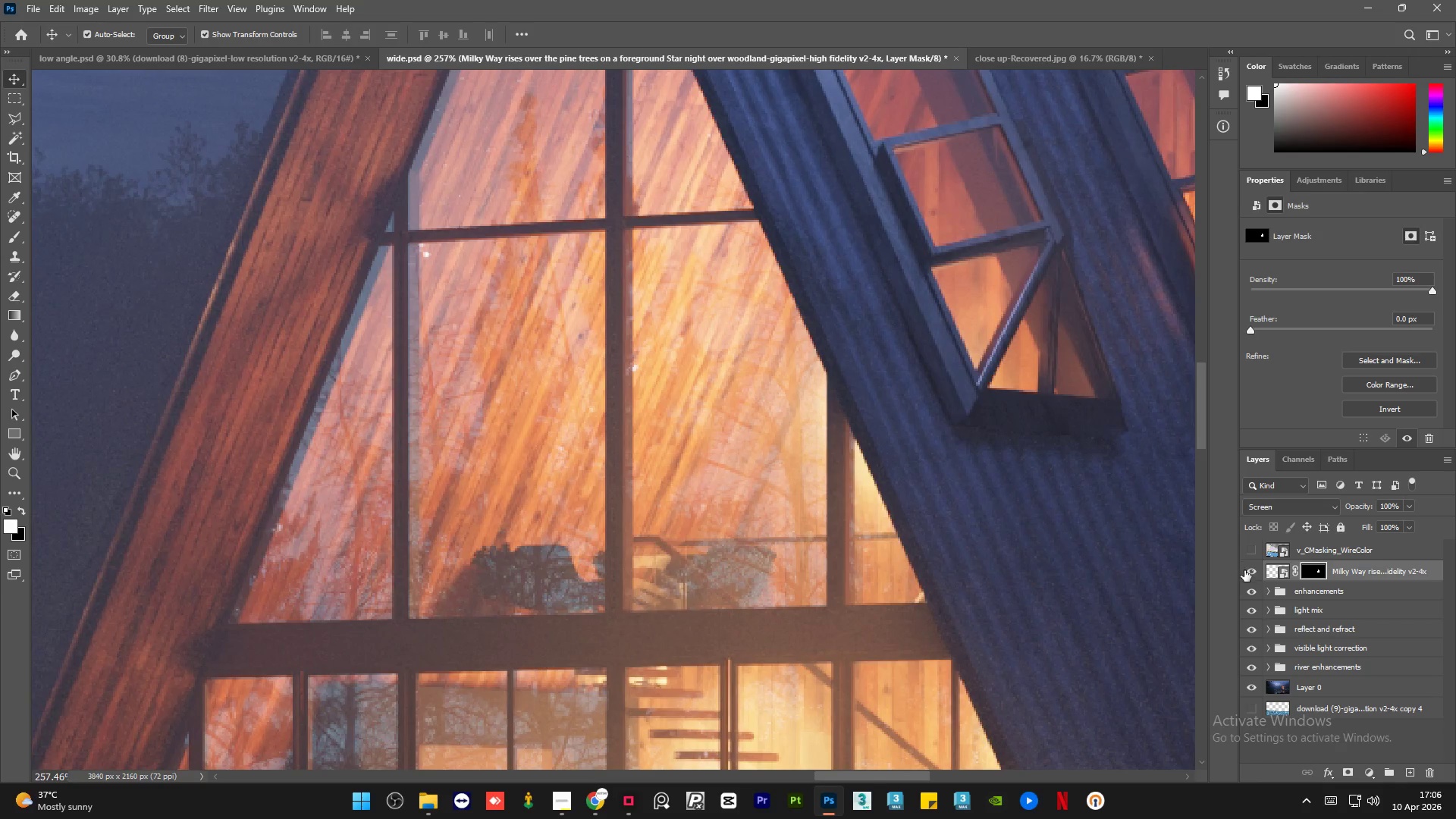 
left_click([1250, 570])
 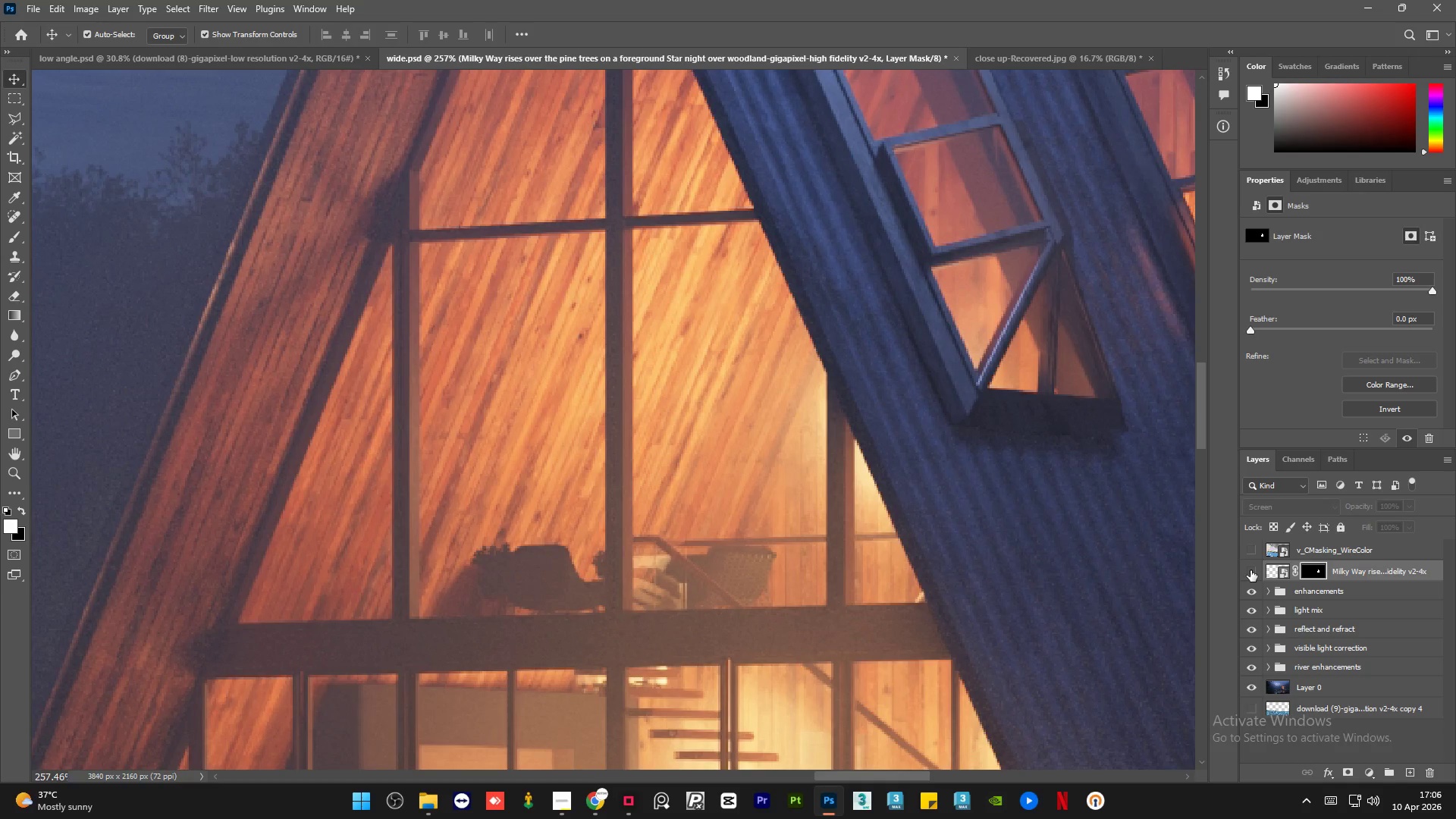 
left_click([1250, 570])
 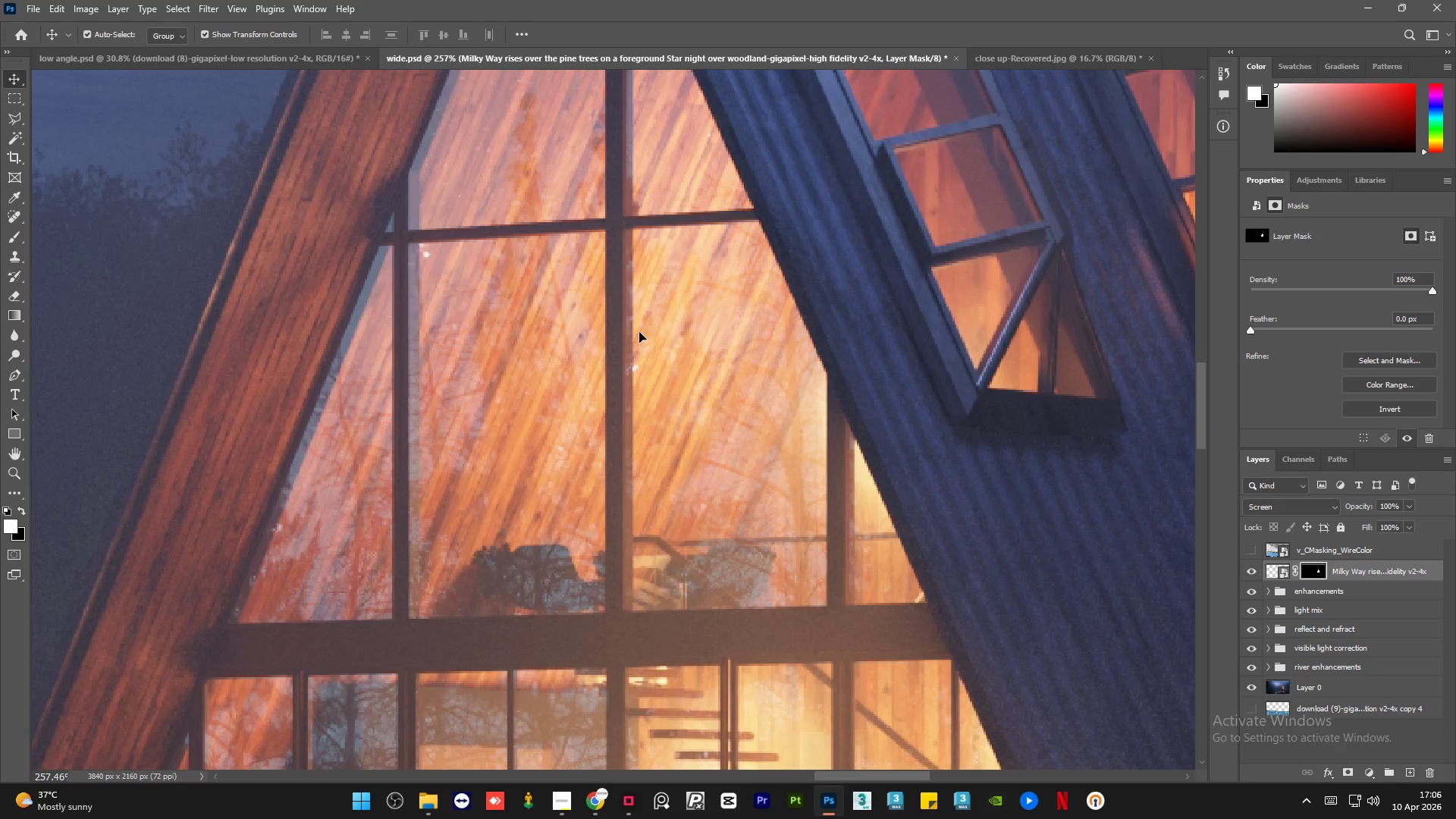 
hold_key(key=AltLeft, duration=1.5)
scroll: coordinate [593, 467], scroll_direction: down, amount: 13.0
 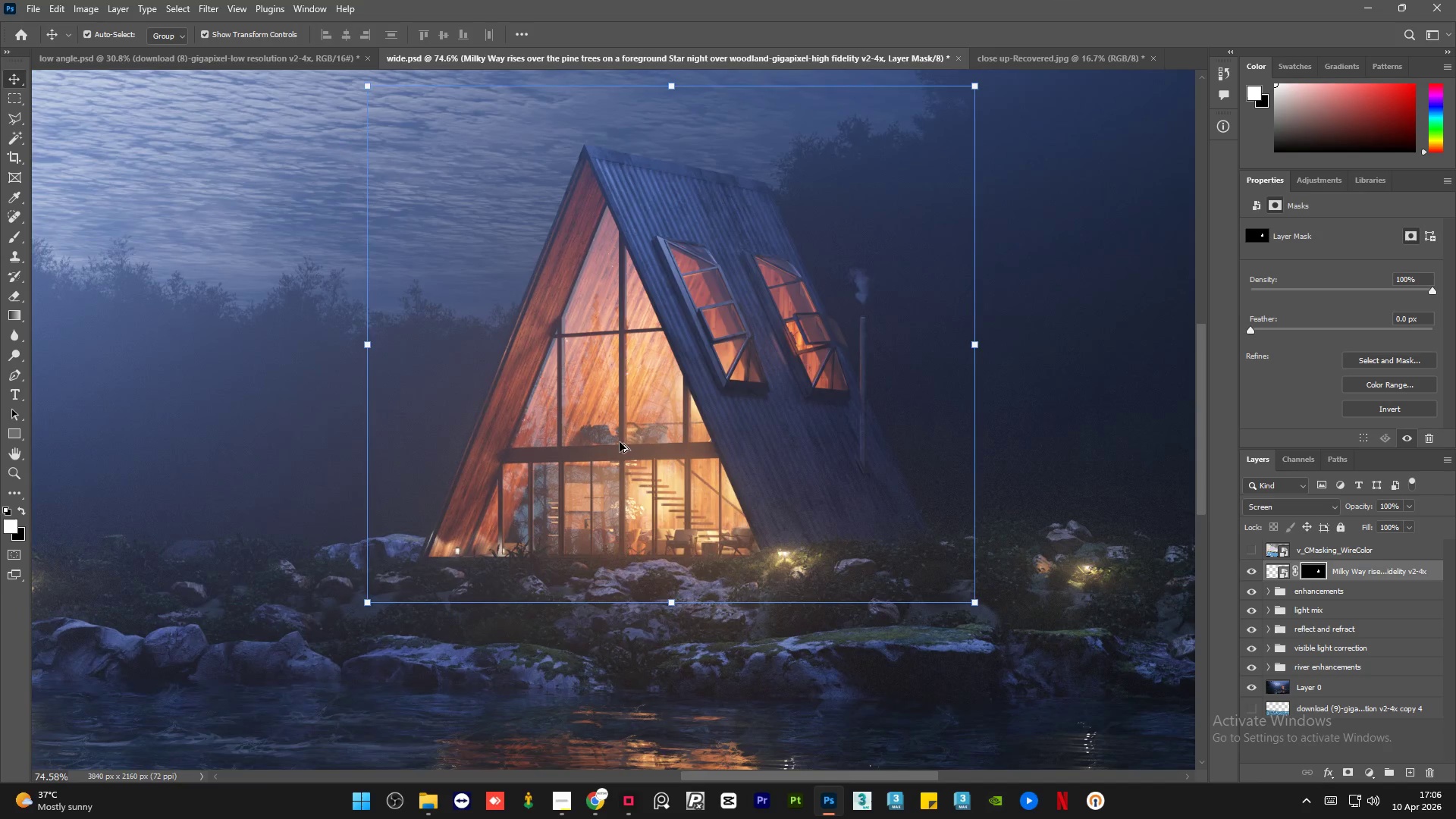 
hold_key(key=AltLeft, duration=0.42)
scroll: coordinate [626, 442], scroll_direction: down, amount: 3.0
 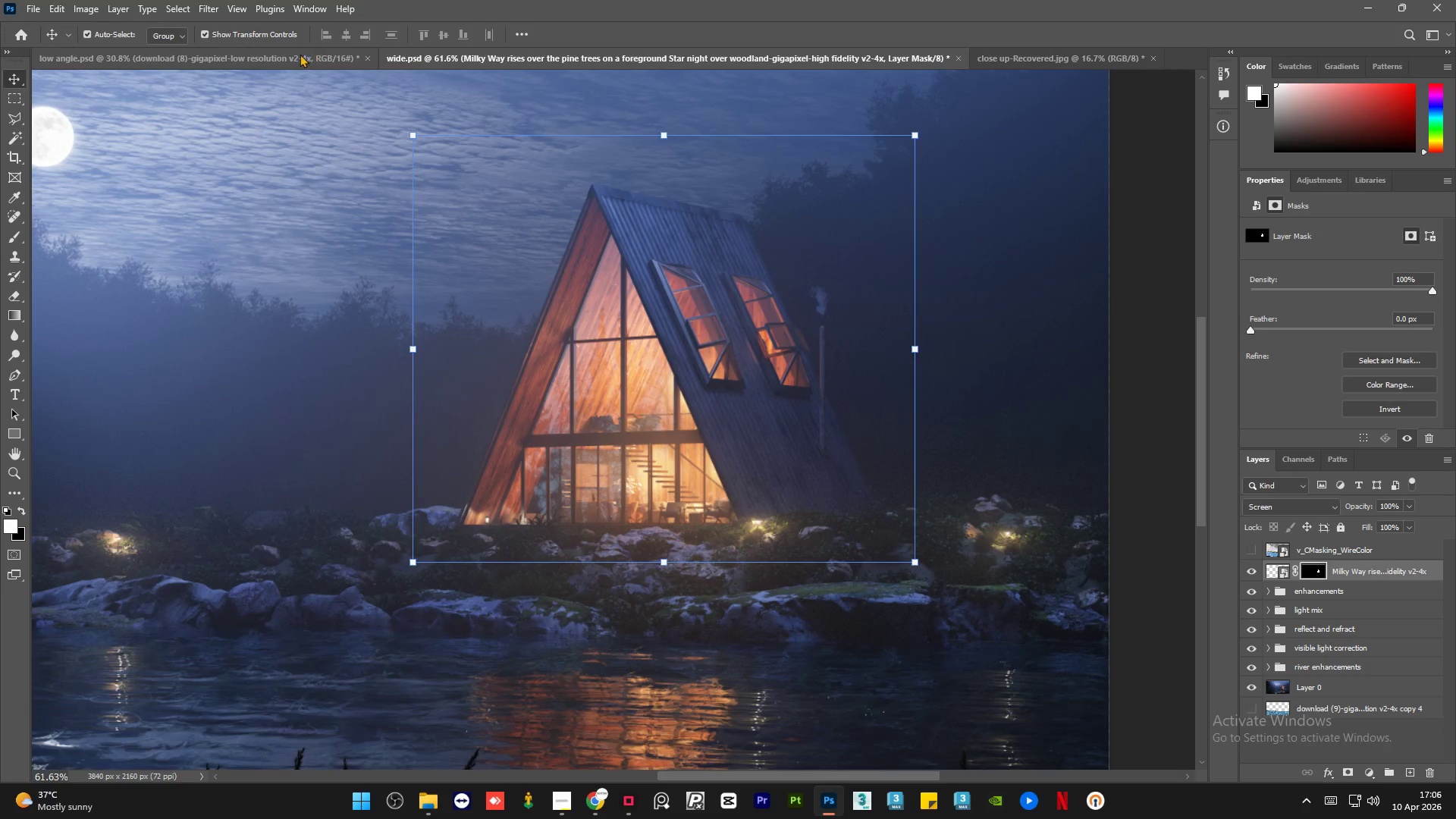 
left_click([287, 56])
 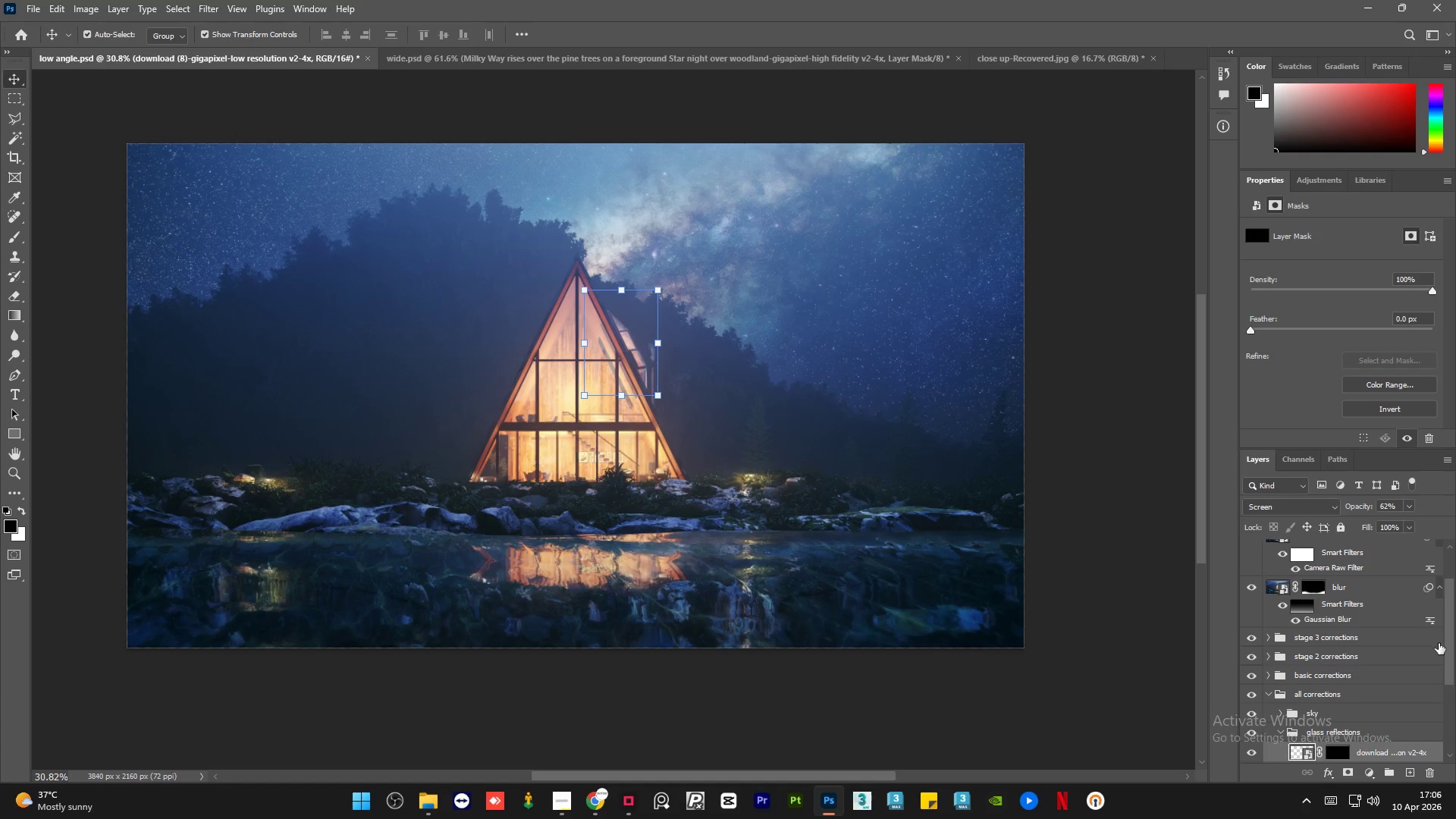 
left_click_drag(start_coordinate=[1455, 622], to_coordinate=[1455, 652])
 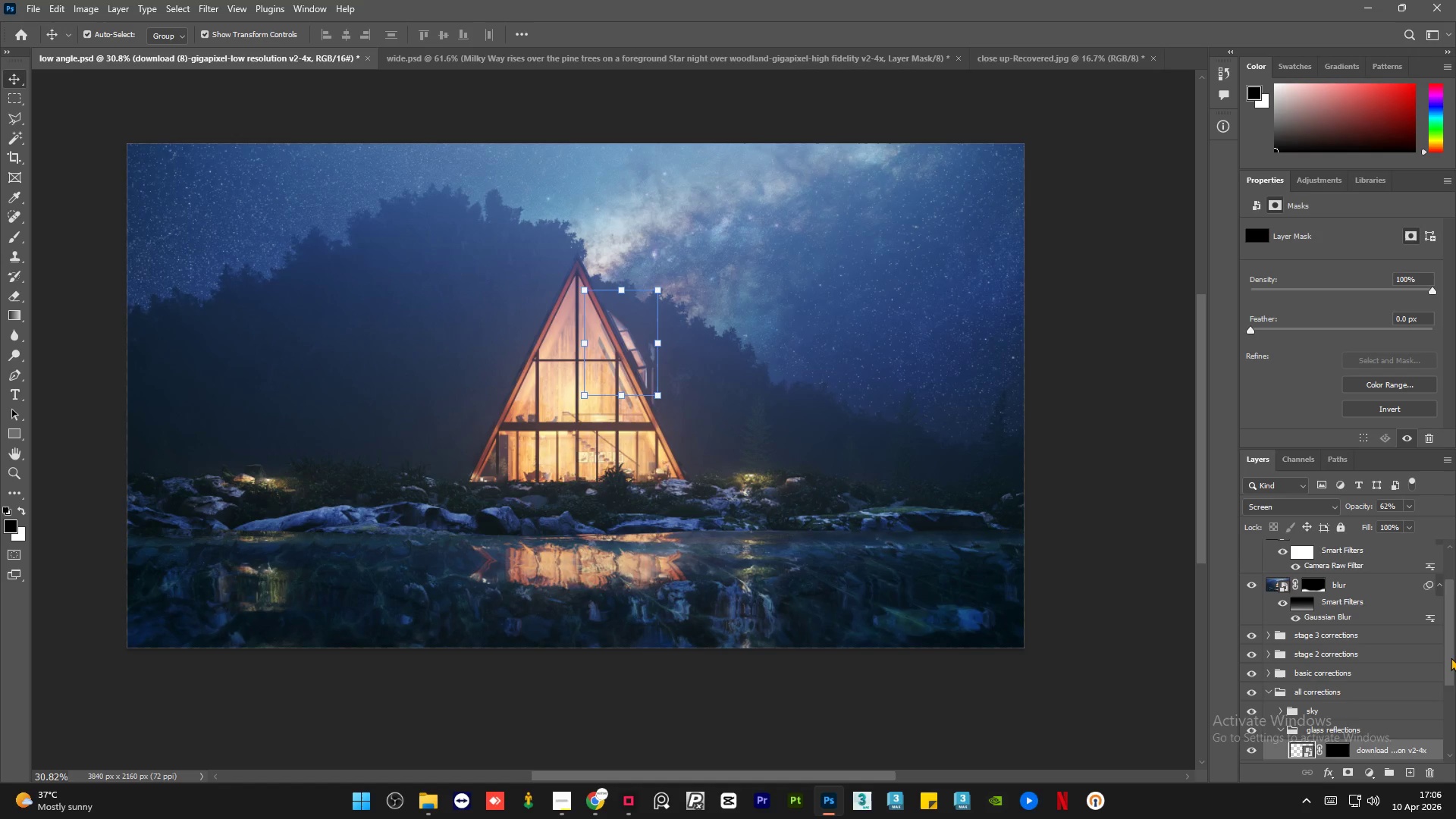 
left_click_drag(start_coordinate=[1451, 654], to_coordinate=[1453, 701])
 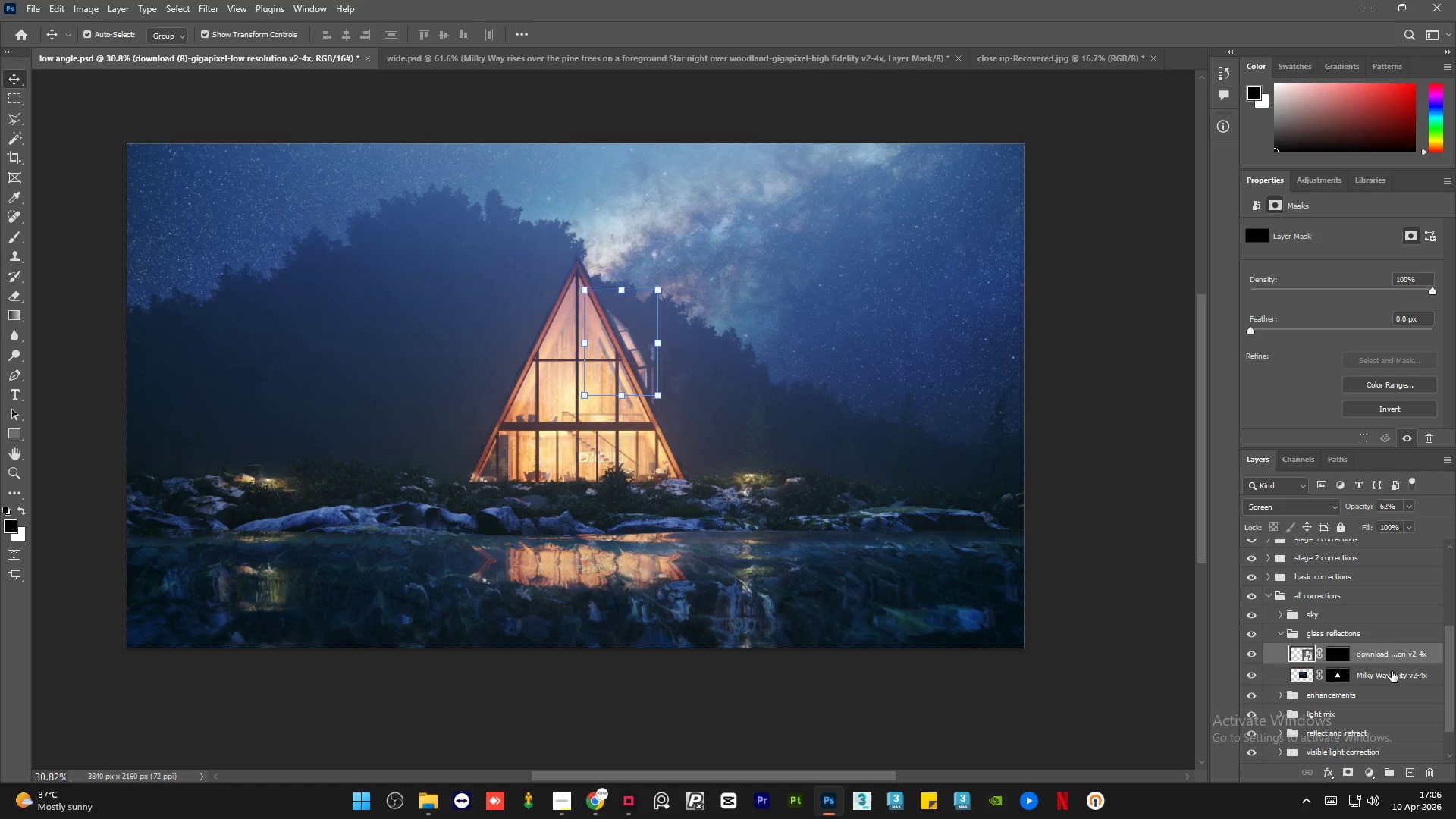 
left_click([1392, 671])
 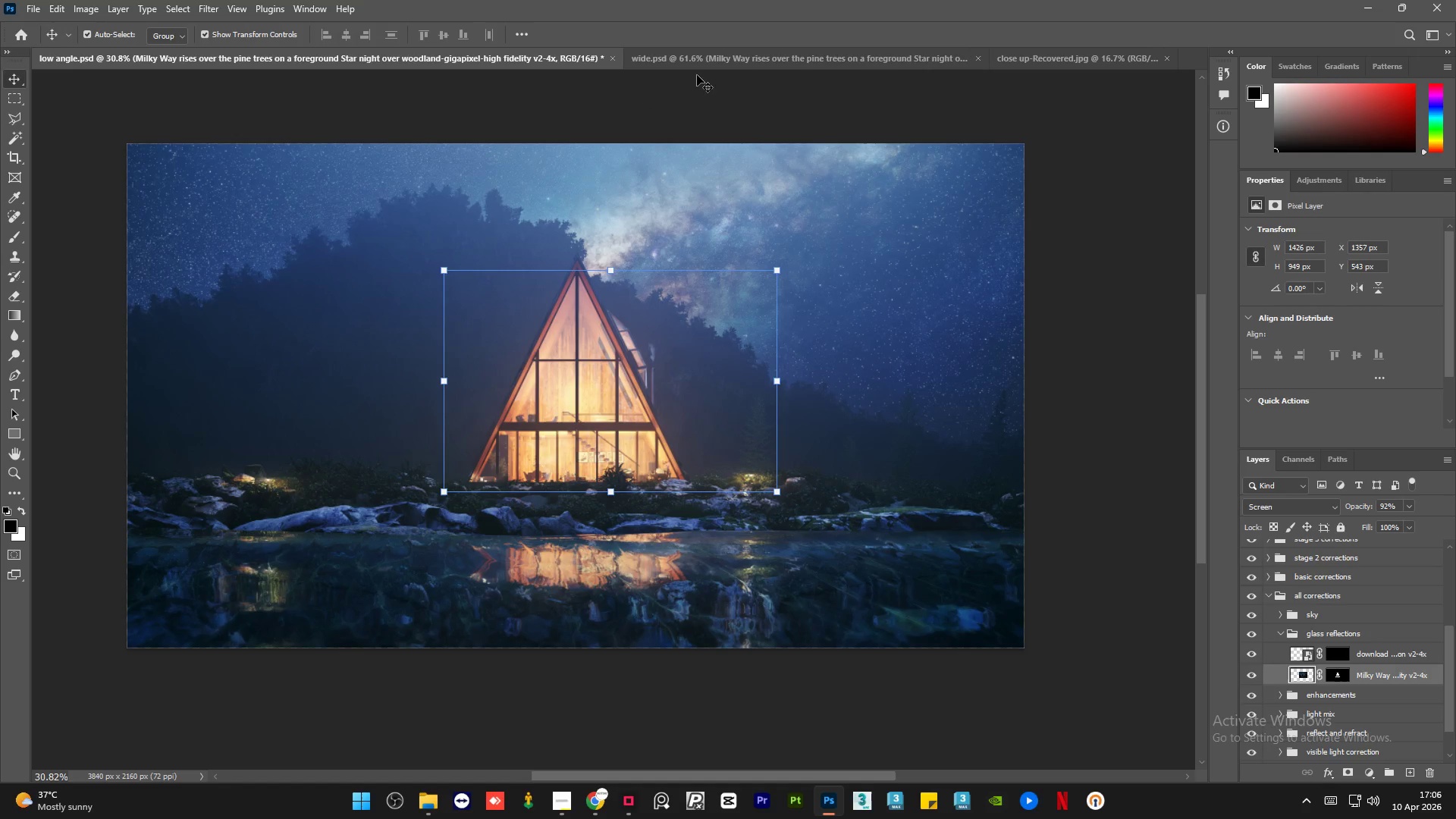 
left_click([699, 61])
 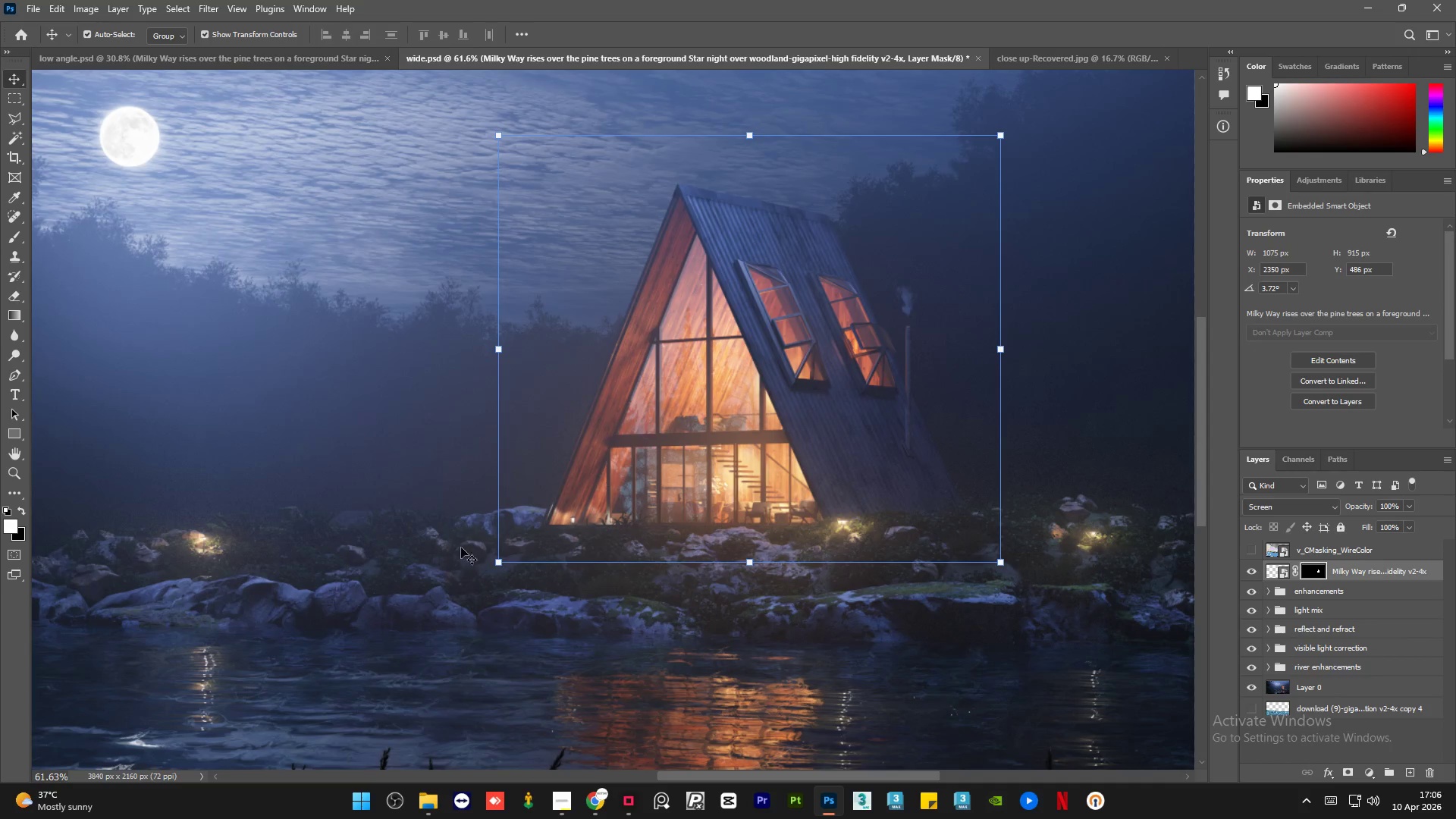 
left_click([360, 538])
 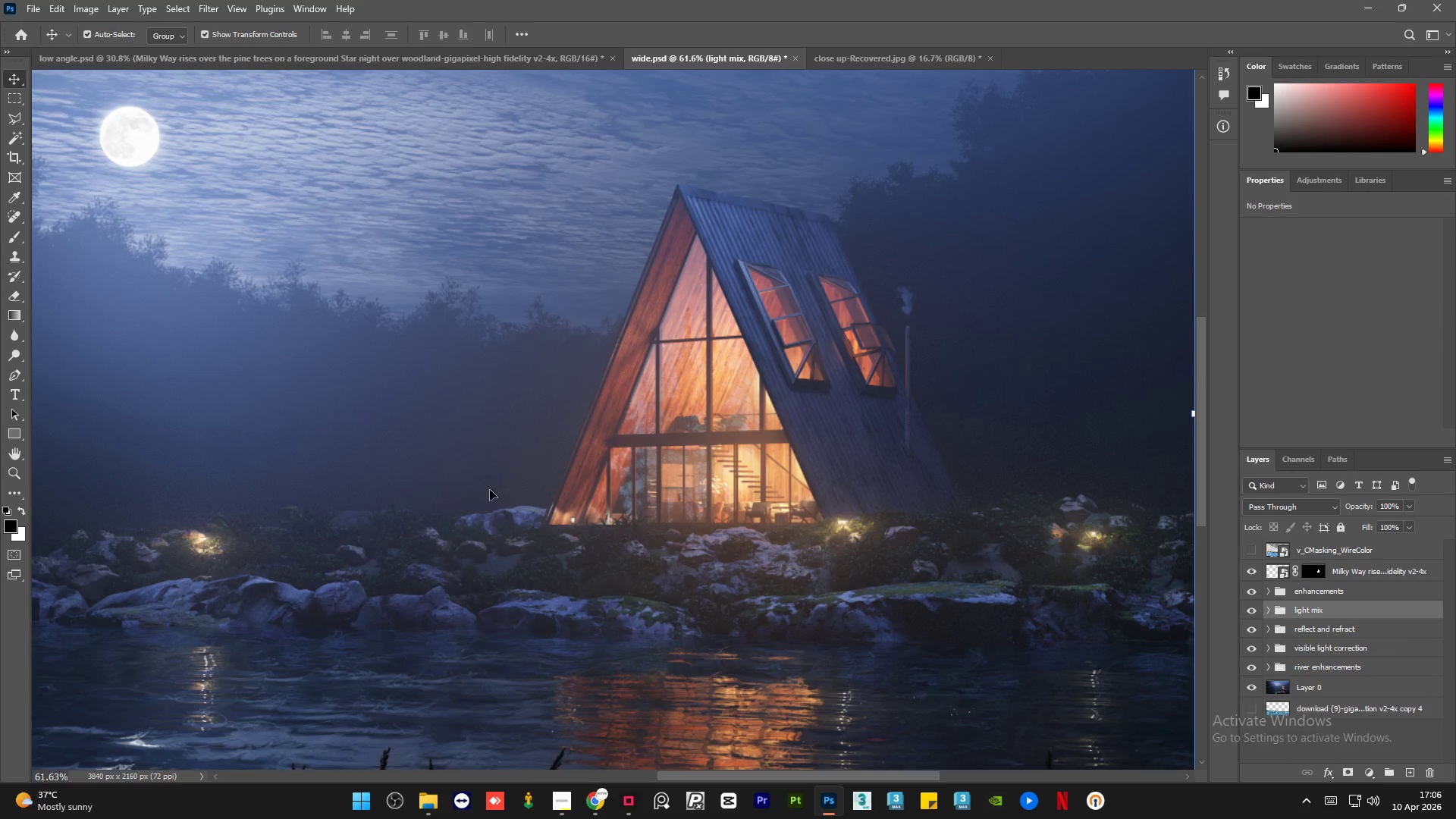 
hold_key(key=AltLeft, duration=0.69)
 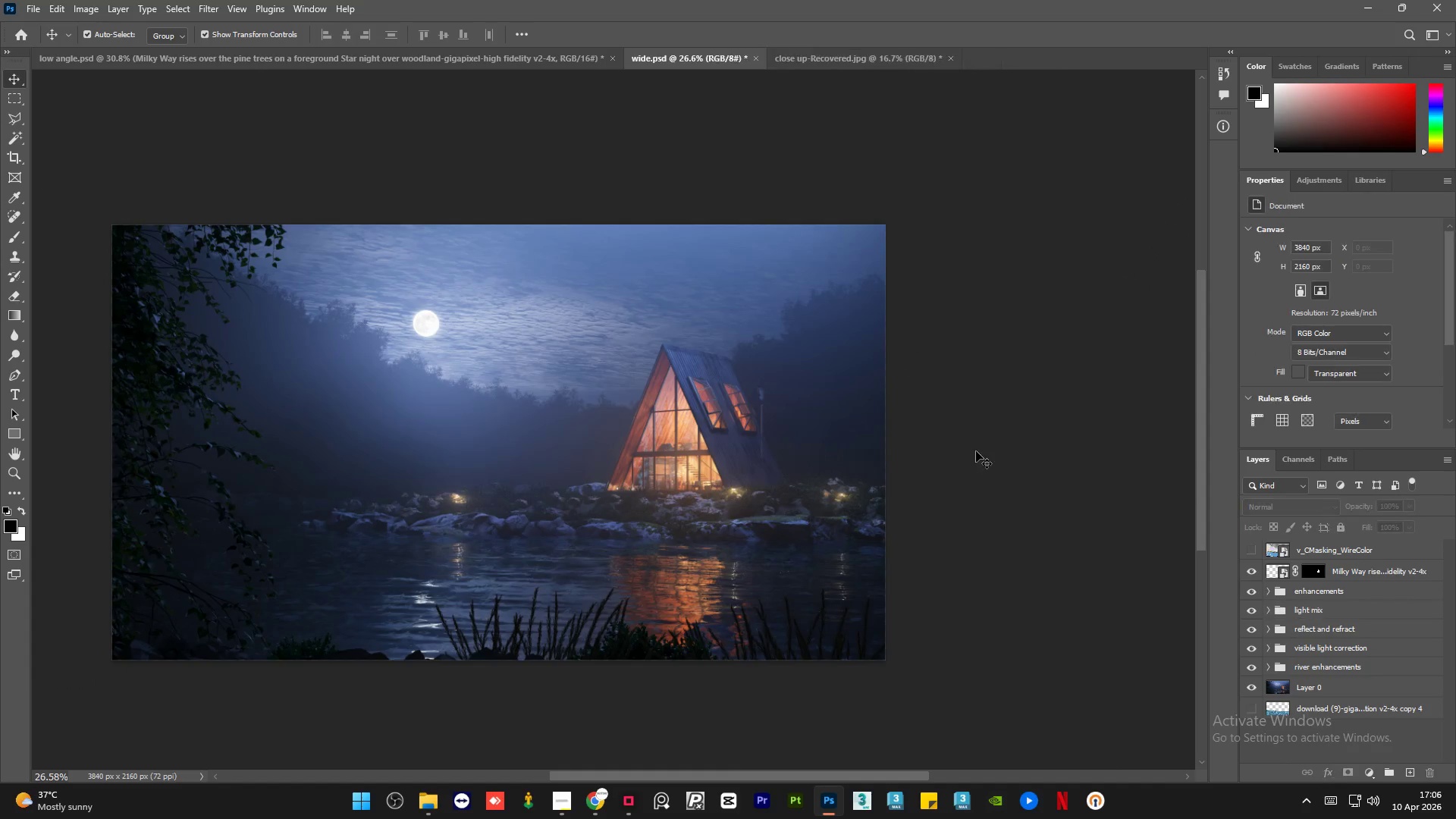 
left_click([971, 454])
 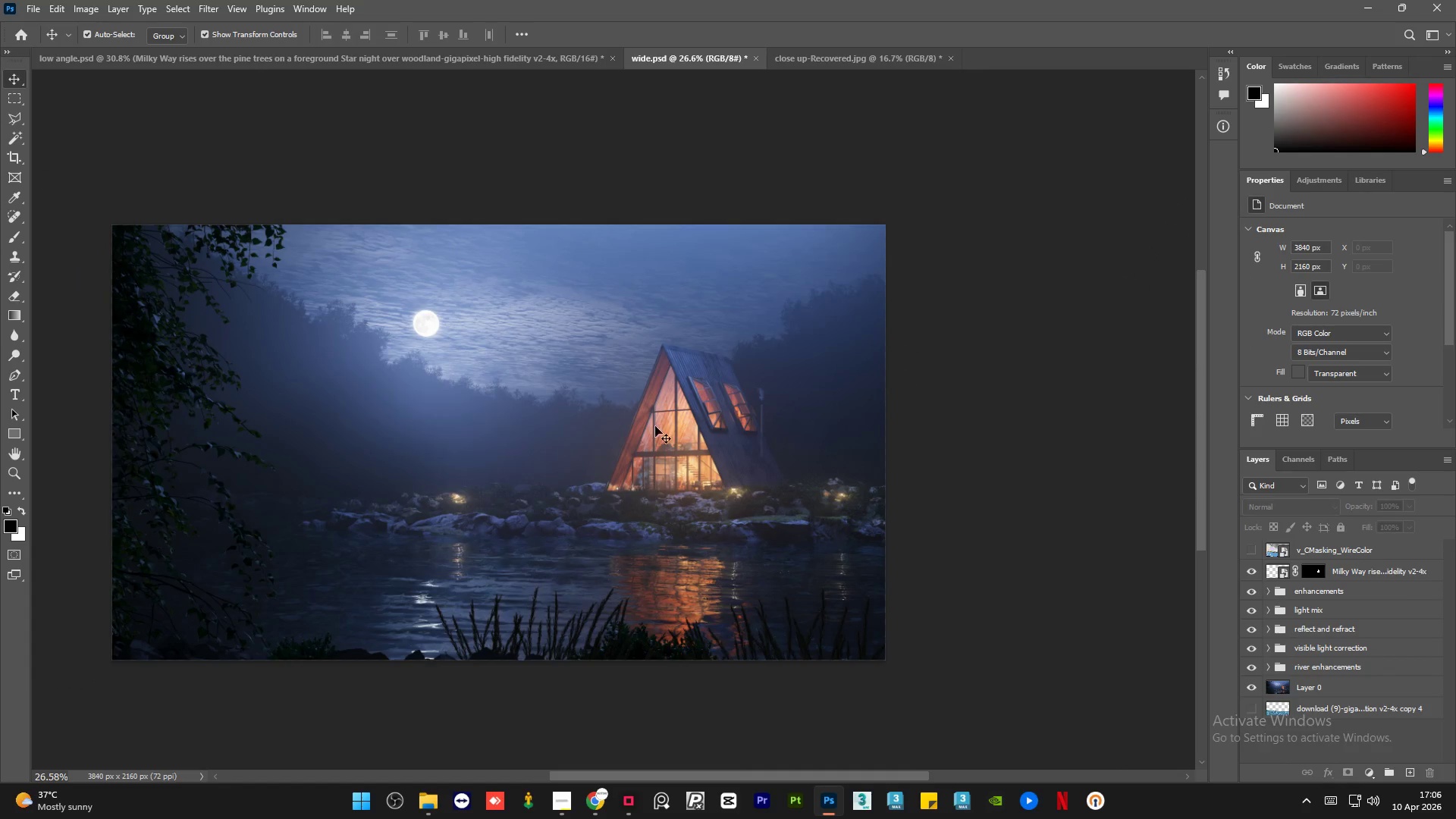 
scroll: coordinate [651, 464], scroll_direction: down, amount: 9.0
 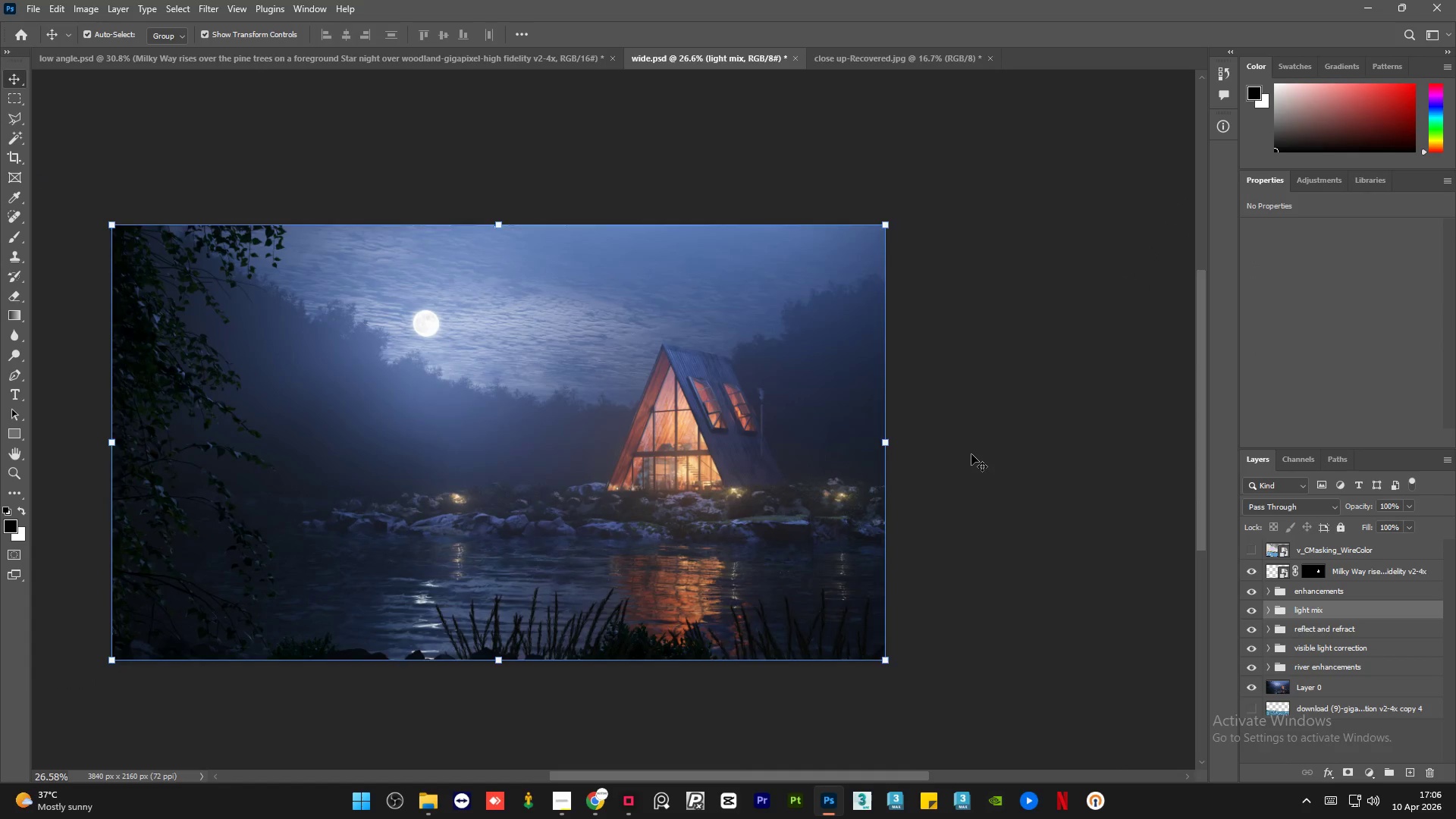 
hold_key(key=AltLeft, duration=1.5)
hold_key(key=AltLeft, duration=0.34)
scroll: coordinate [883, 450], scroll_direction: up, amount: 2.0
 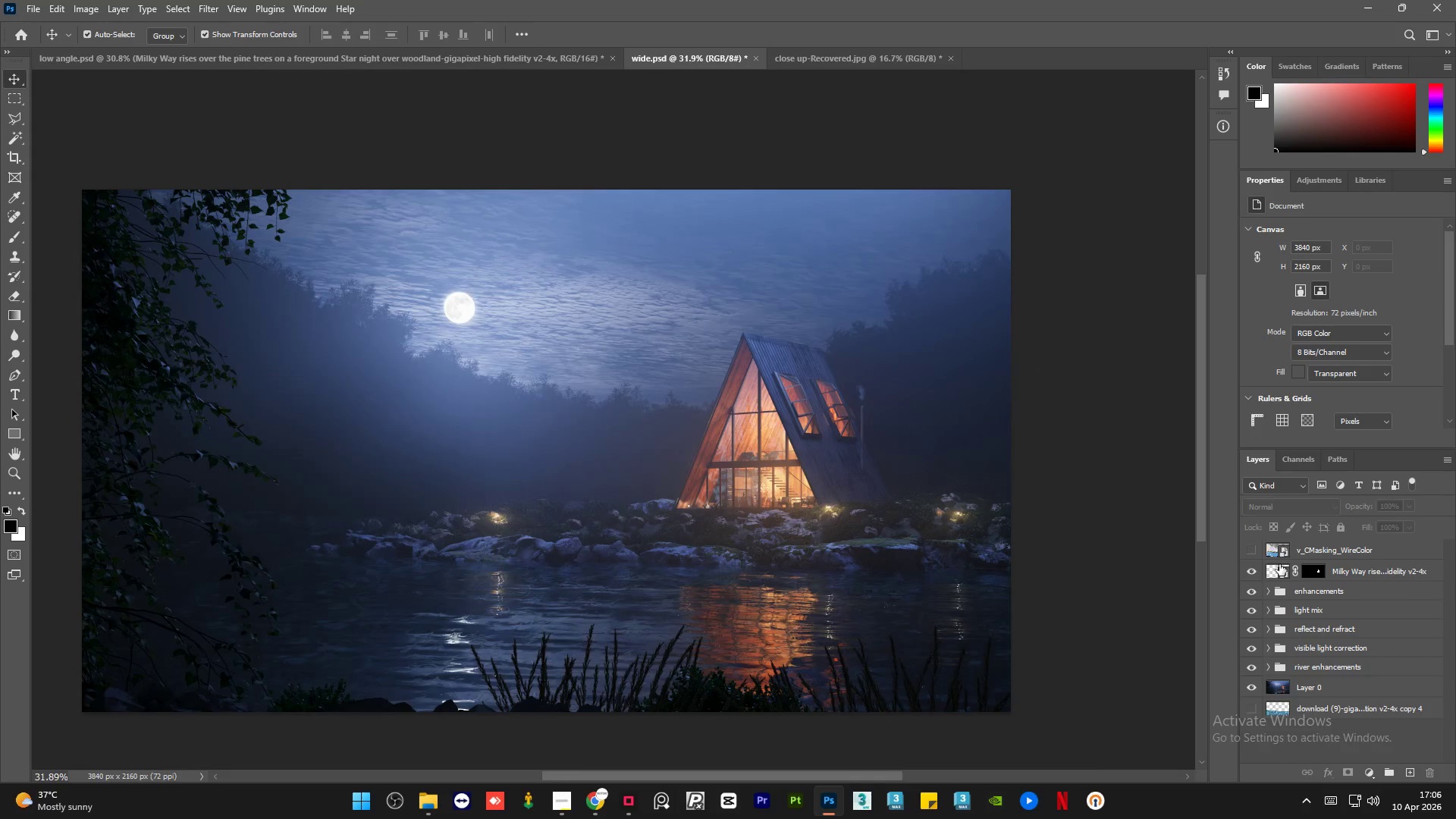 
left_click([1248, 573])
 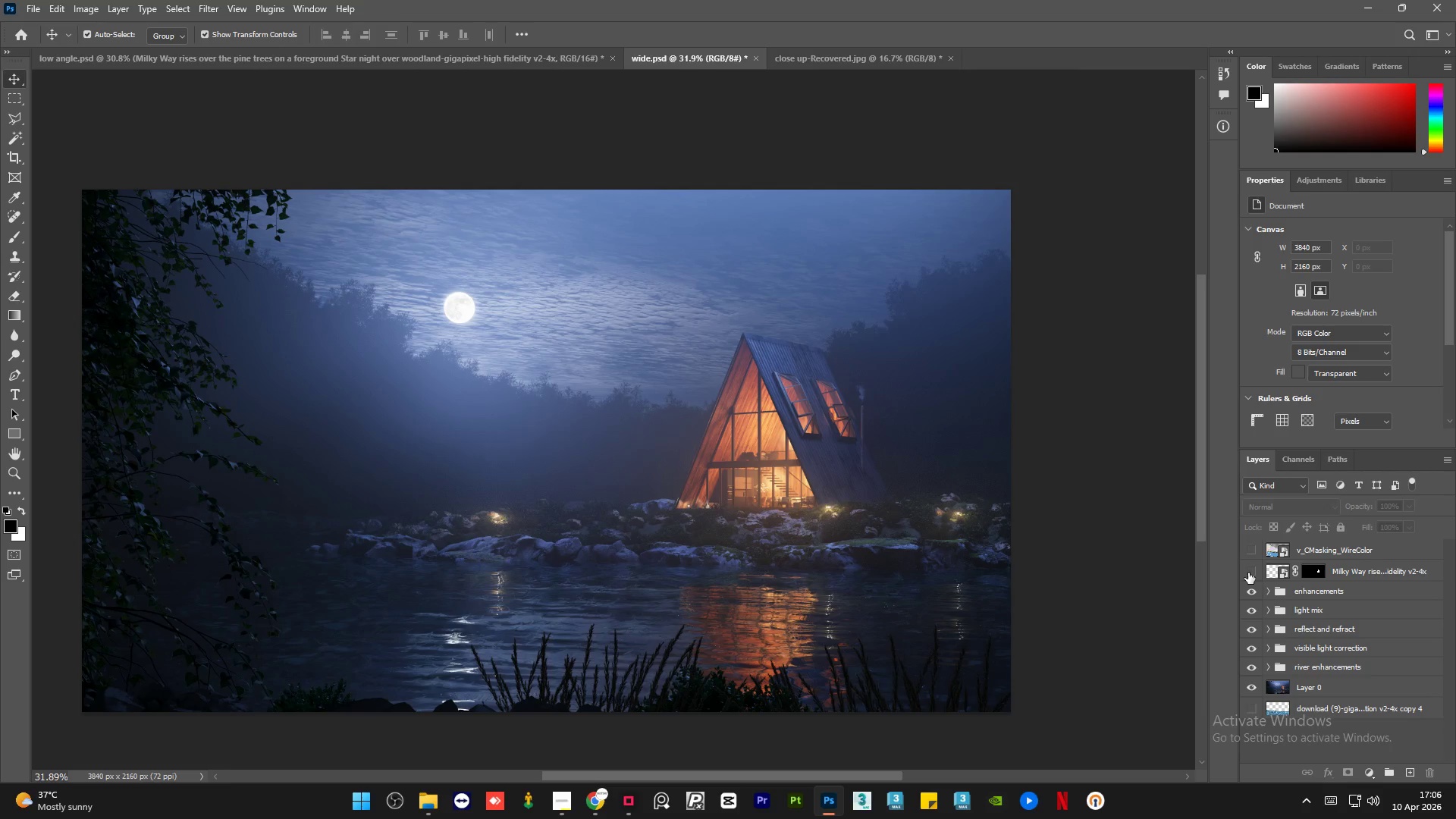 
left_click([1248, 573])
 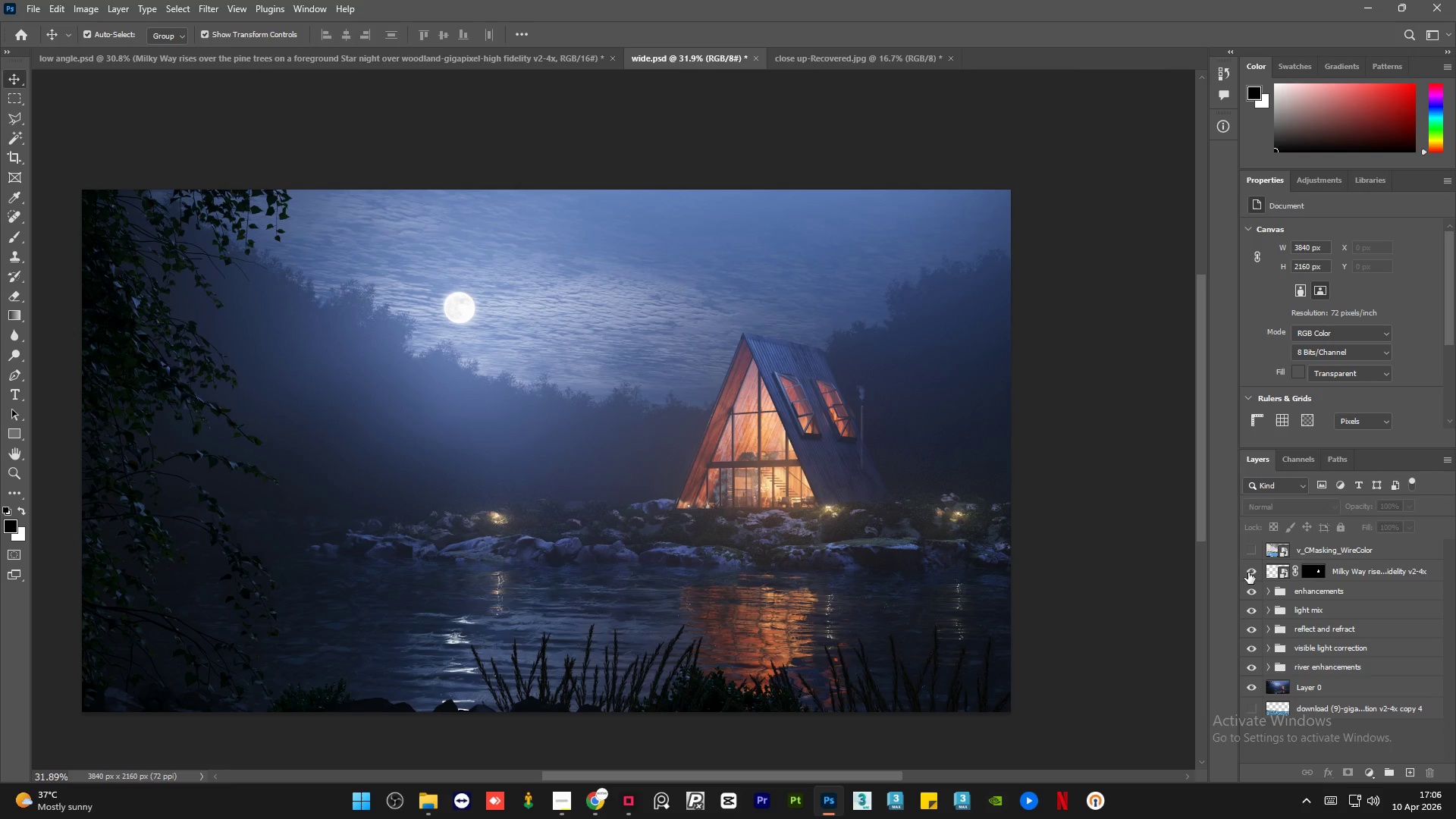 
left_click([1248, 573])
 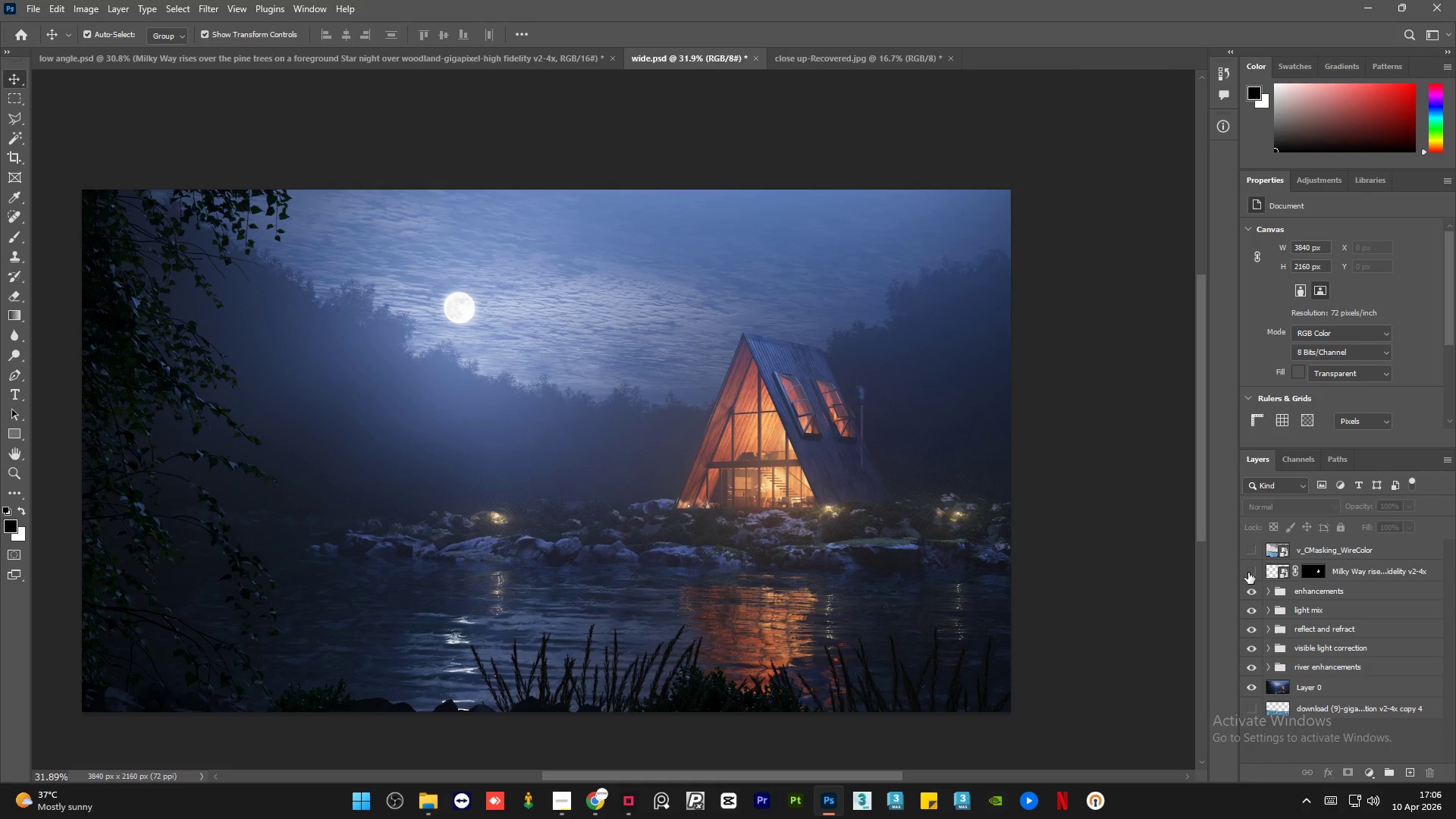 
left_click([1248, 573])
 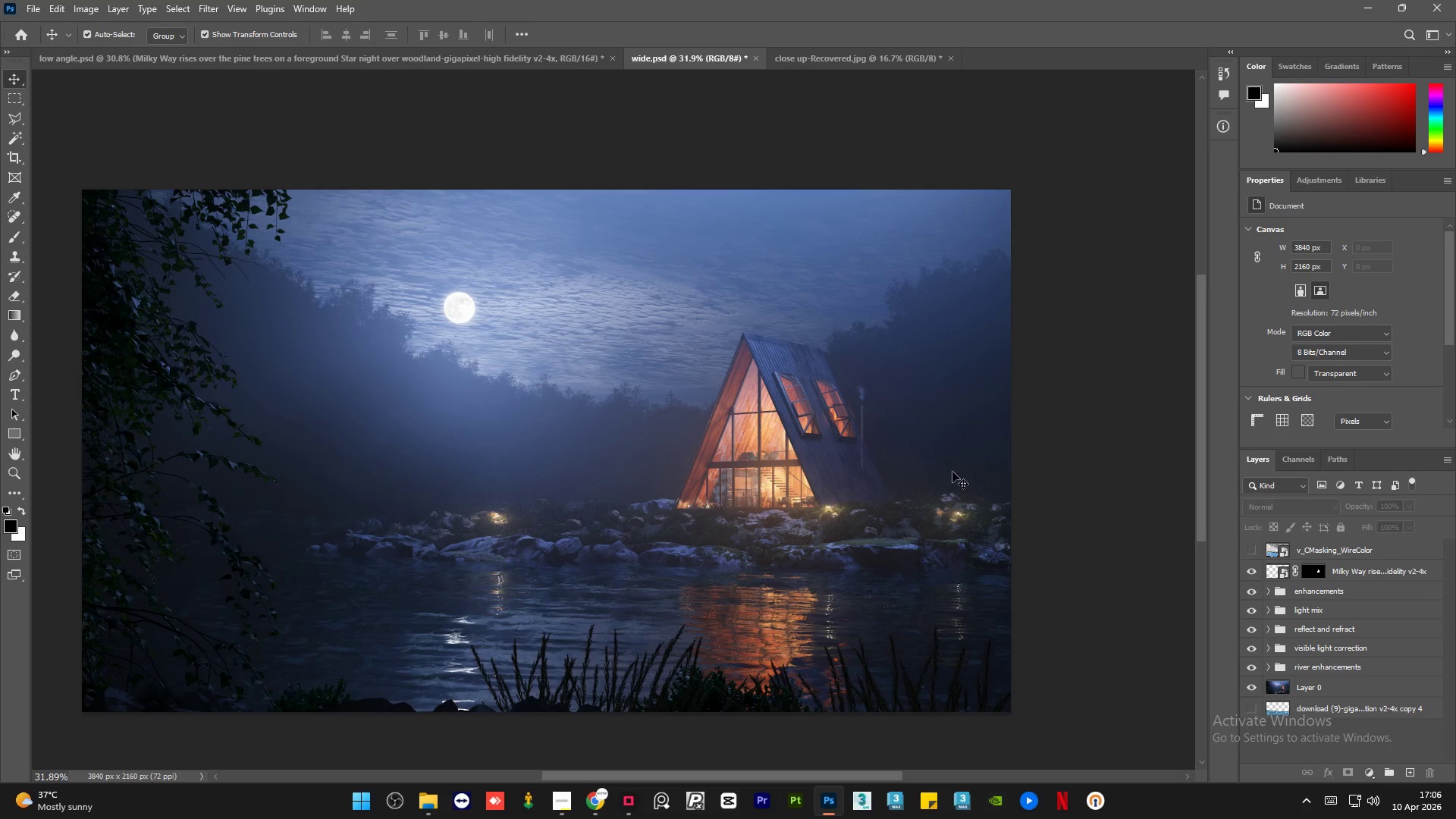 
hold_key(key=AltLeft, duration=1.5)
 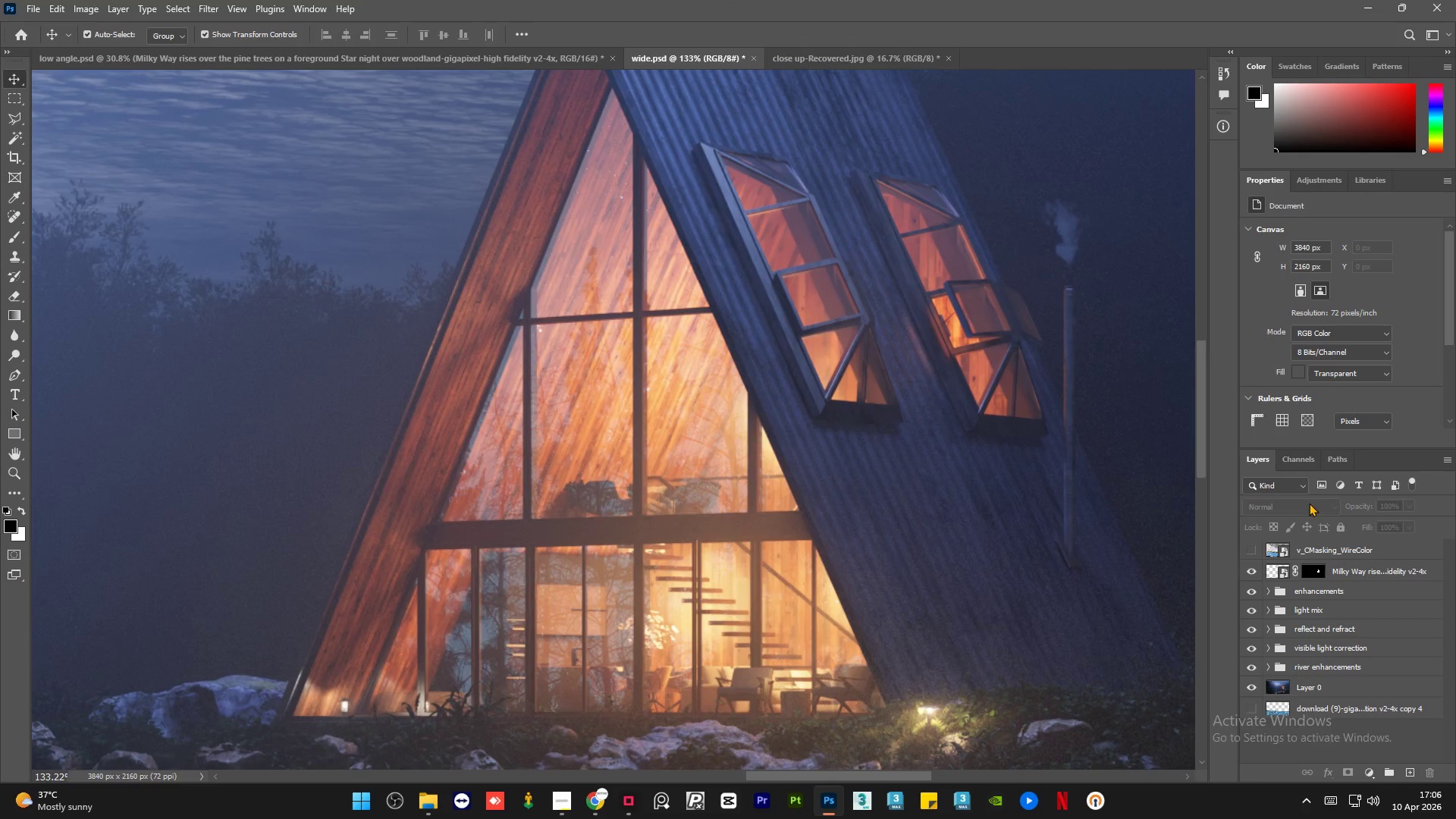 
key(Alt+AltLeft)
 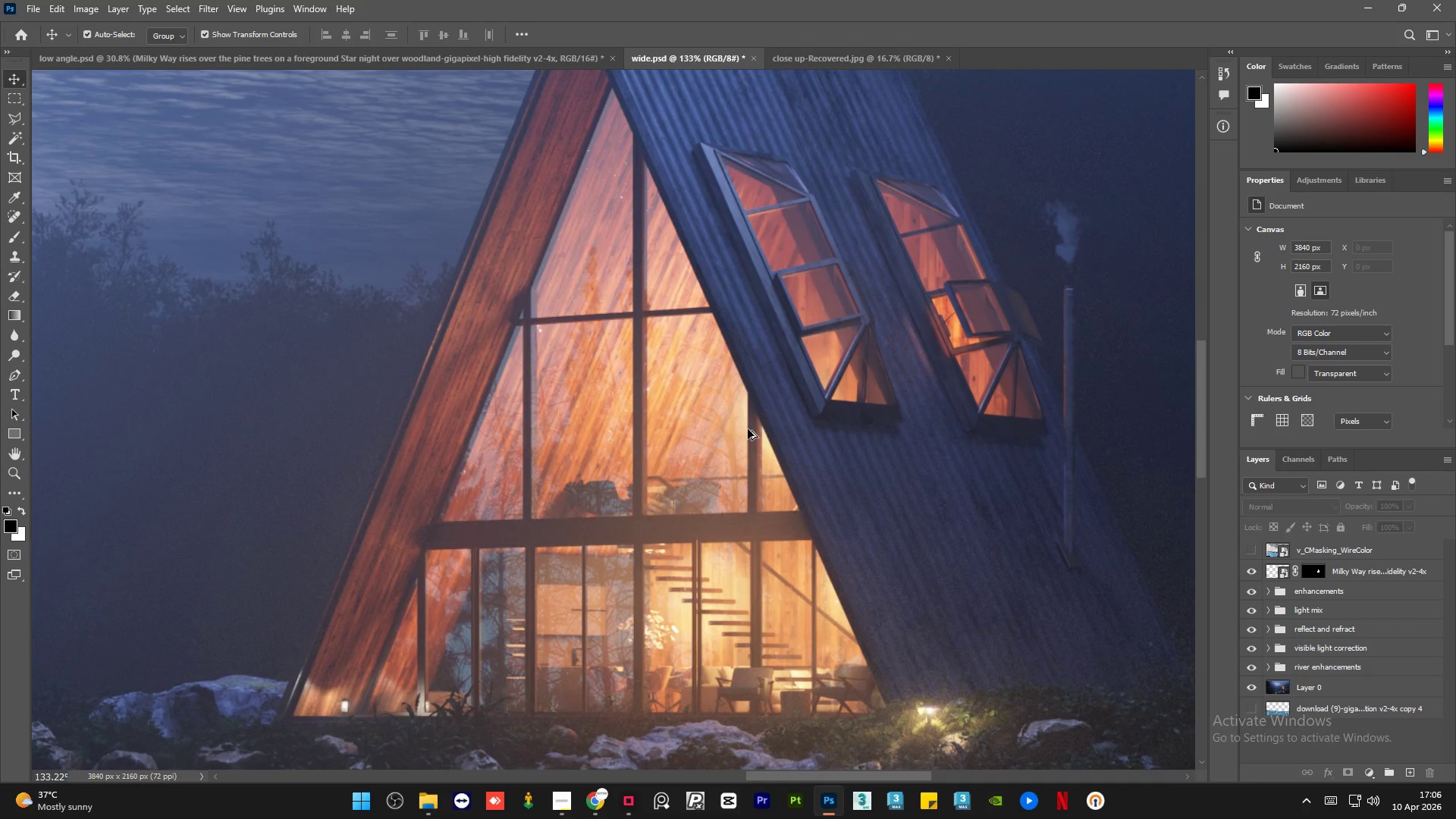 
key(Alt+AltLeft)
 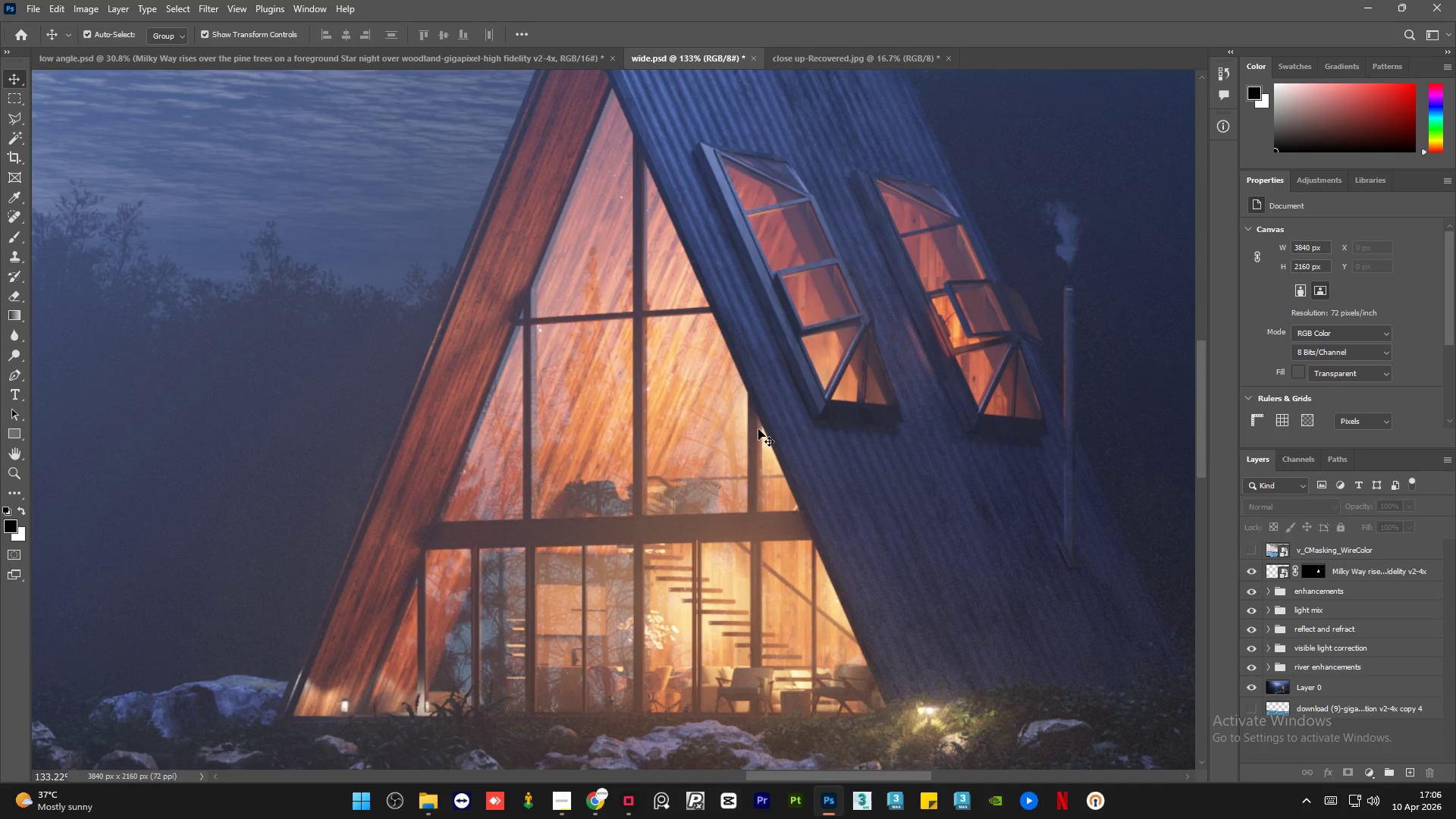 
key(Alt+AltLeft)
 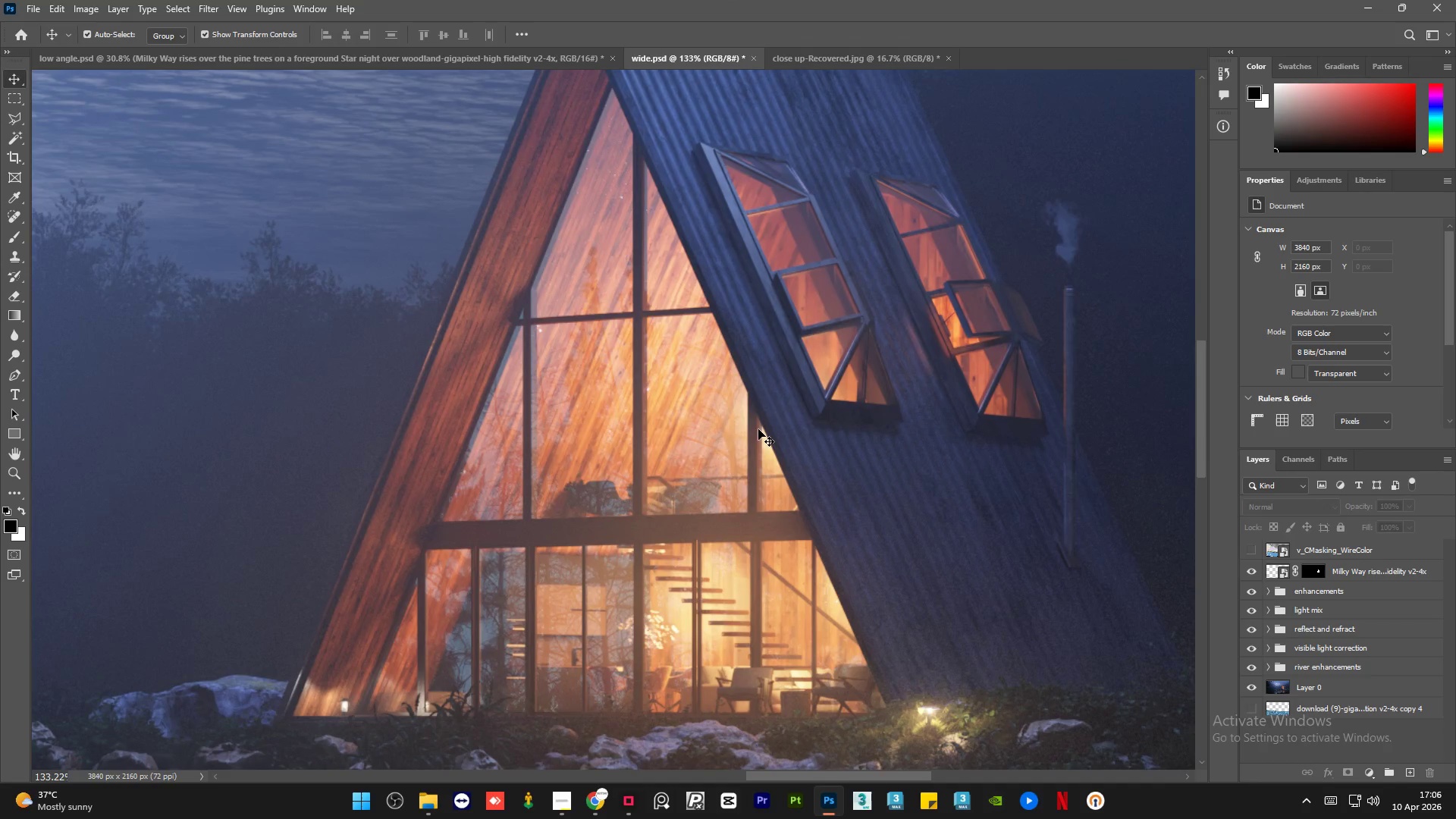 
key(Alt+AltLeft)
 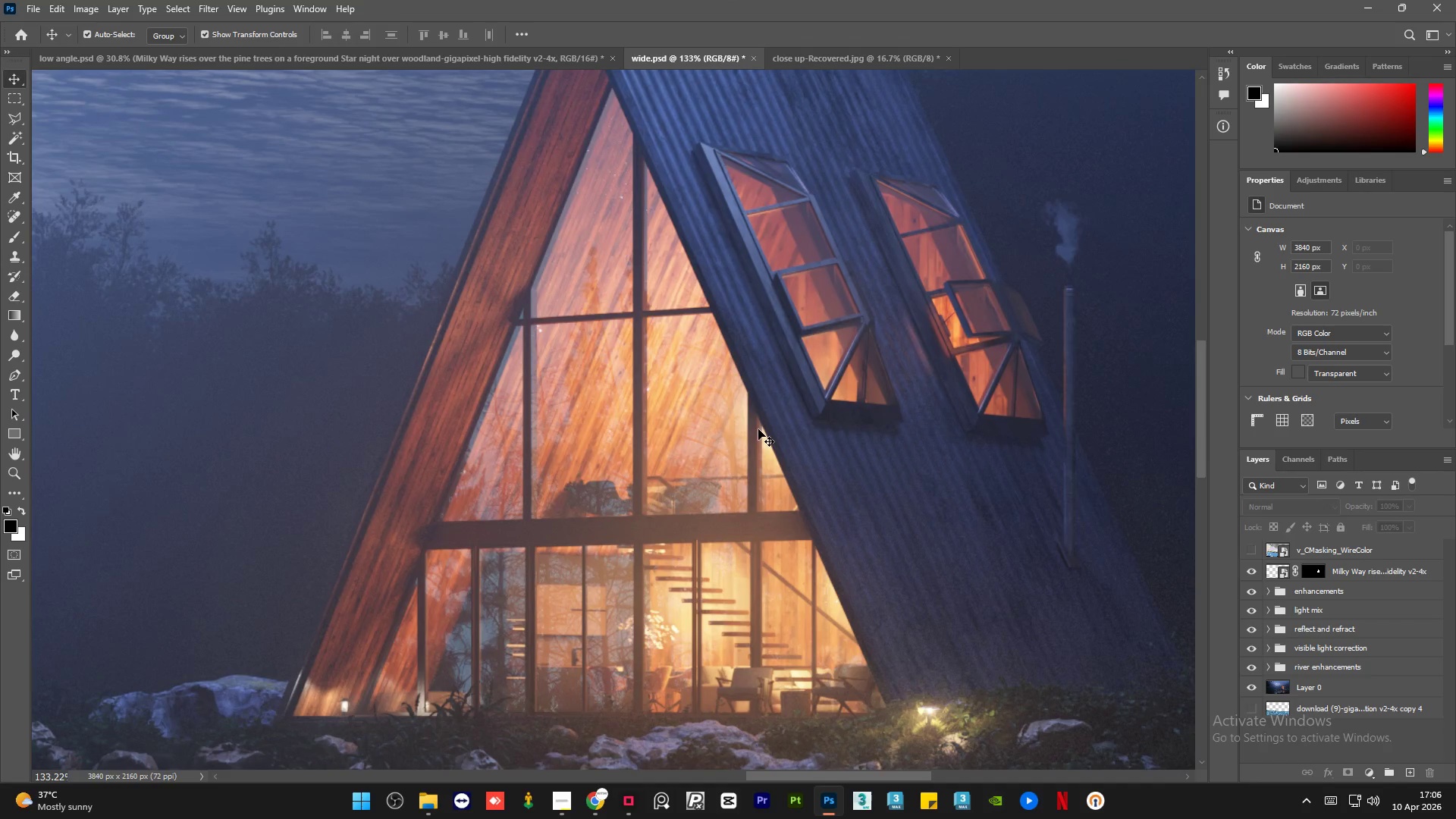 
key(Alt+AltLeft)
 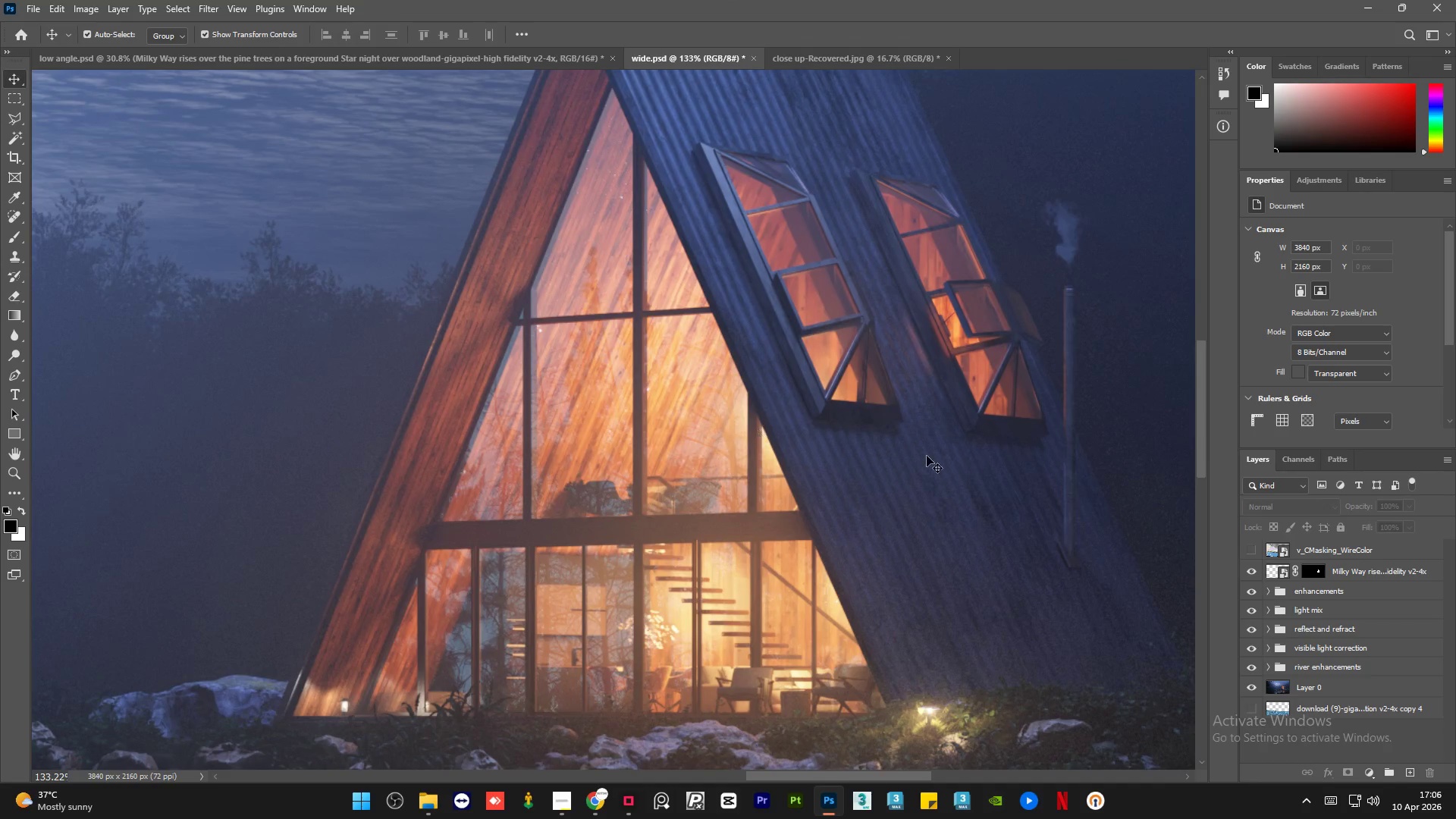 
hold_key(key=AltLeft, duration=4.92)
 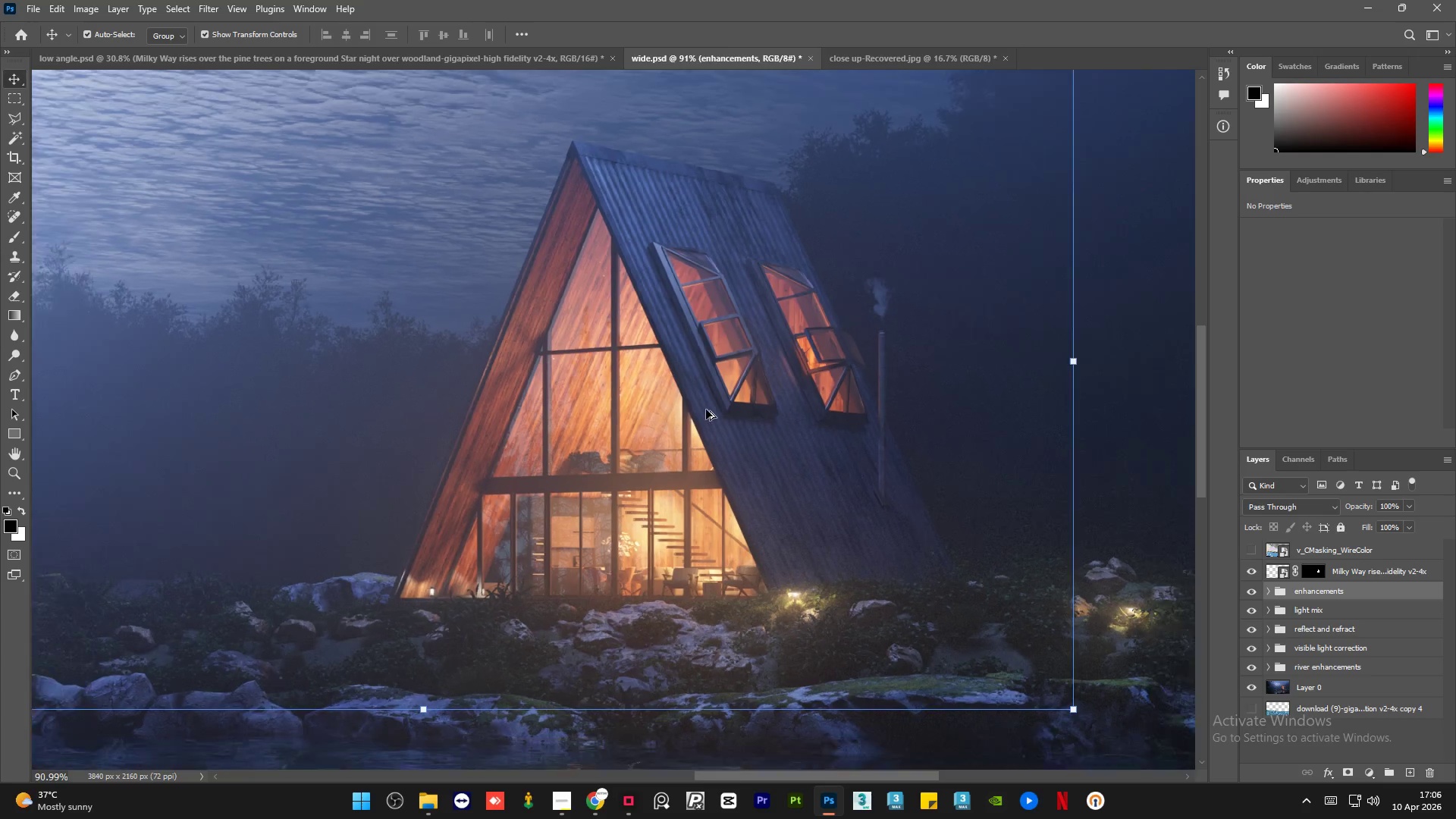 
scroll: coordinate [748, 429], scroll_direction: up, amount: 15.0
 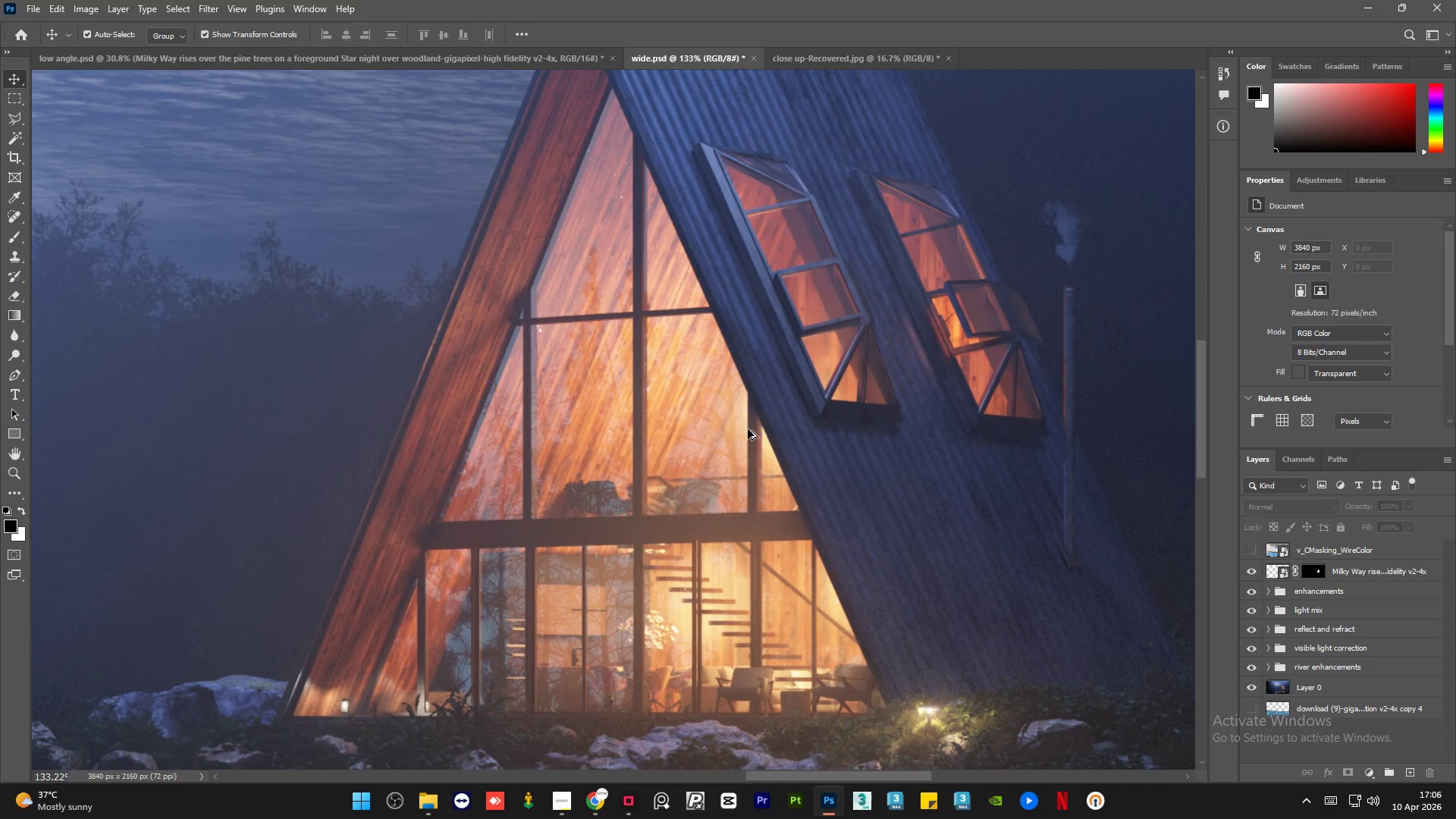 
left_click([1400, 570])
 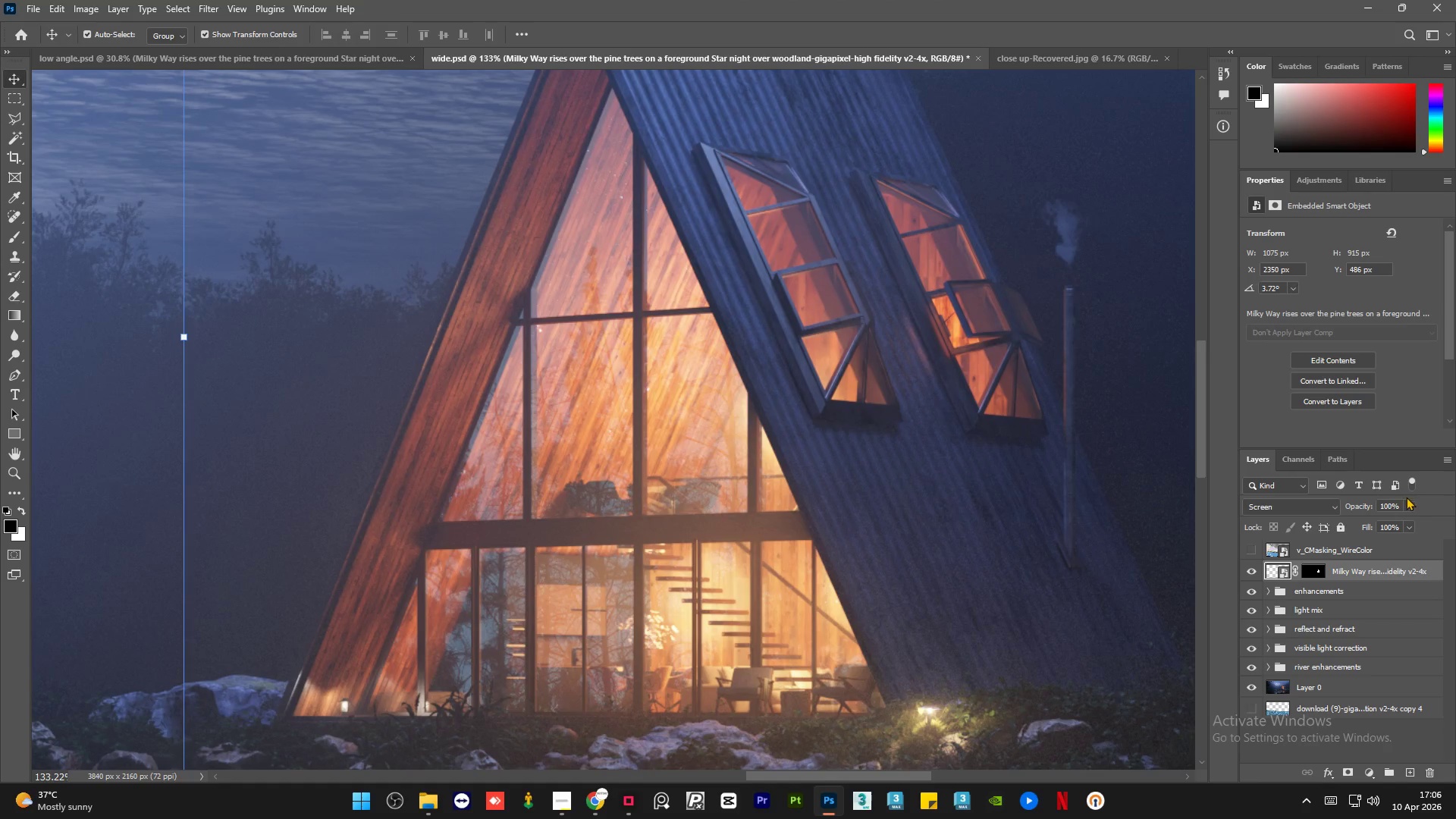 
left_click([1407, 505])
 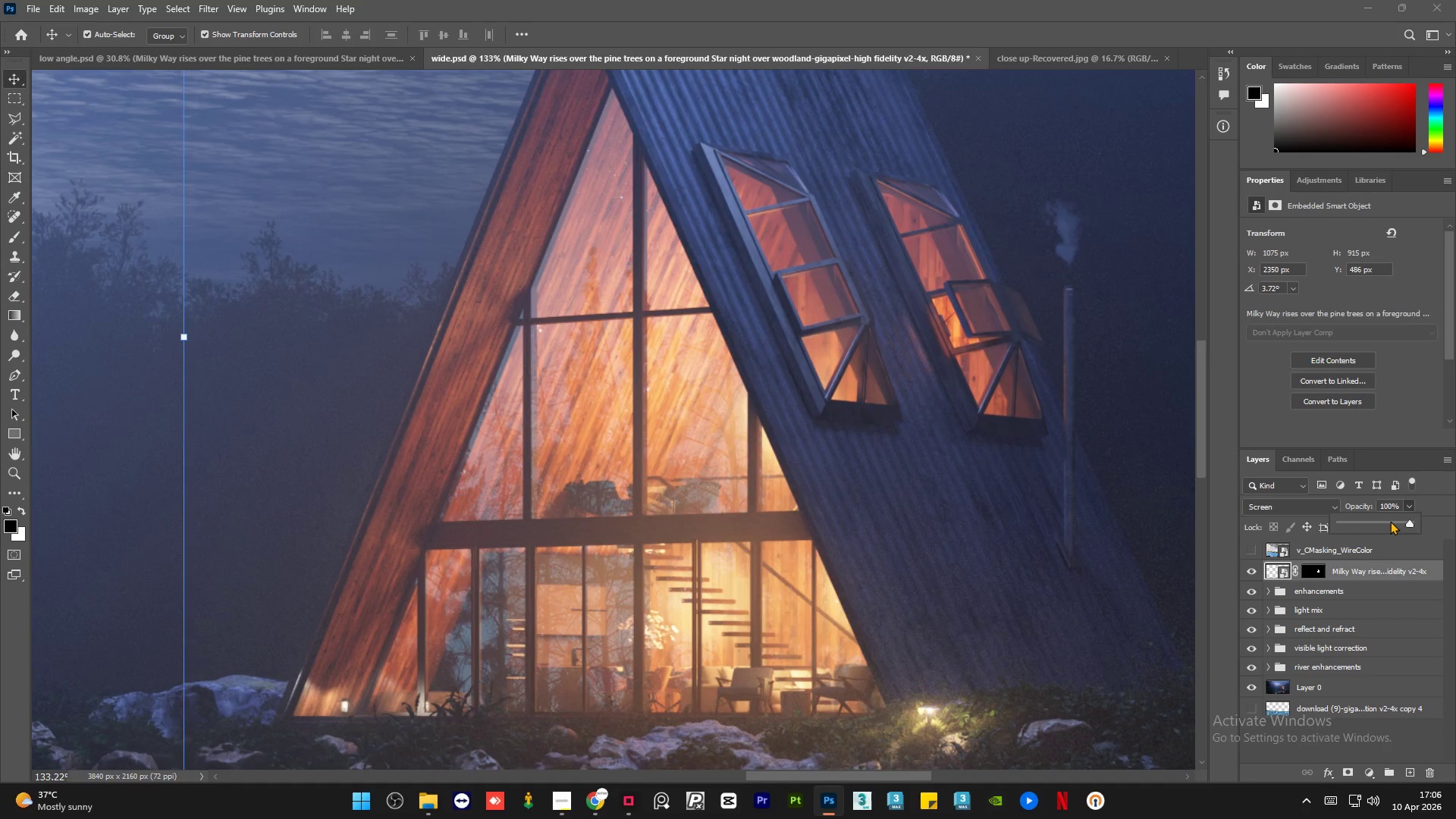 
left_click([1390, 521])
 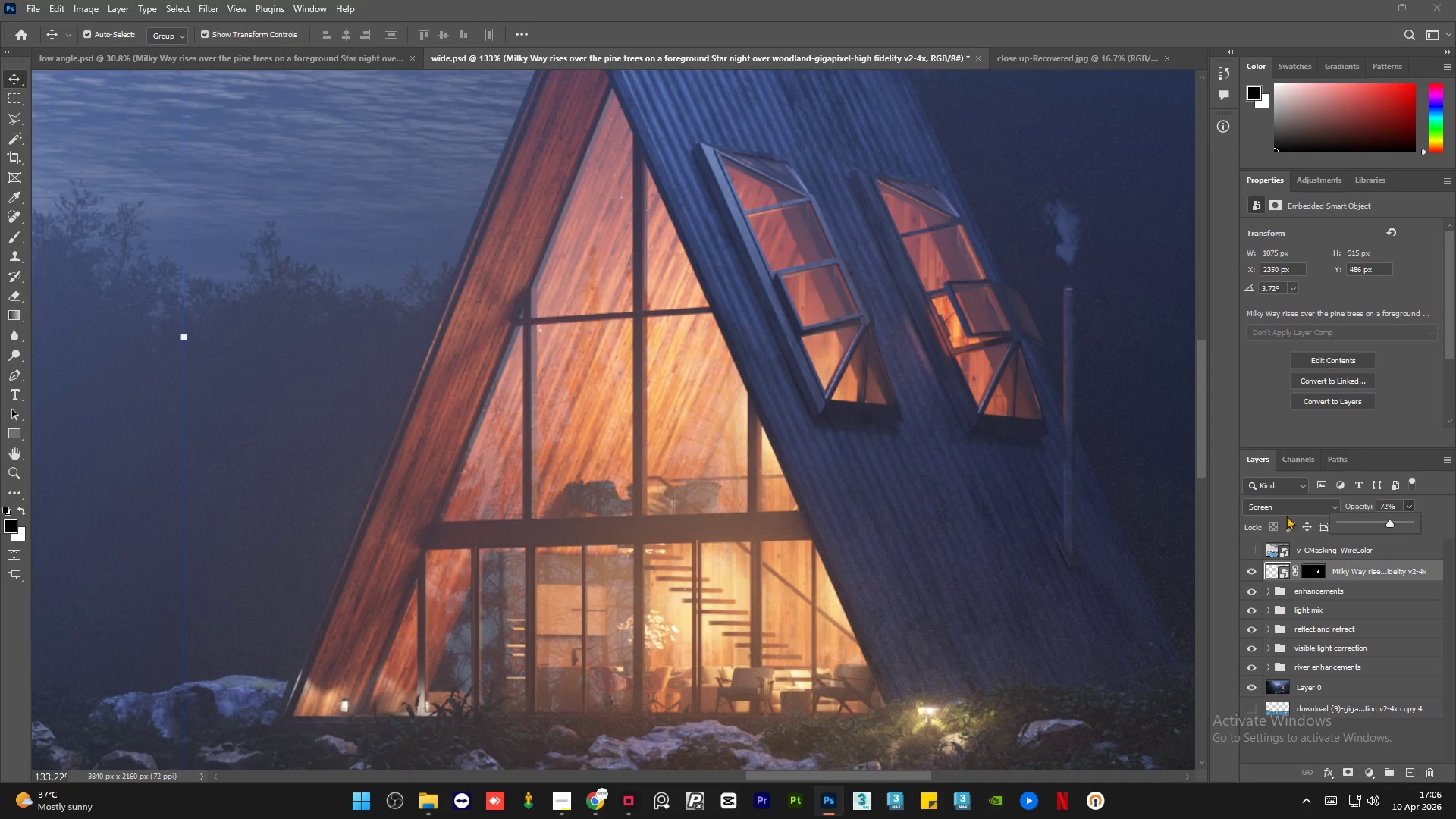 
left_click([833, 466])
 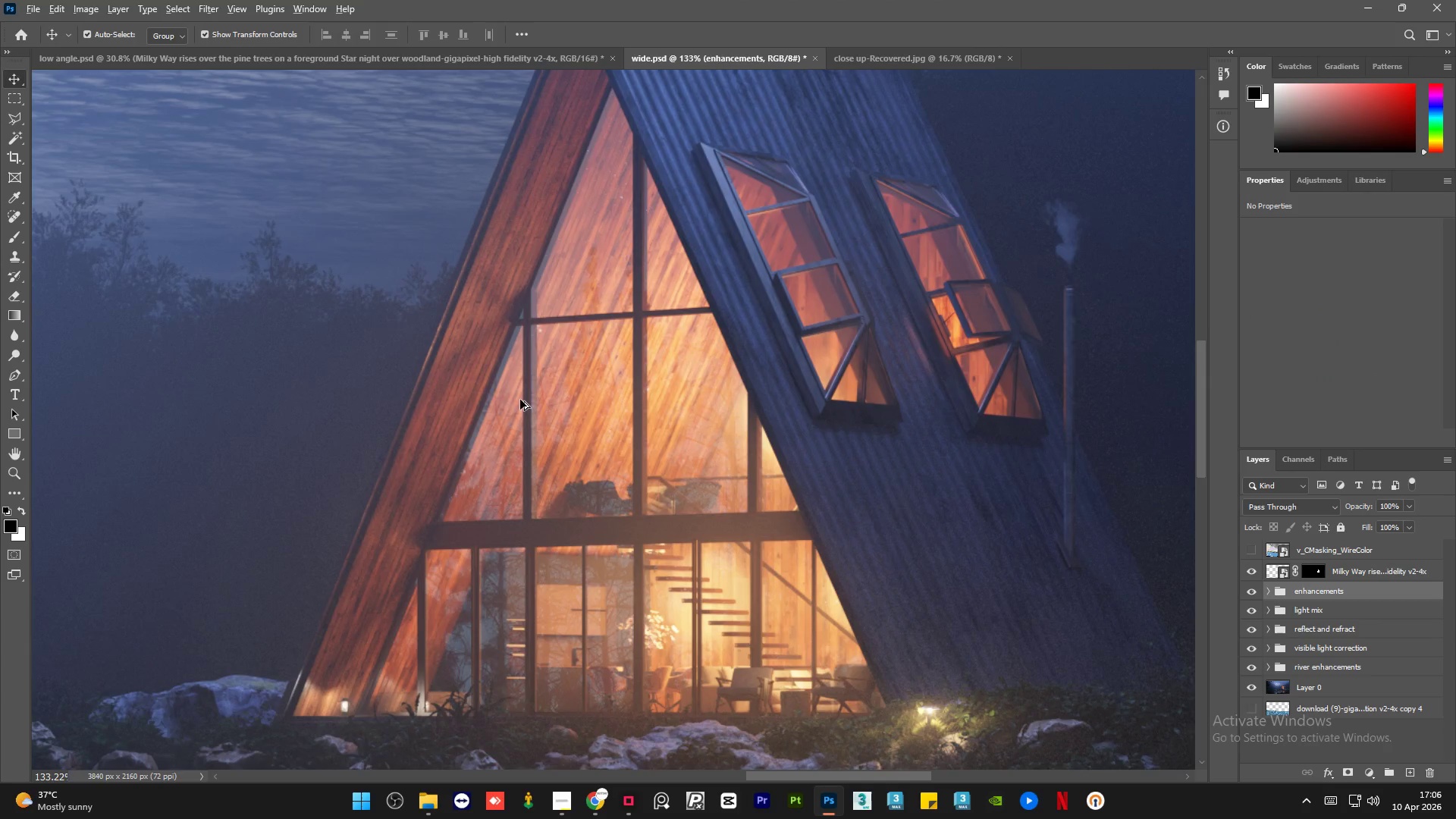 
hold_key(key=AltLeft, duration=1.5)
 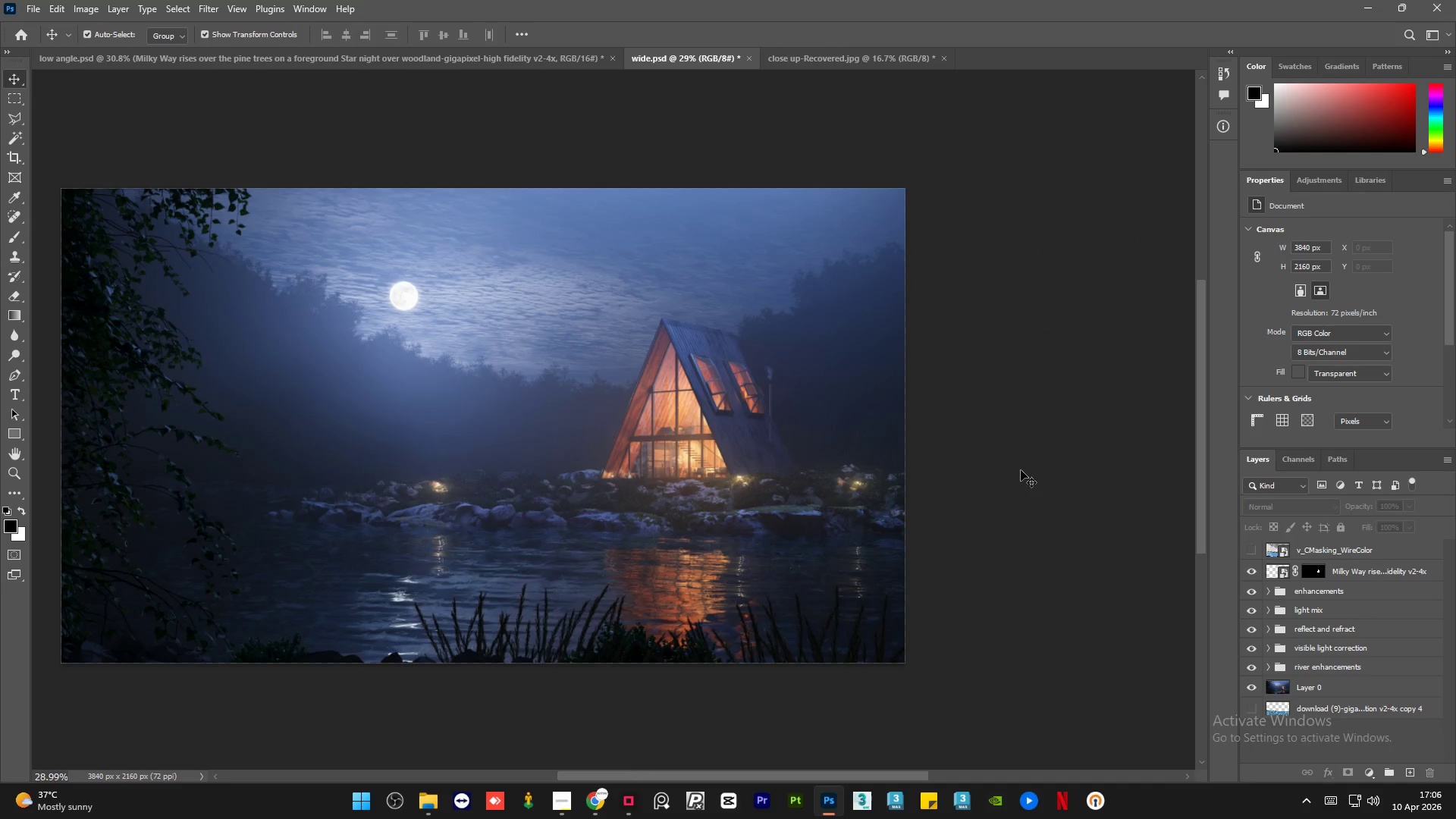 
key(Alt+AltLeft)
 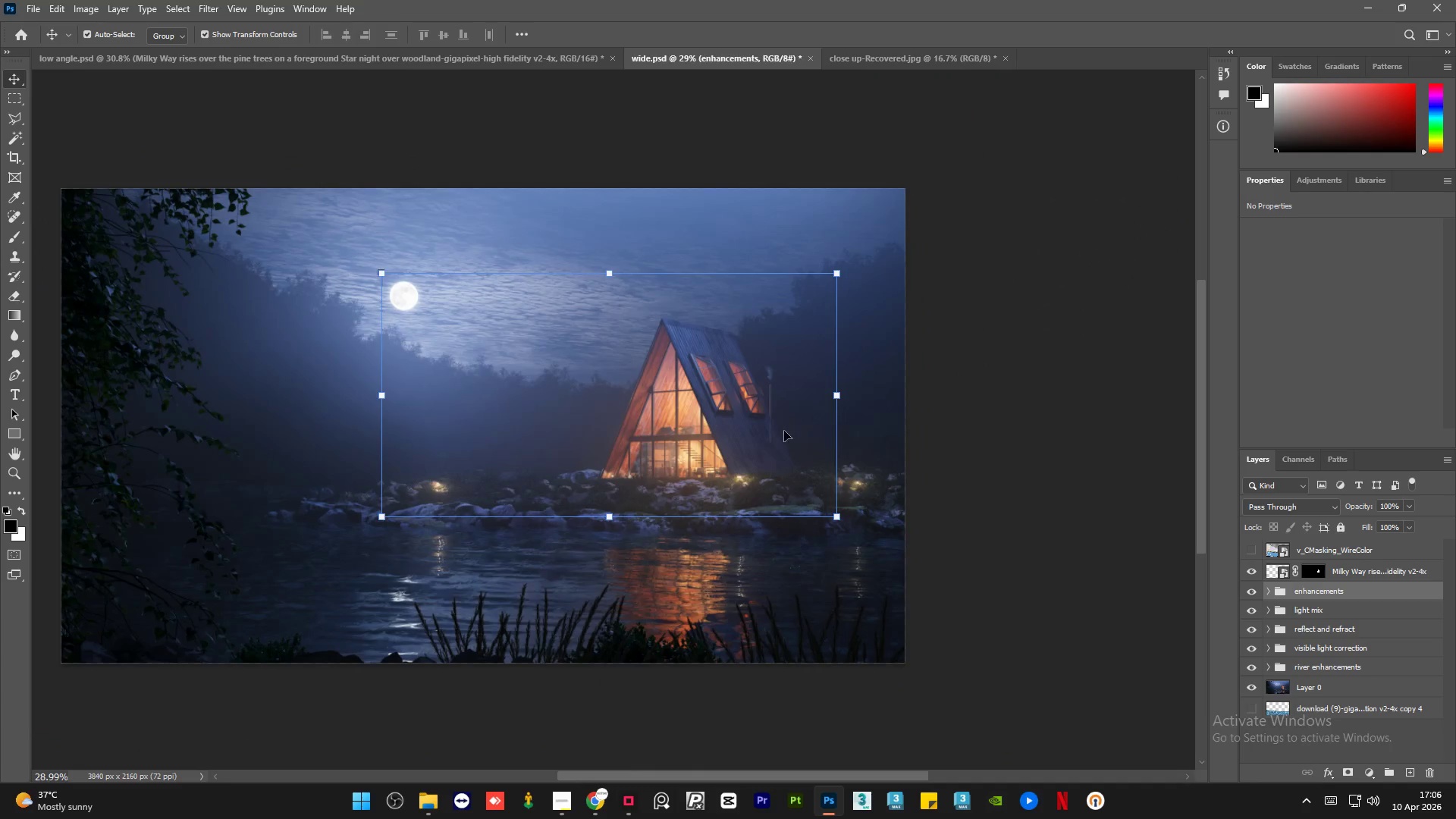 
key(Alt+AltLeft)
 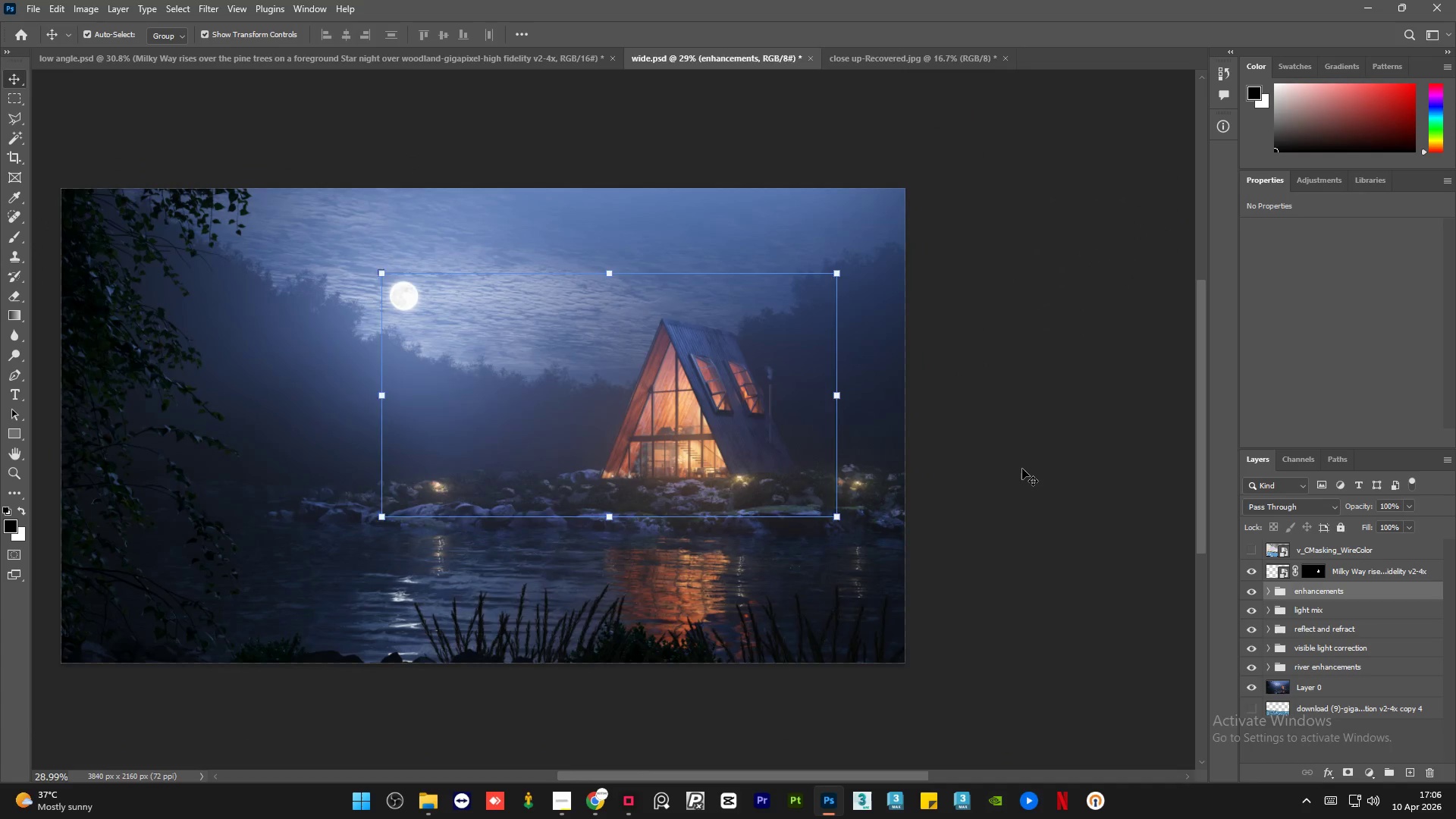 
left_click([1022, 469])
 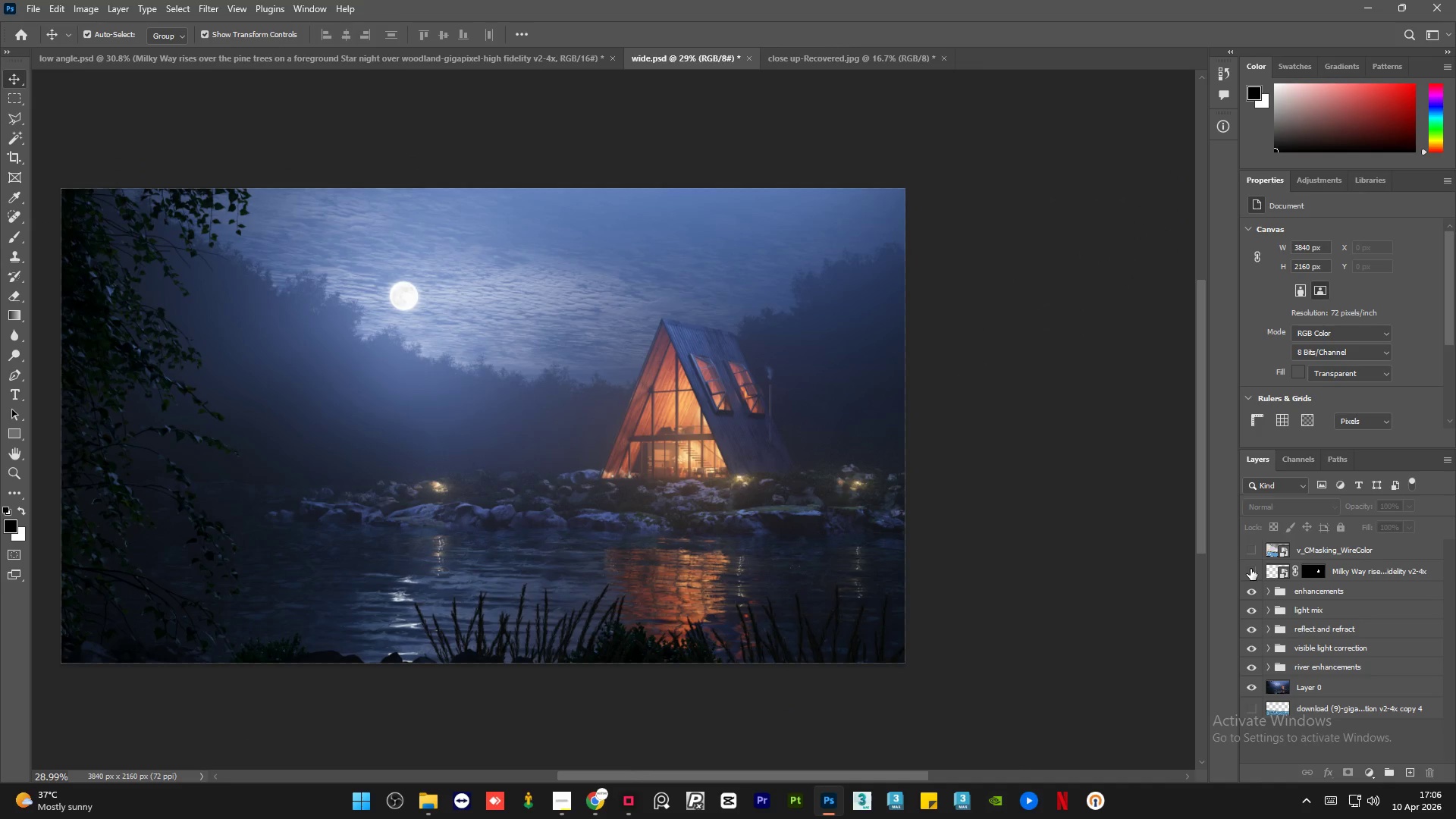 
scroll: coordinate [711, 415], scroll_direction: down, amount: 16.0
 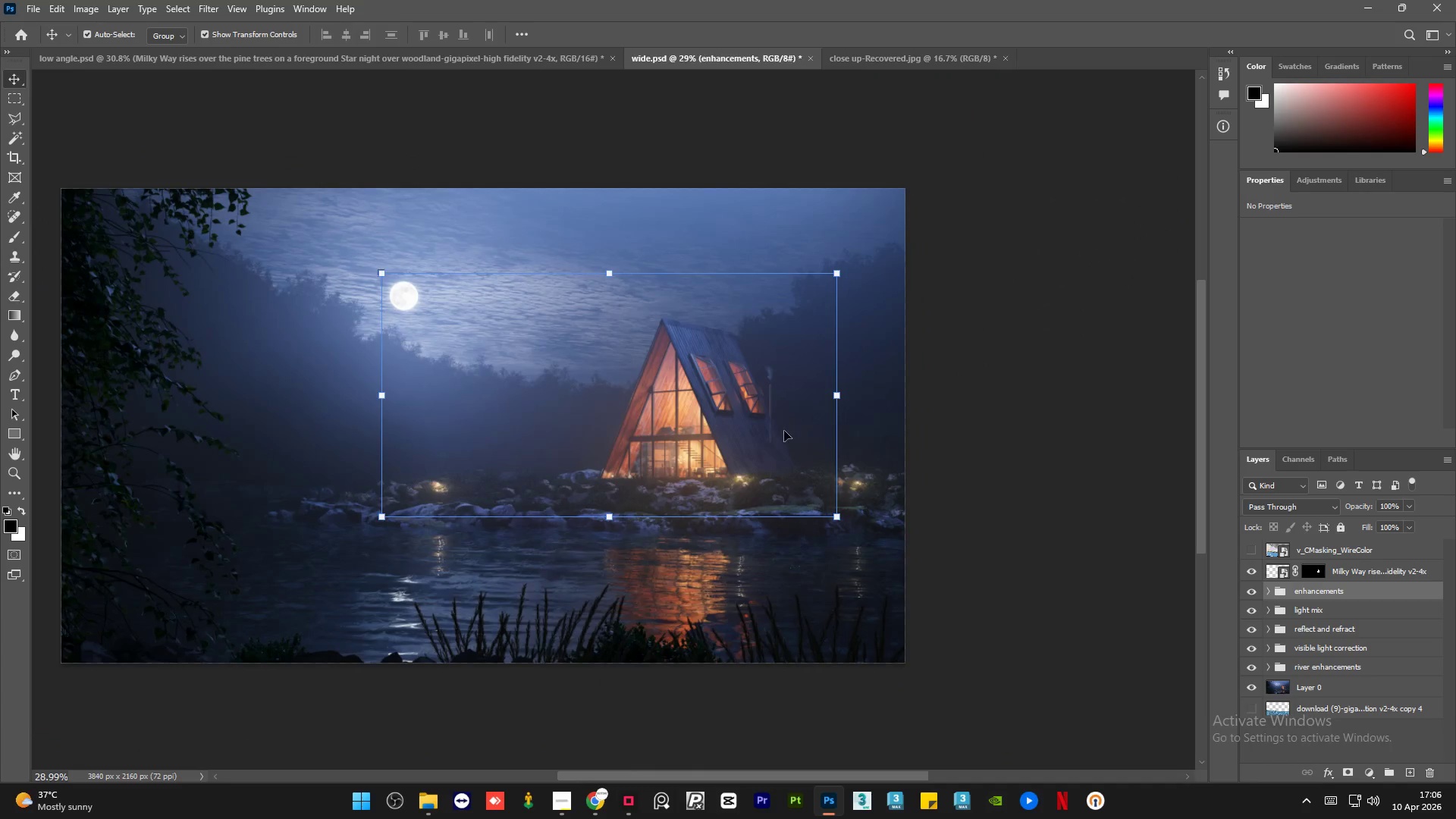 
left_click([1250, 569])
 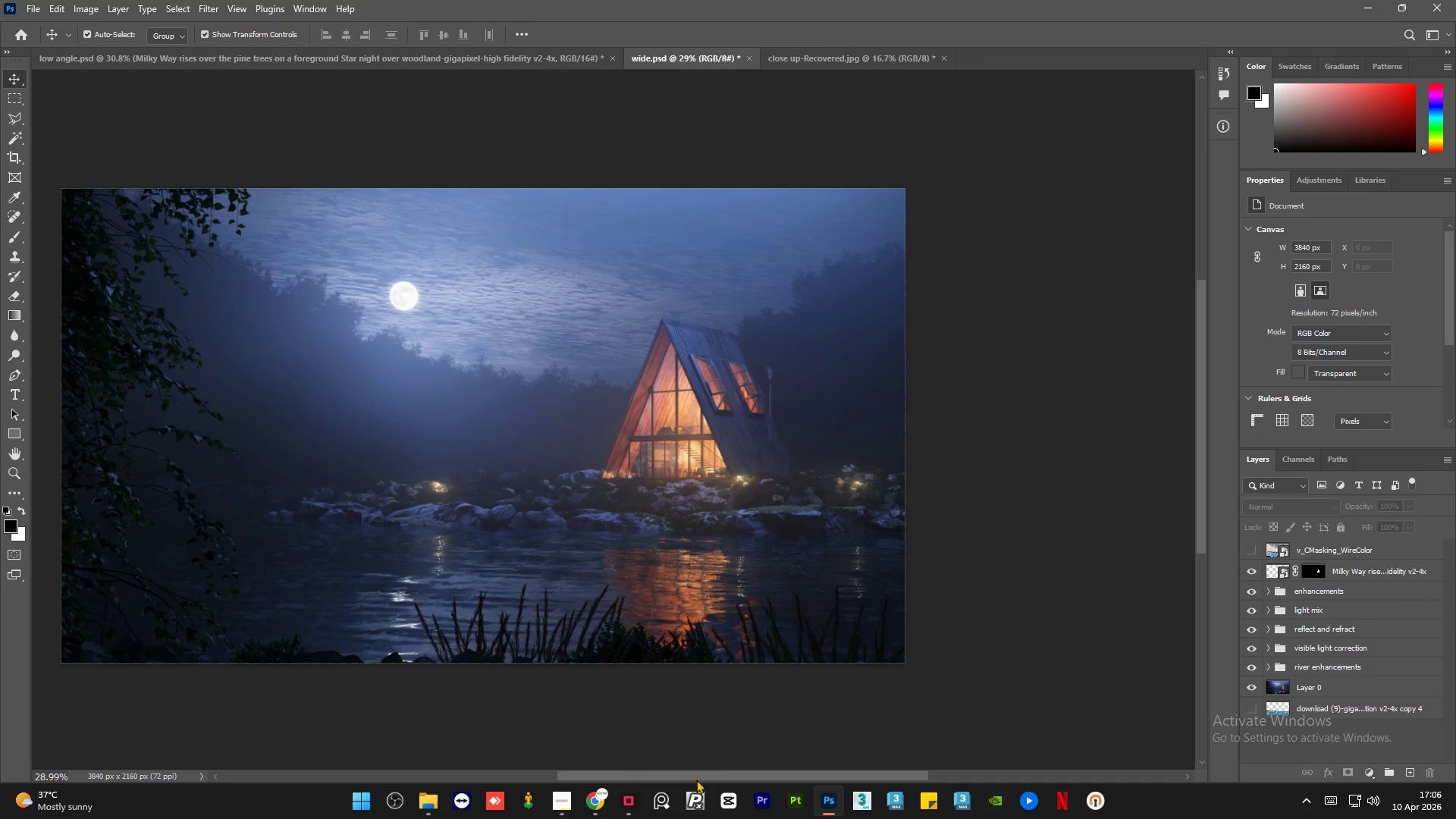 
left_click_drag(start_coordinate=[704, 775], to_coordinate=[680, 774])
 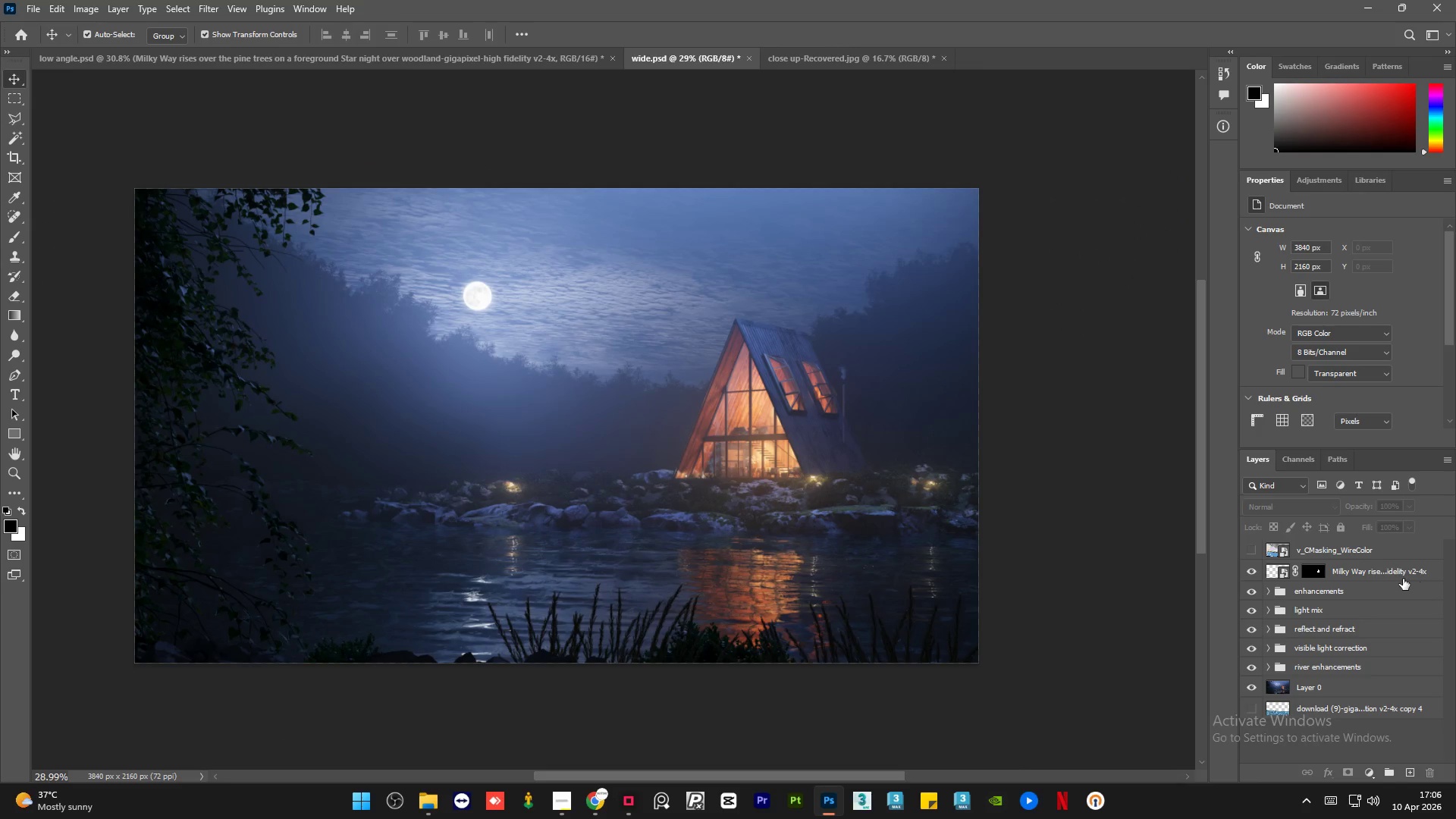 
left_click([428, 807])
 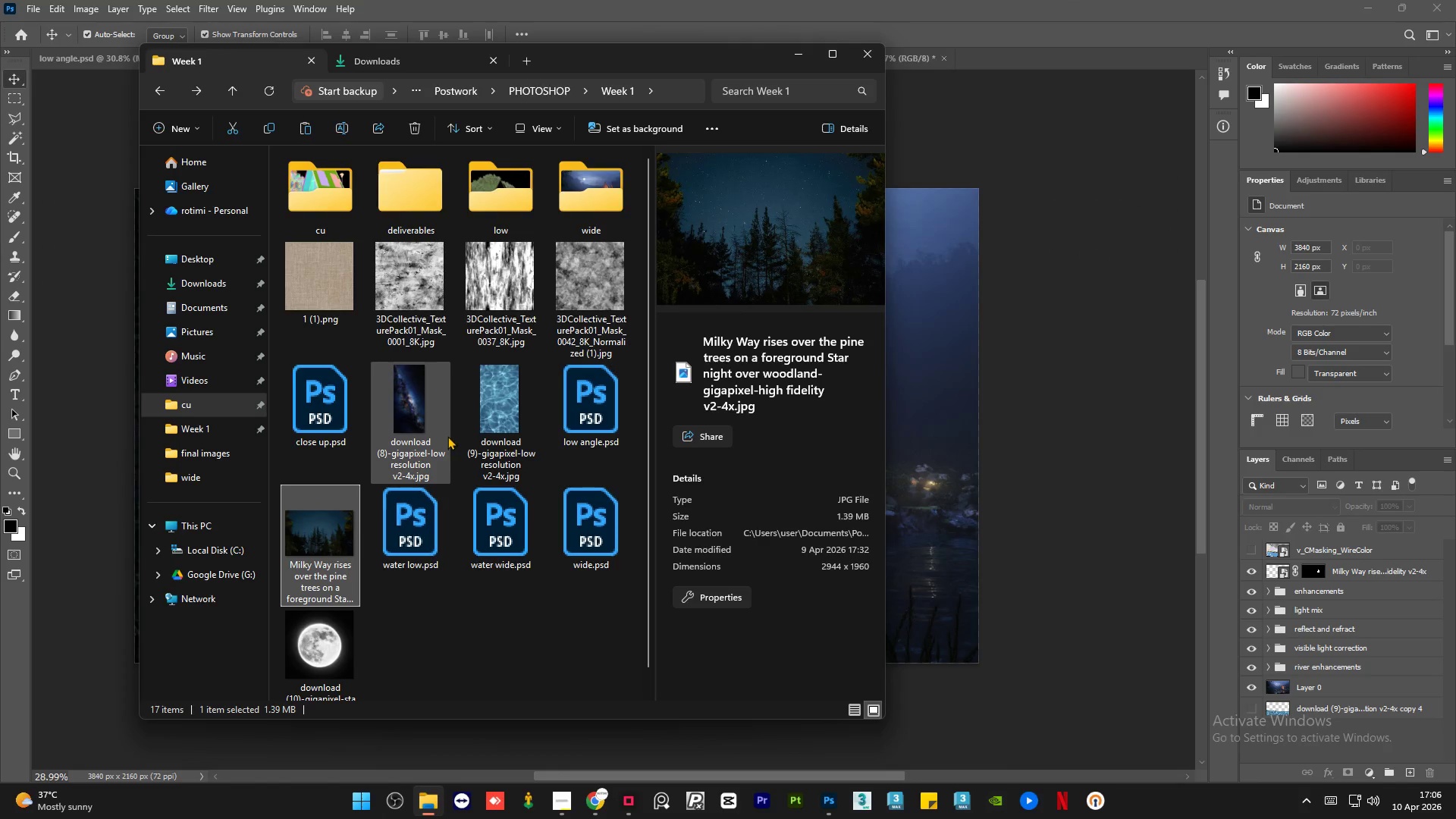 
left_click([419, 428])
 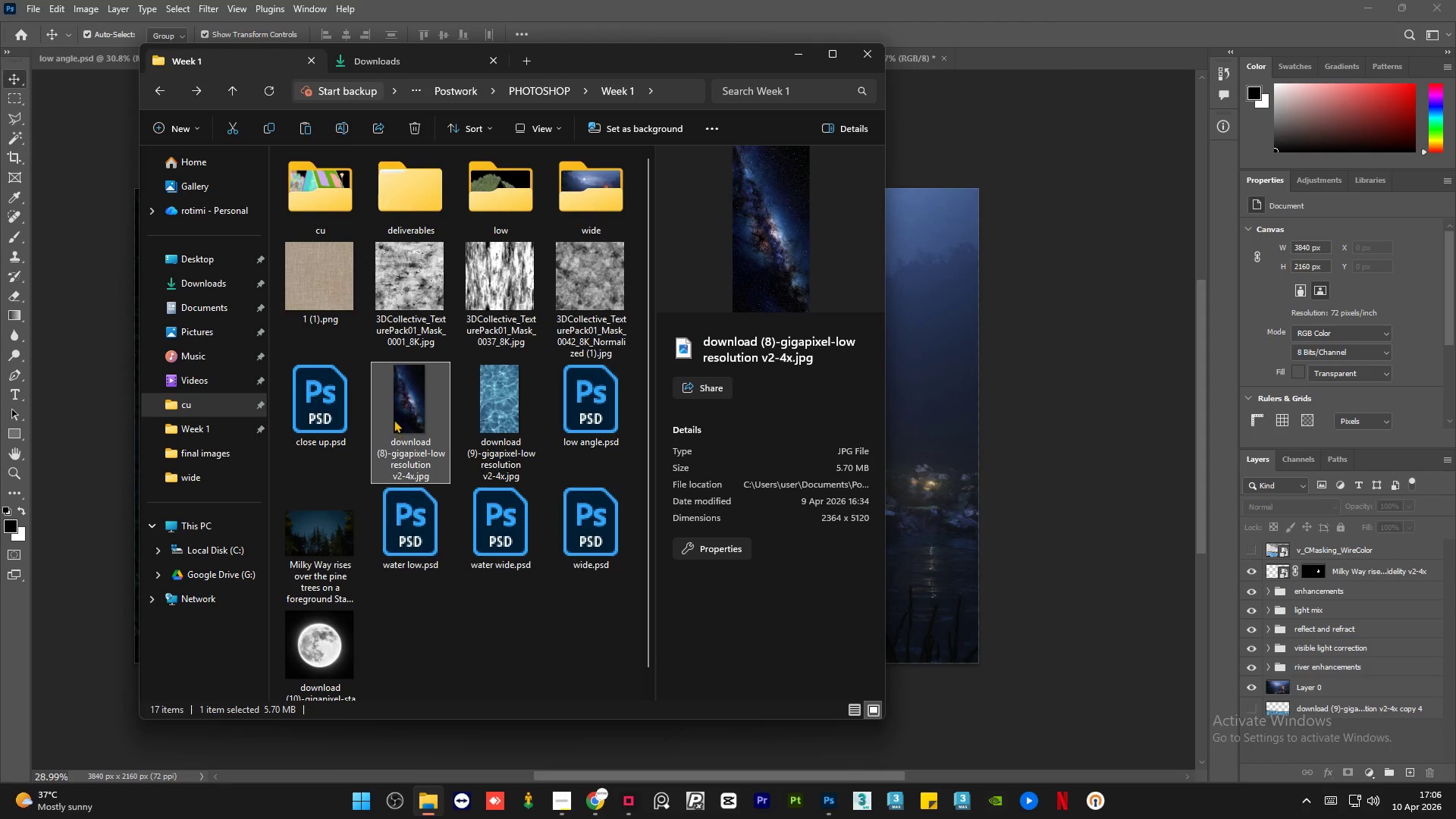 
left_click_drag(start_coordinate=[394, 419], to_coordinate=[907, 441])
 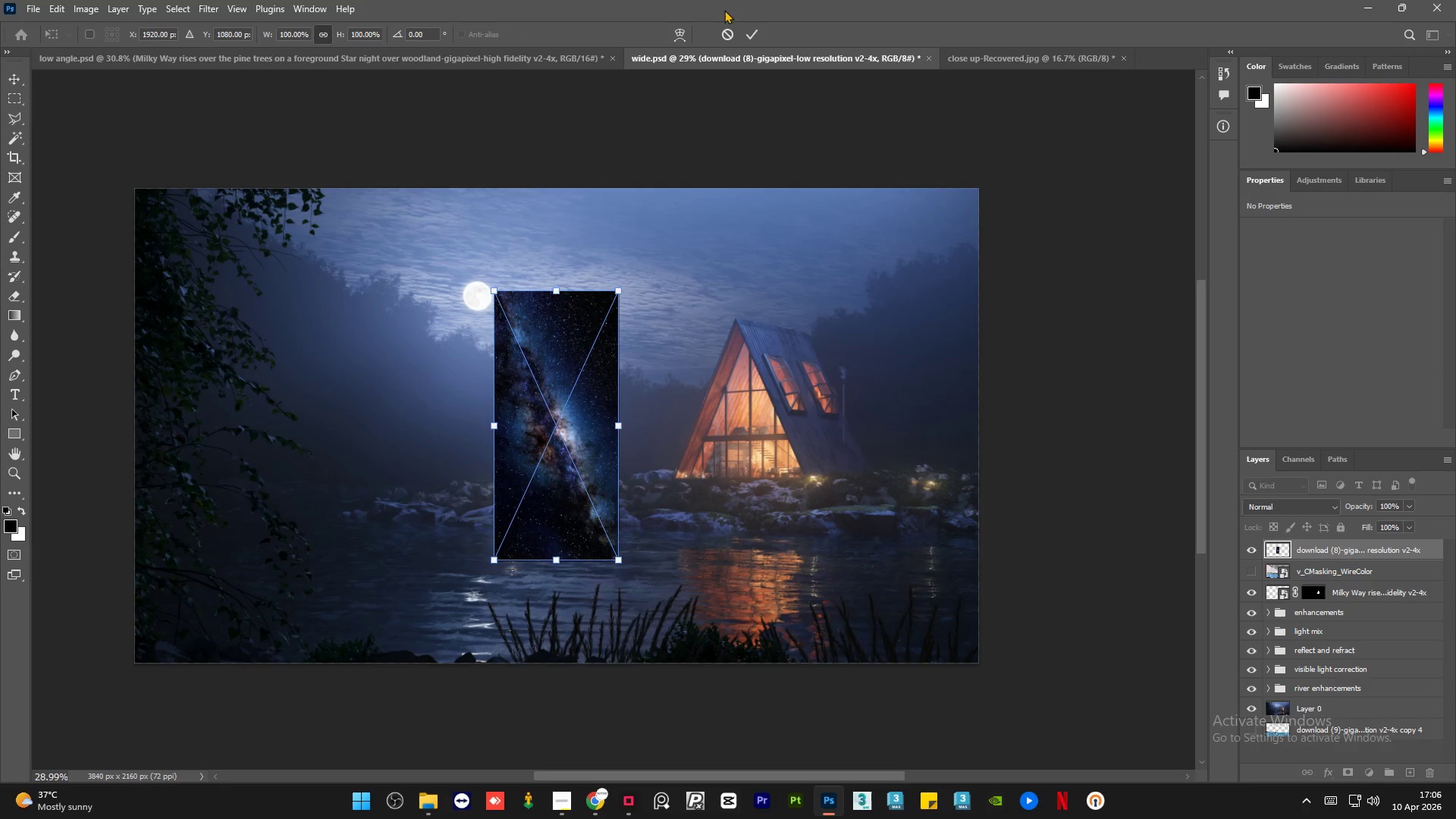 
left_click([750, 32])
 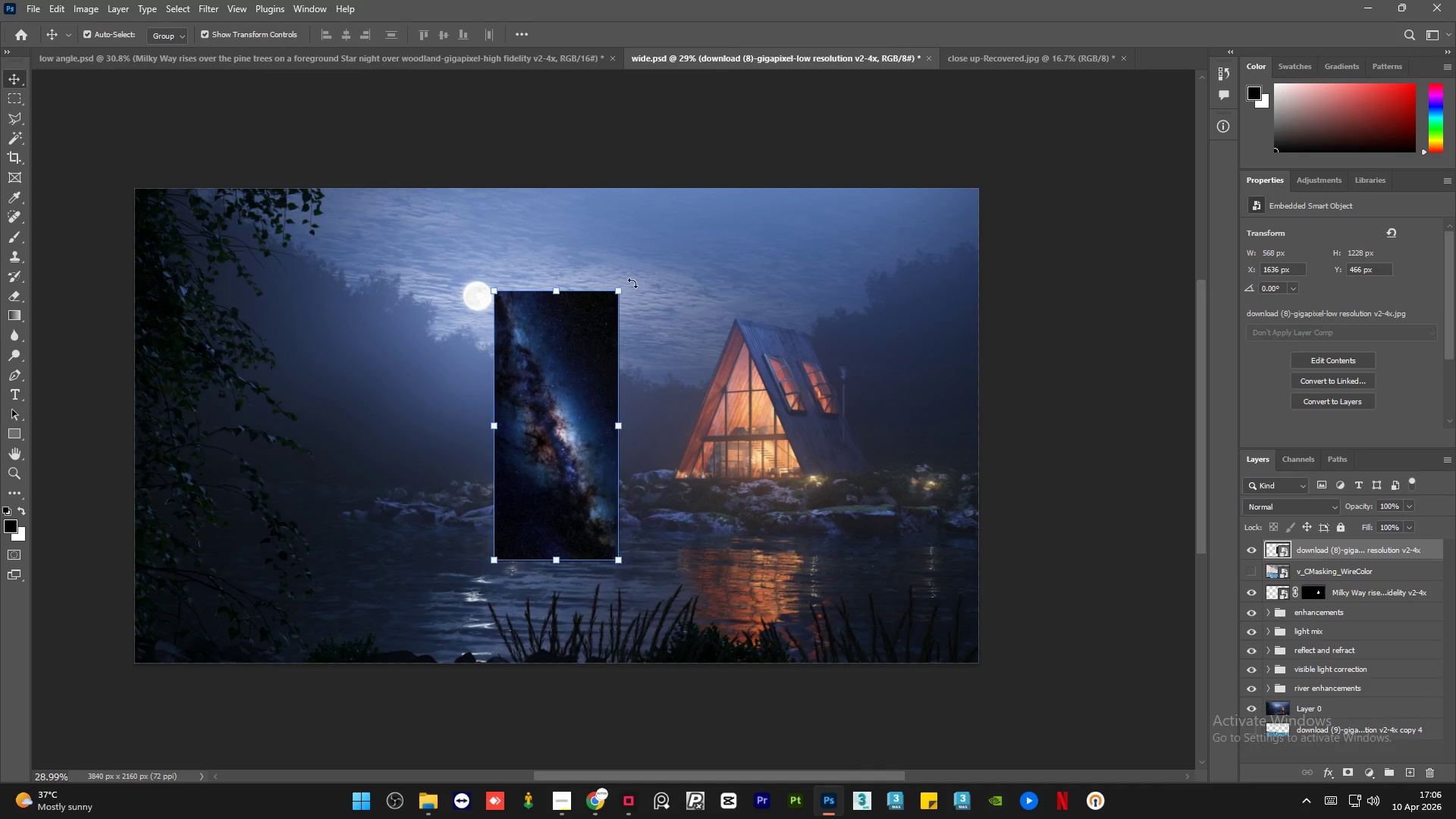 
left_click_drag(start_coordinate=[630, 283], to_coordinate=[738, 539])
 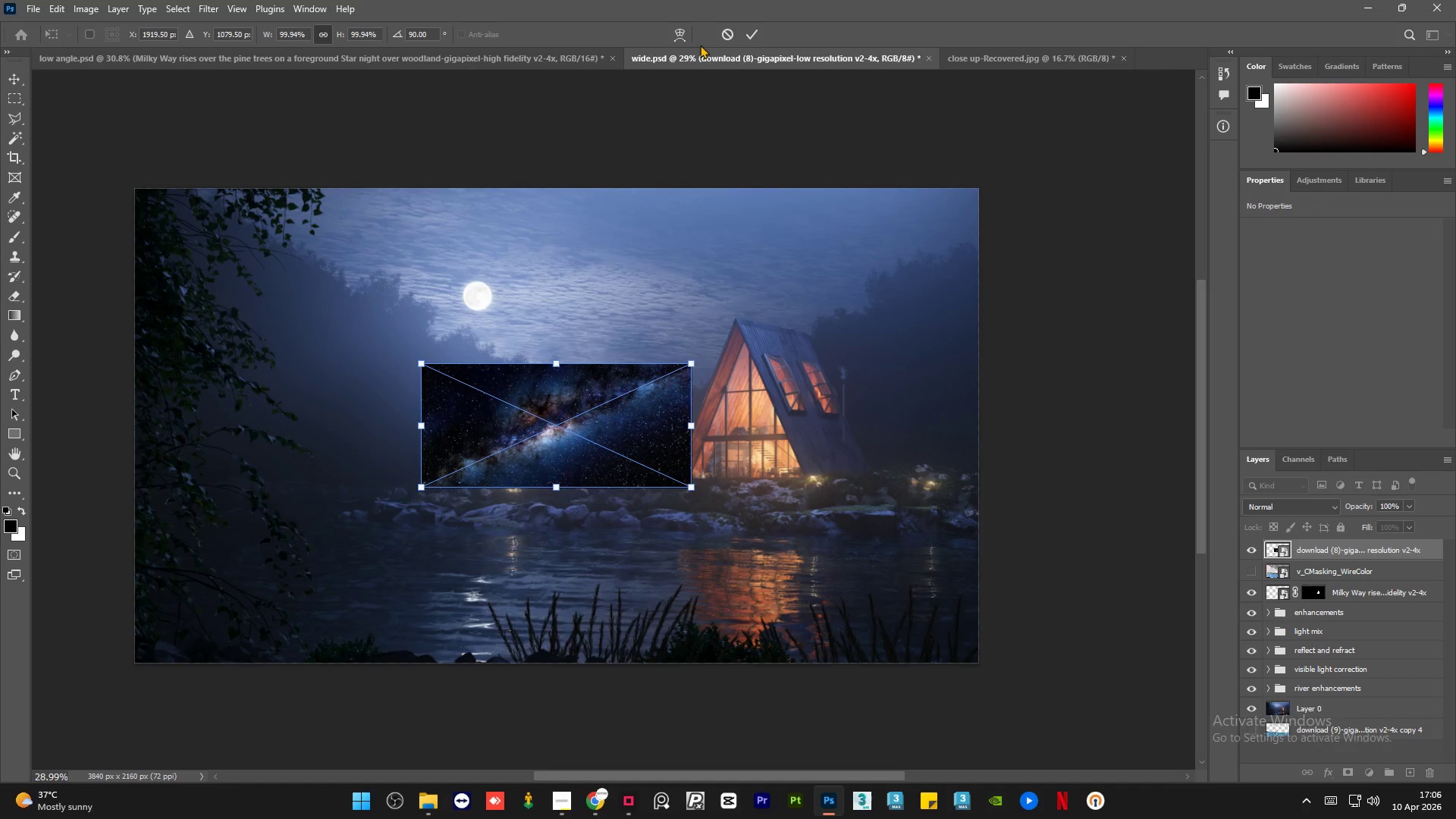 
hold_key(key=ShiftLeft, duration=1.09)
 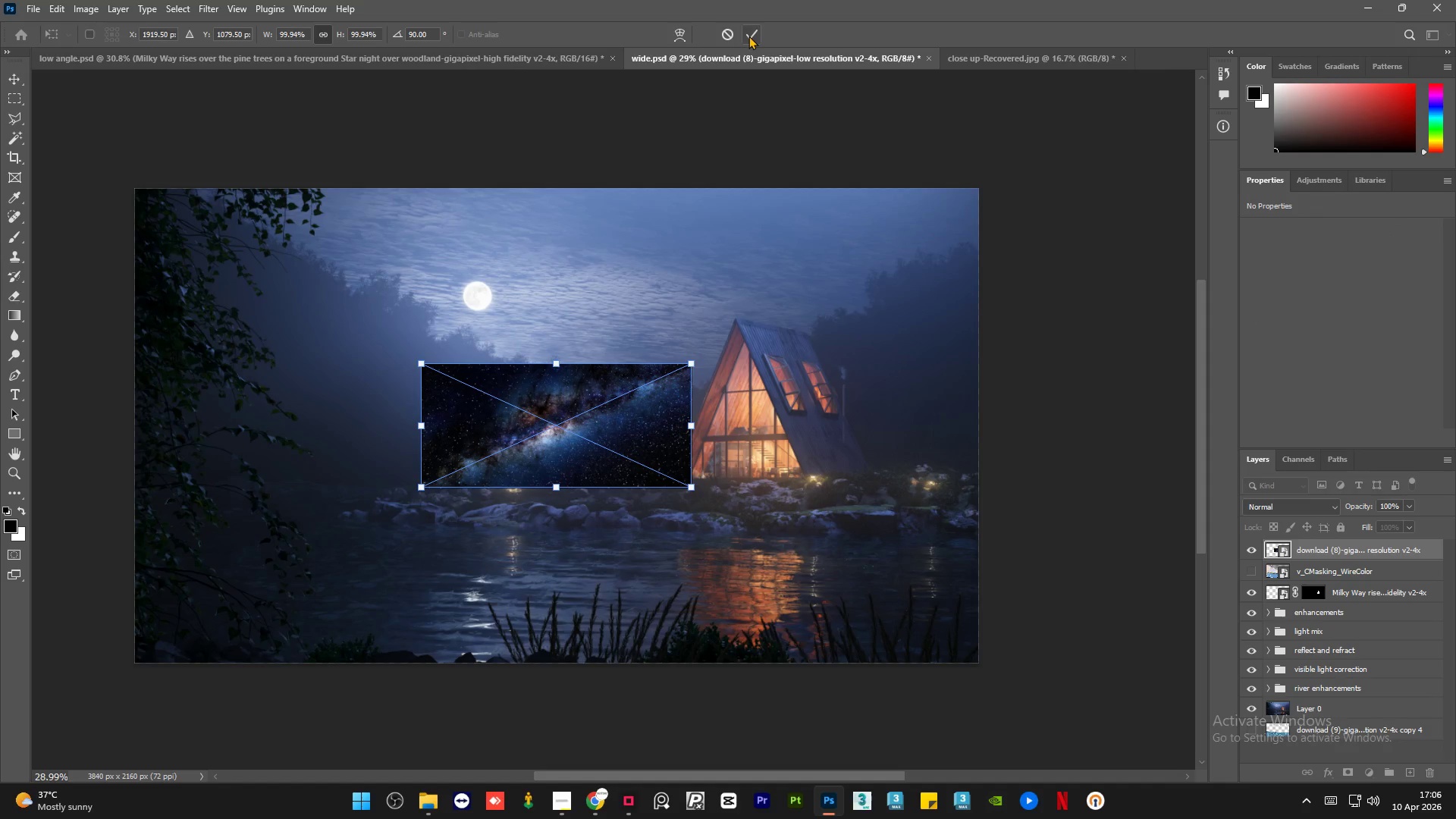 
left_click([748, 36])
 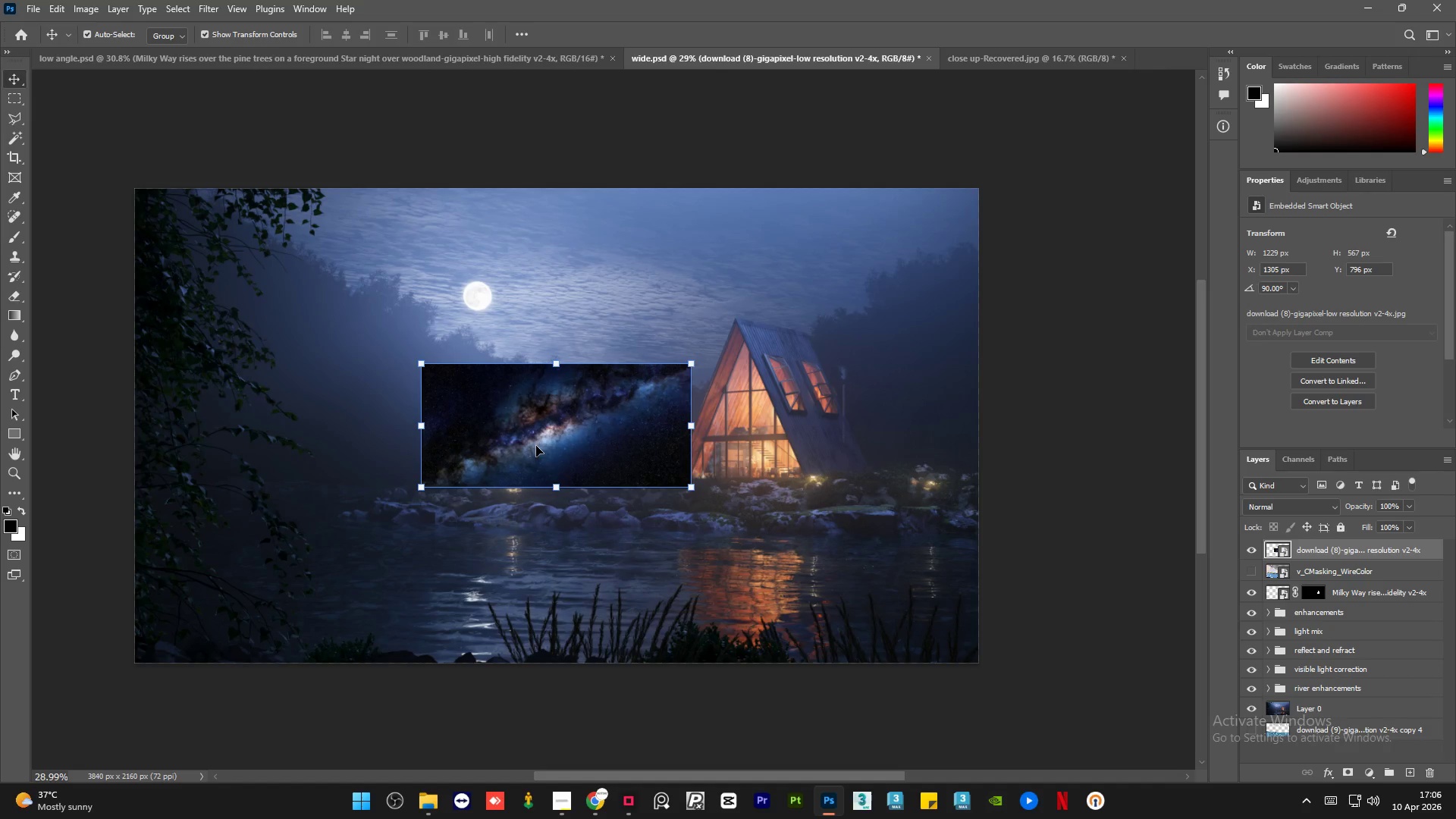 
left_click_drag(start_coordinate=[536, 445], to_coordinate=[774, 397])
 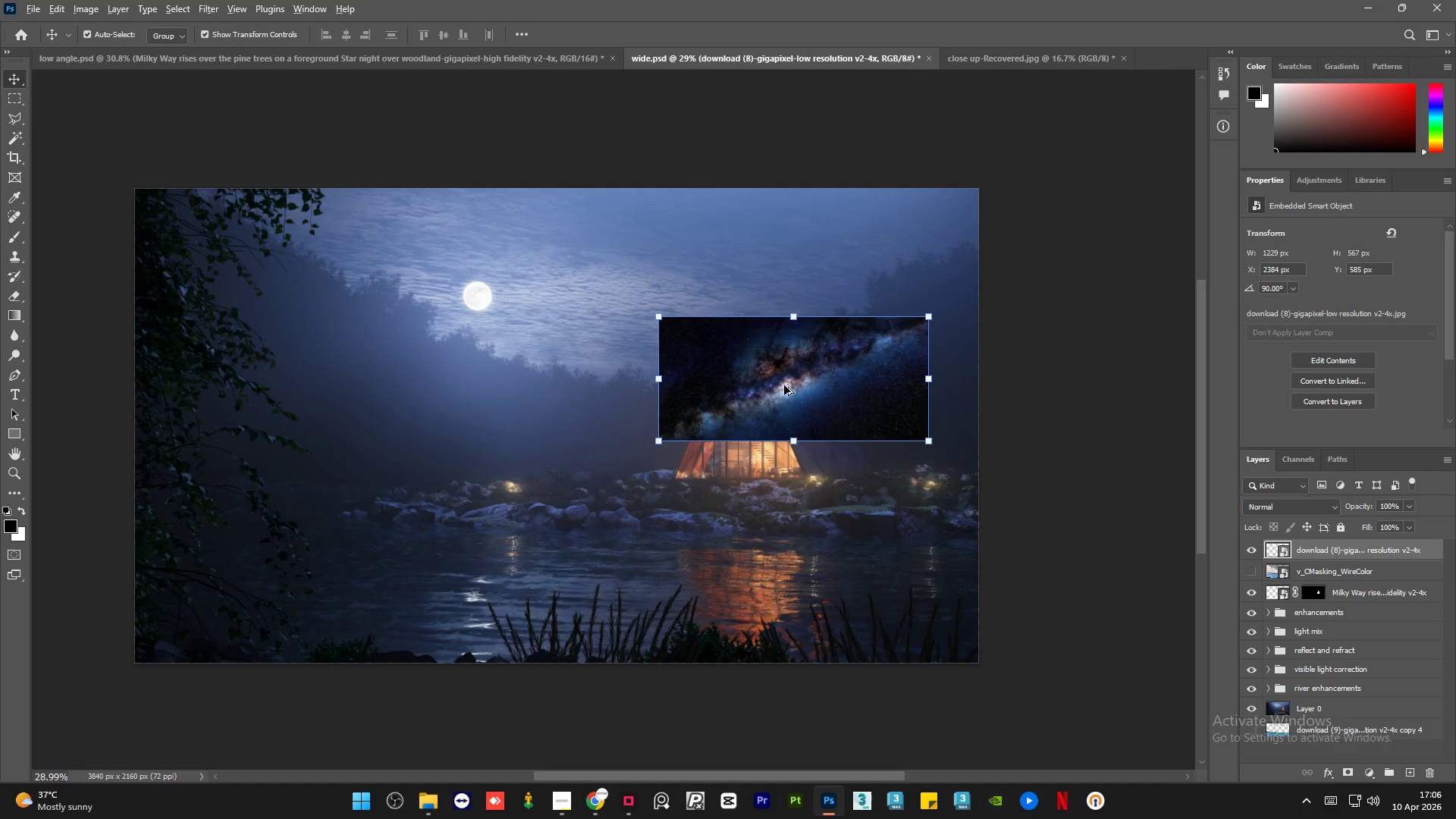 
hold_key(key=AltLeft, duration=1.39)
scroll: coordinate [819, 365], scroll_direction: up, amount: 12.0
 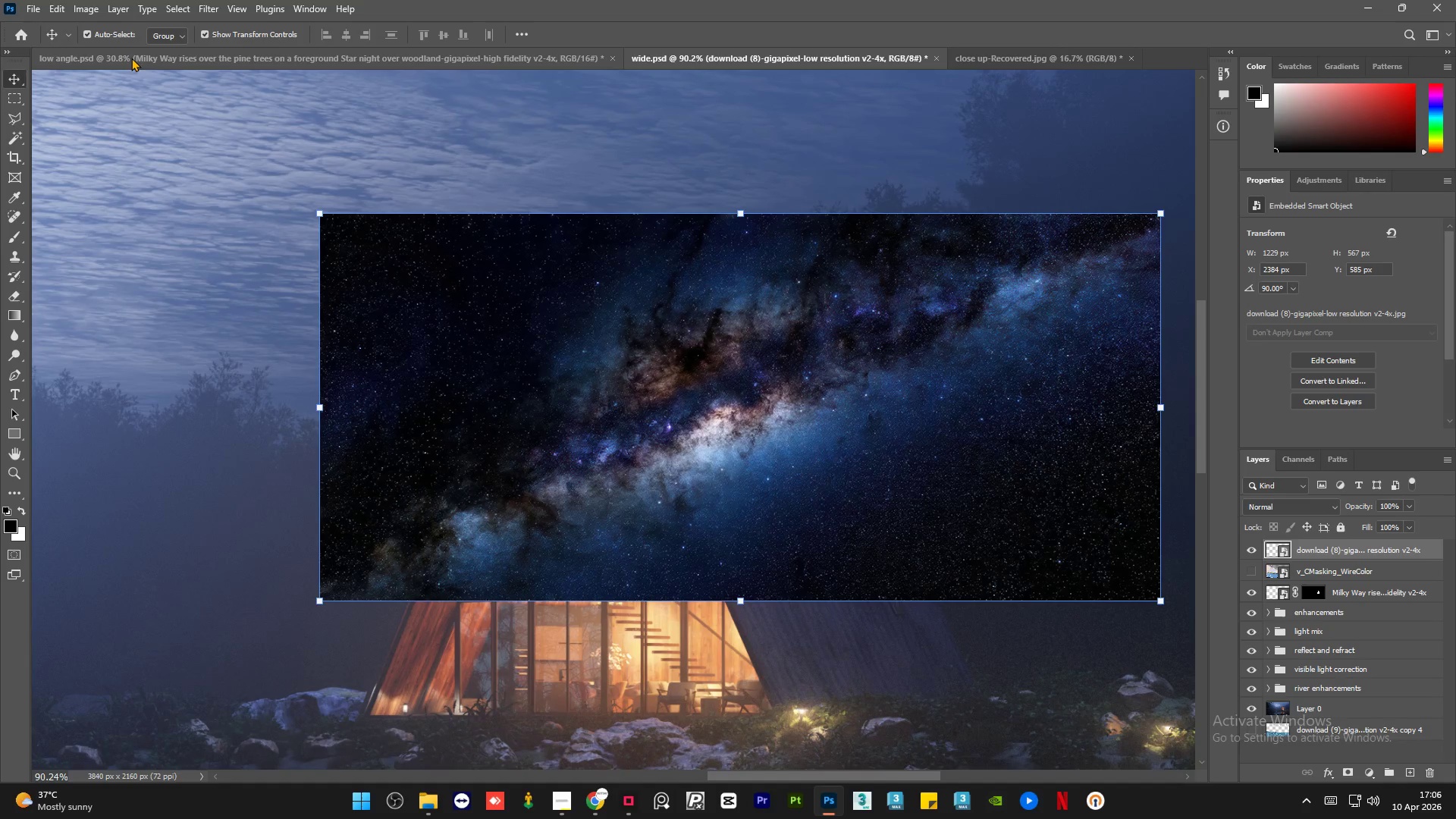 
left_click([132, 55])
 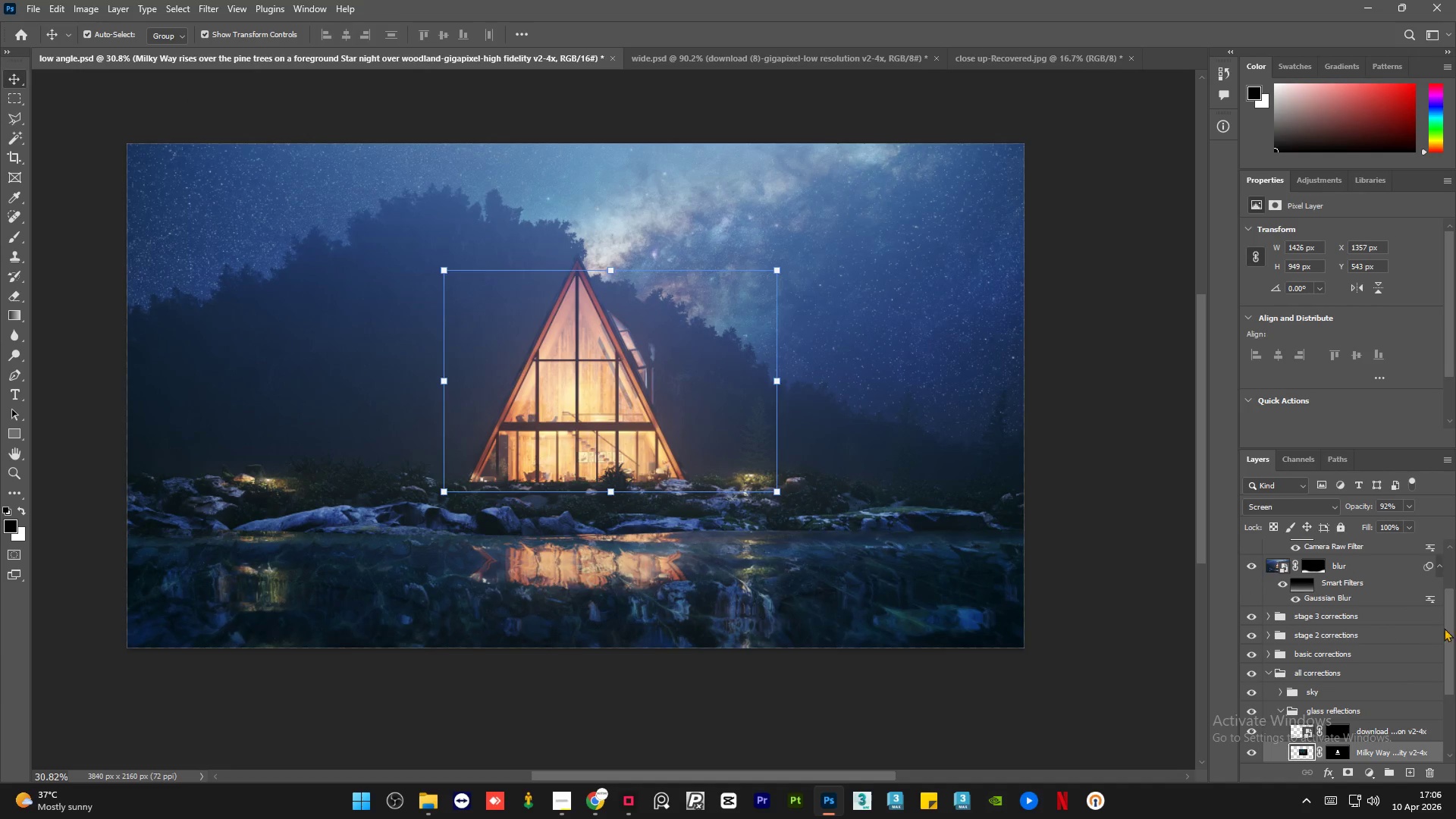 
left_click_drag(start_coordinate=[1455, 632], to_coordinate=[1455, 692])
 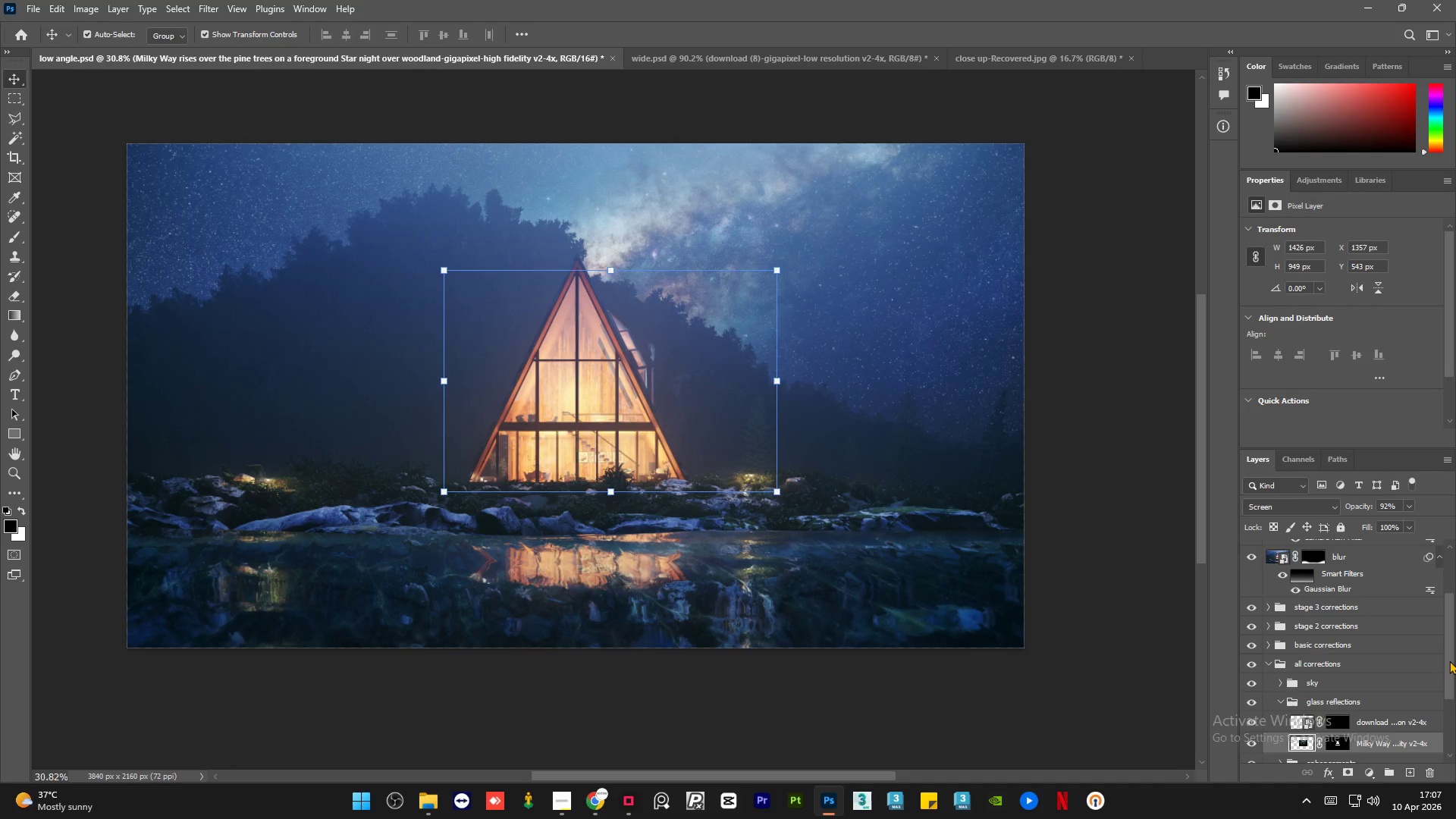 
left_click_drag(start_coordinate=[1448, 652], to_coordinate=[1450, 690])
 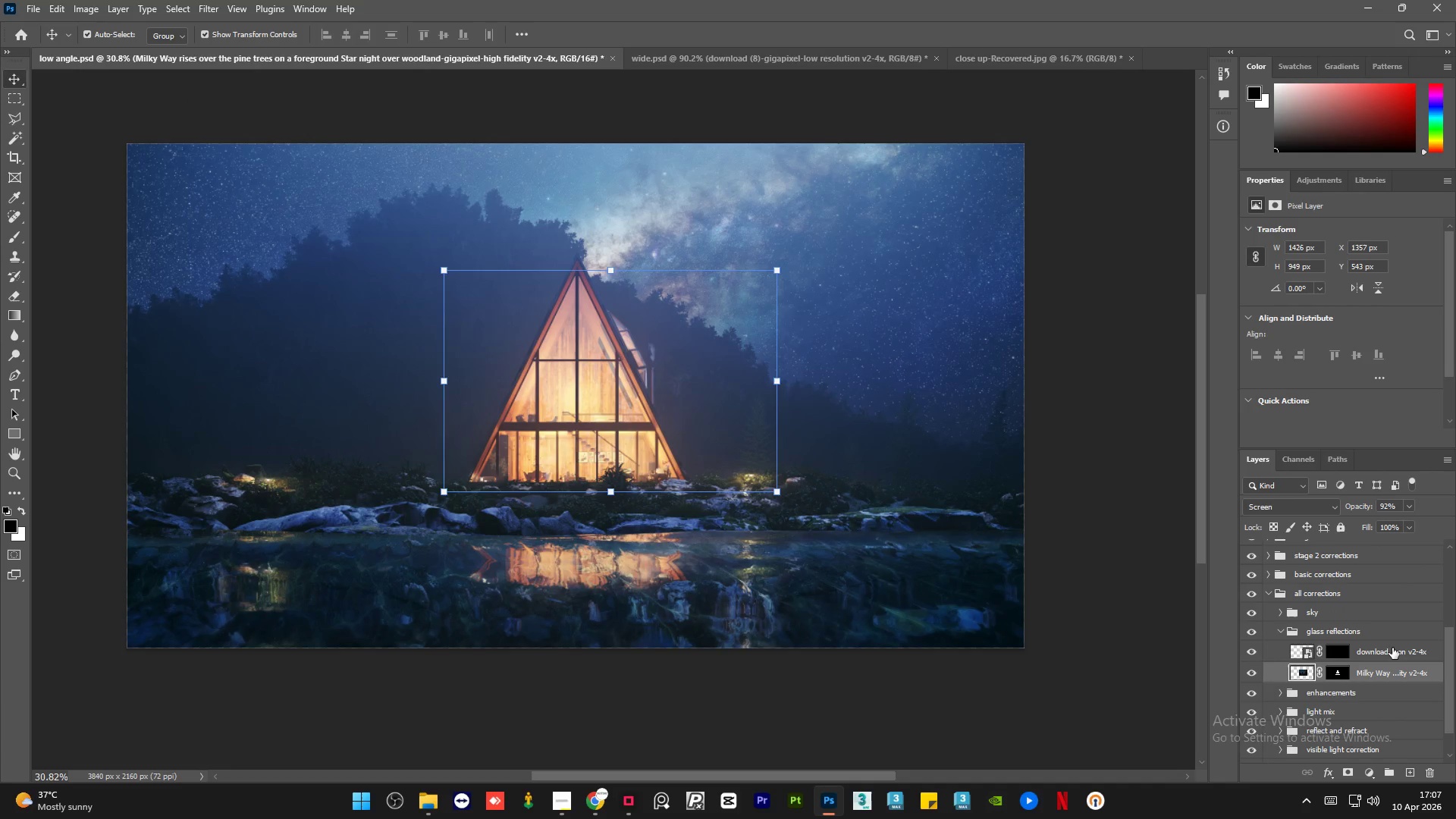 
left_click([1394, 649])
 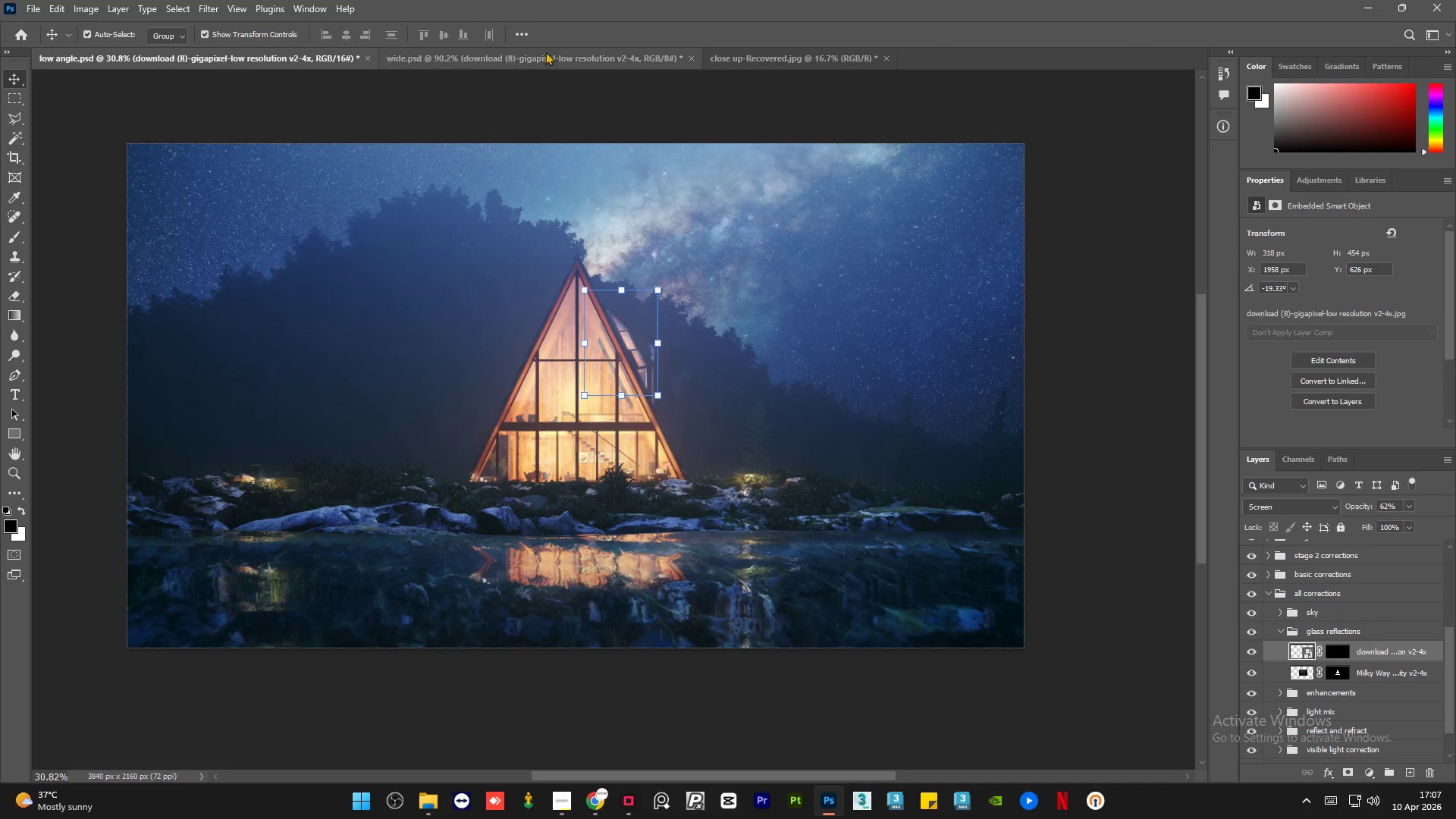 
left_click([519, 60])
 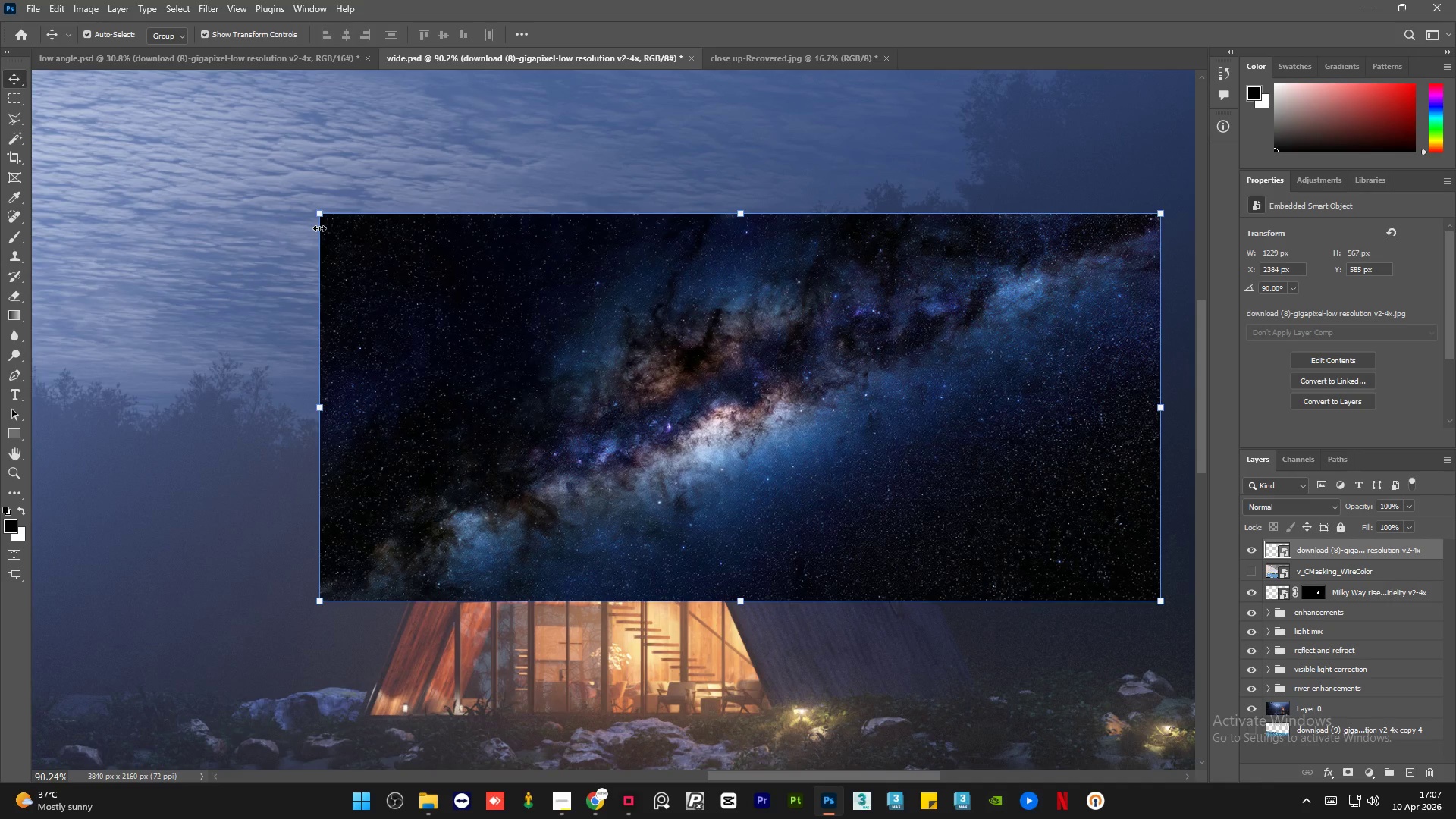 
hold_key(key=AltLeft, duration=0.92)
scroll: coordinate [785, 339], scroll_direction: down, amount: 1.0
 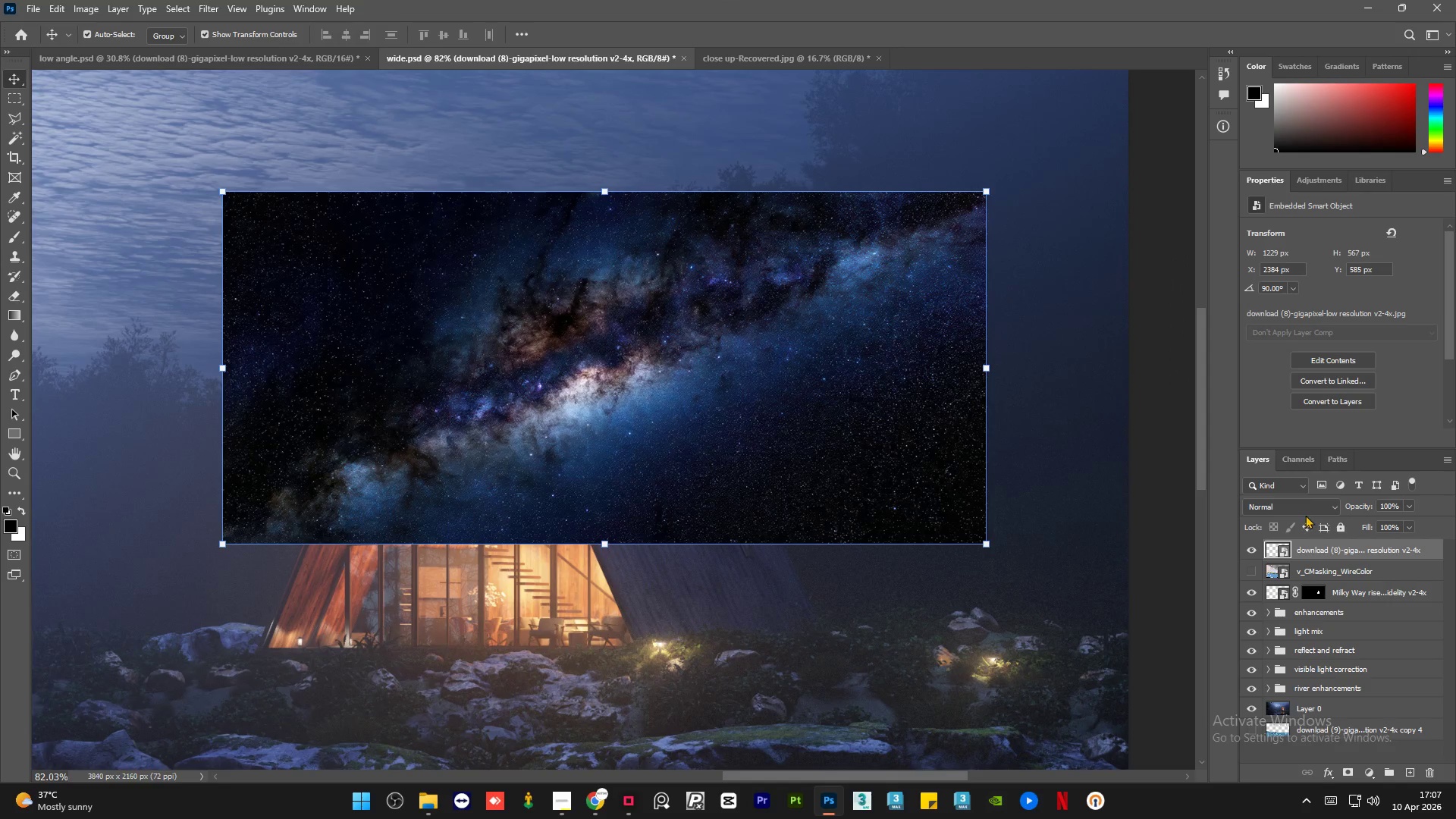 
left_click([1313, 507])
 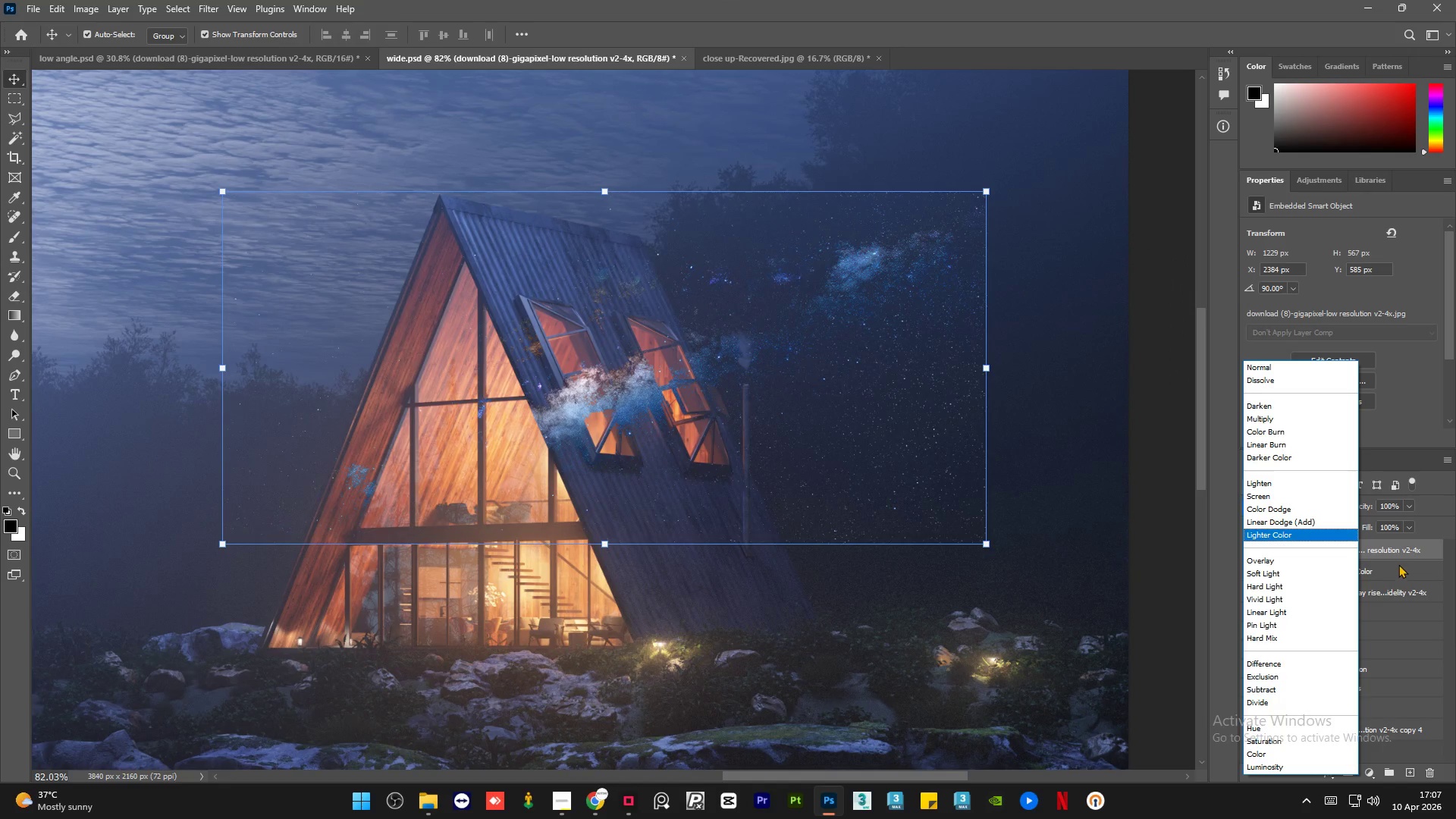 
left_click([1402, 566])
 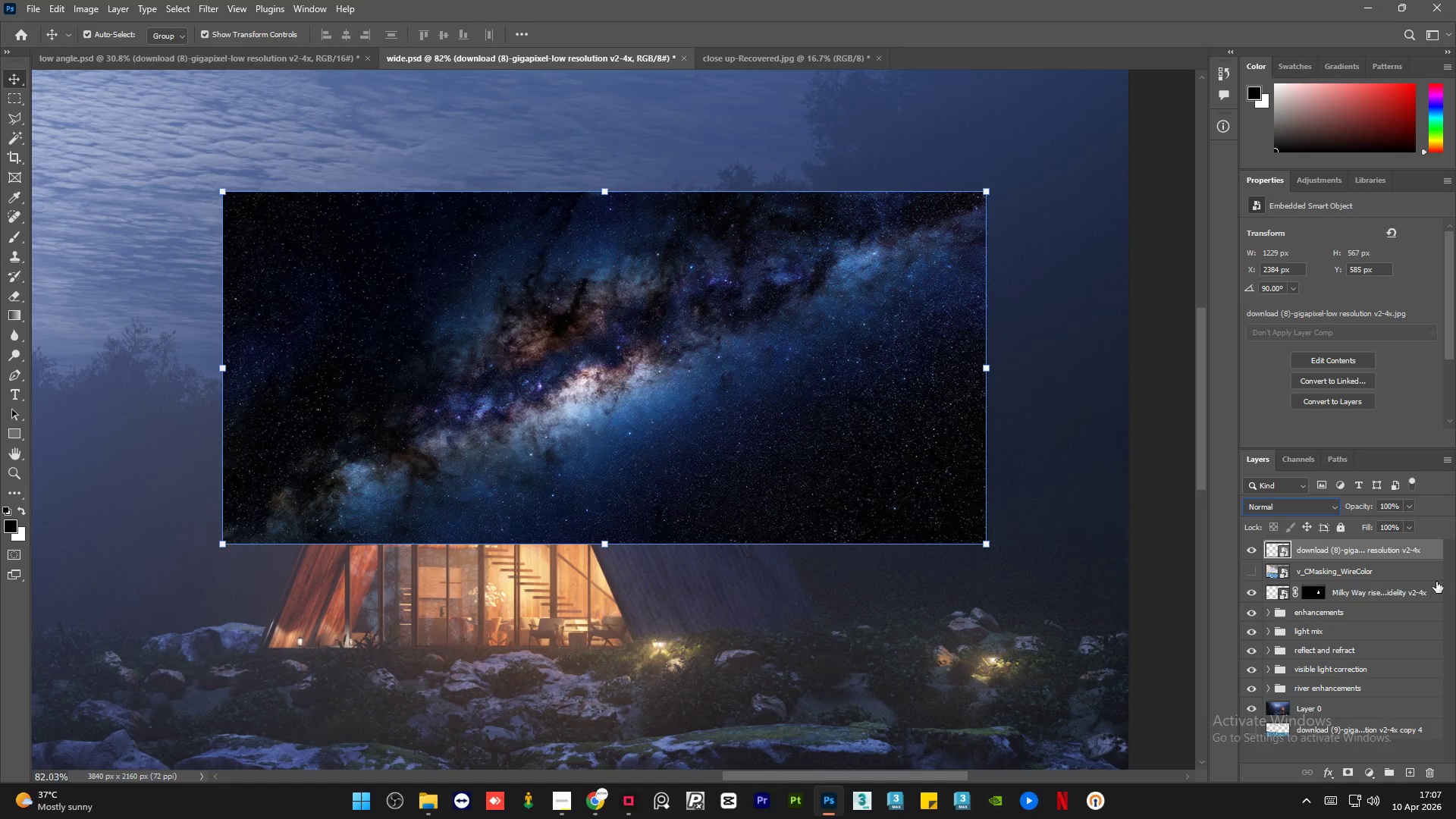 
scroll: coordinate [1436, 582], scroll_direction: up, amount: 1.0
 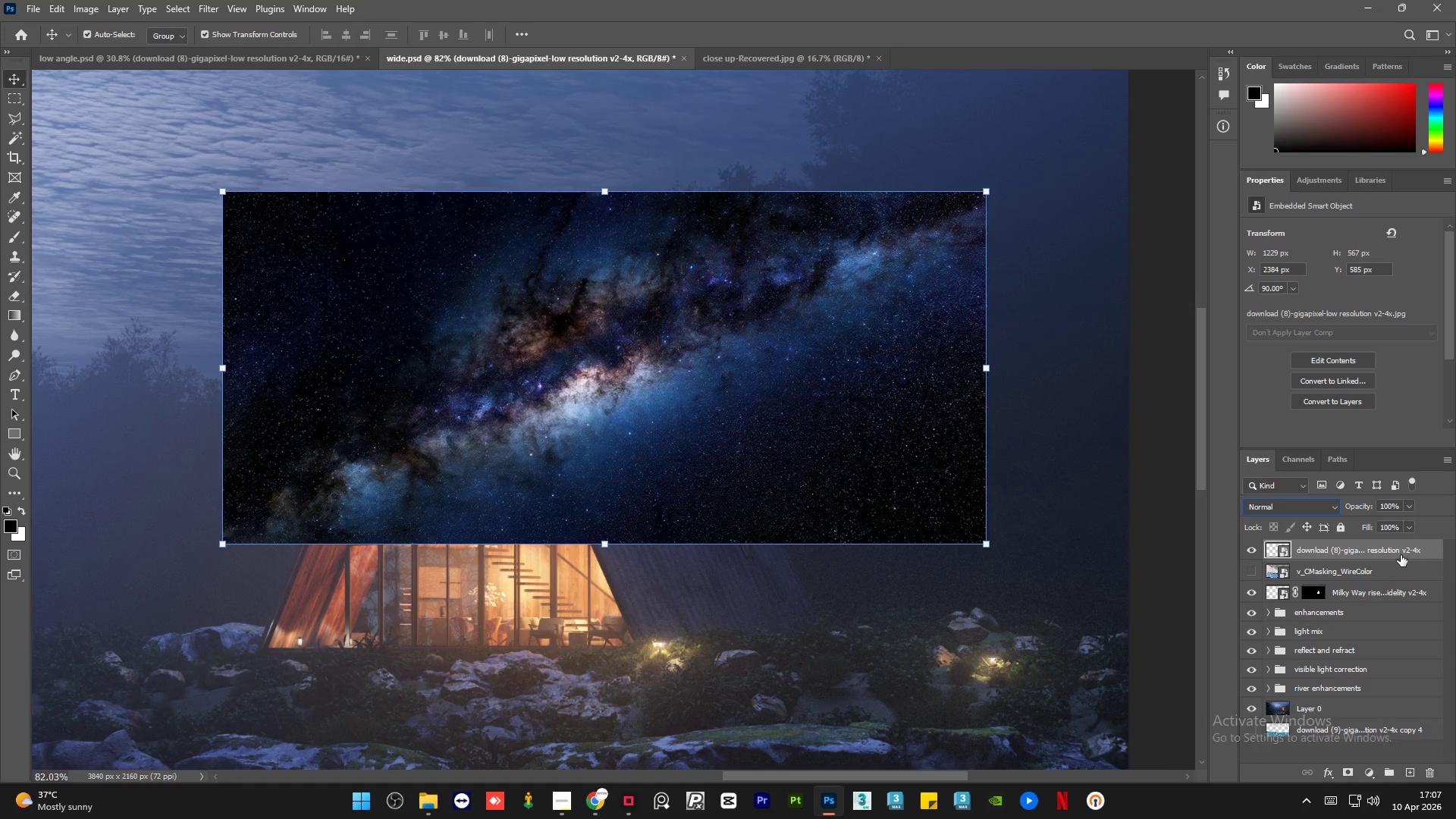 
left_click_drag(start_coordinate=[1401, 555], to_coordinate=[1400, 589])
 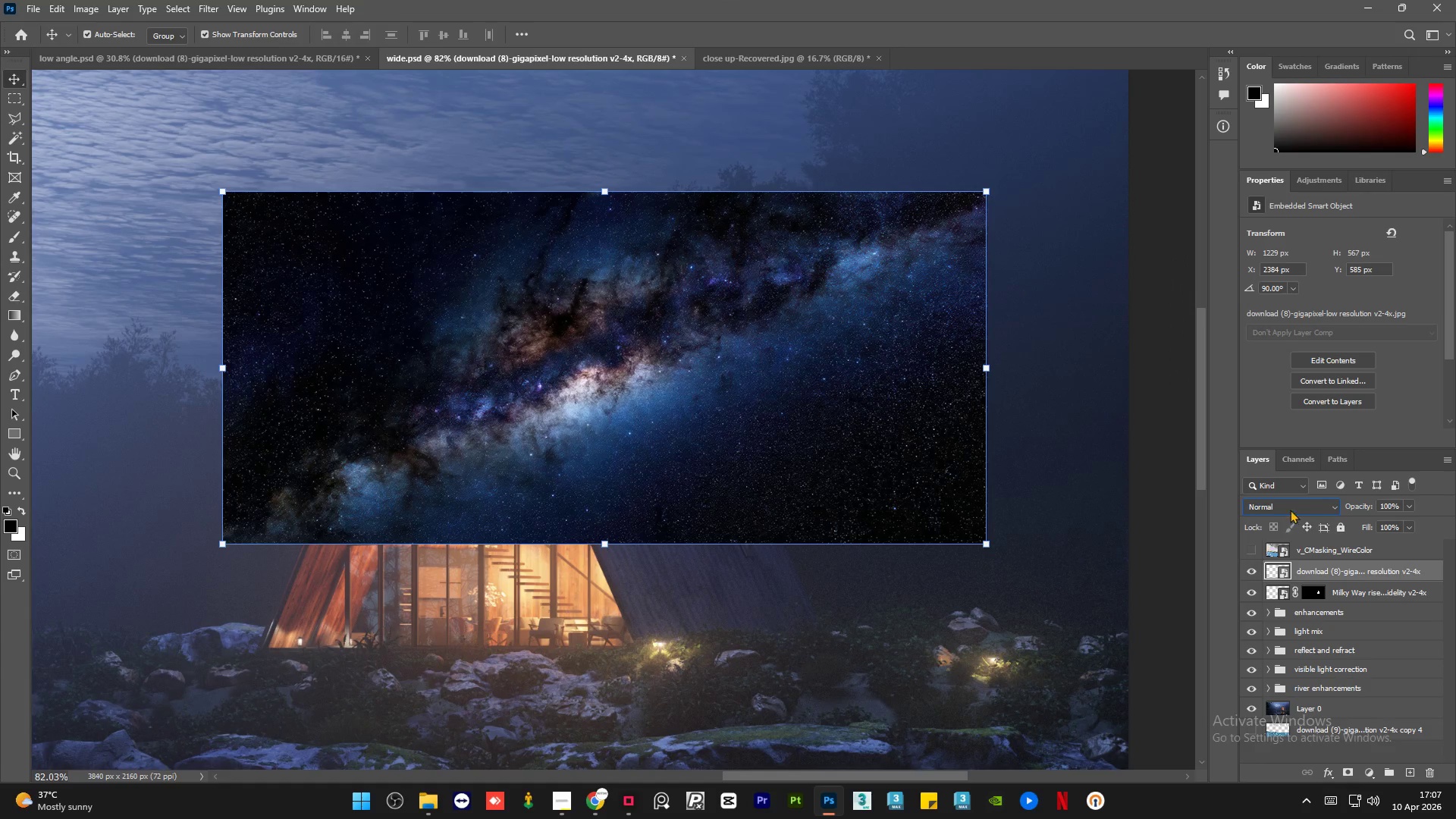 
left_click([1293, 502])
 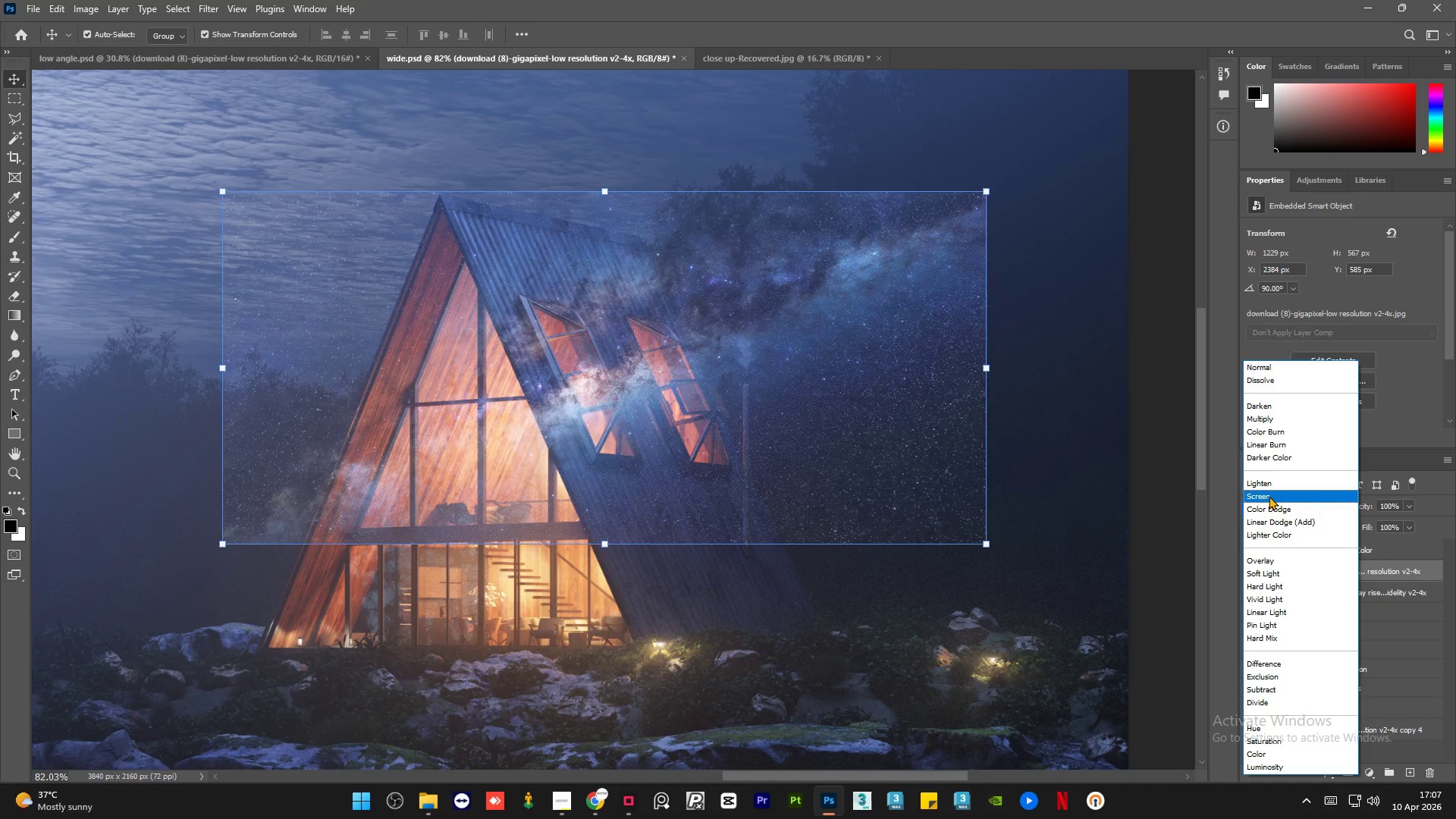 
left_click([1269, 496])
 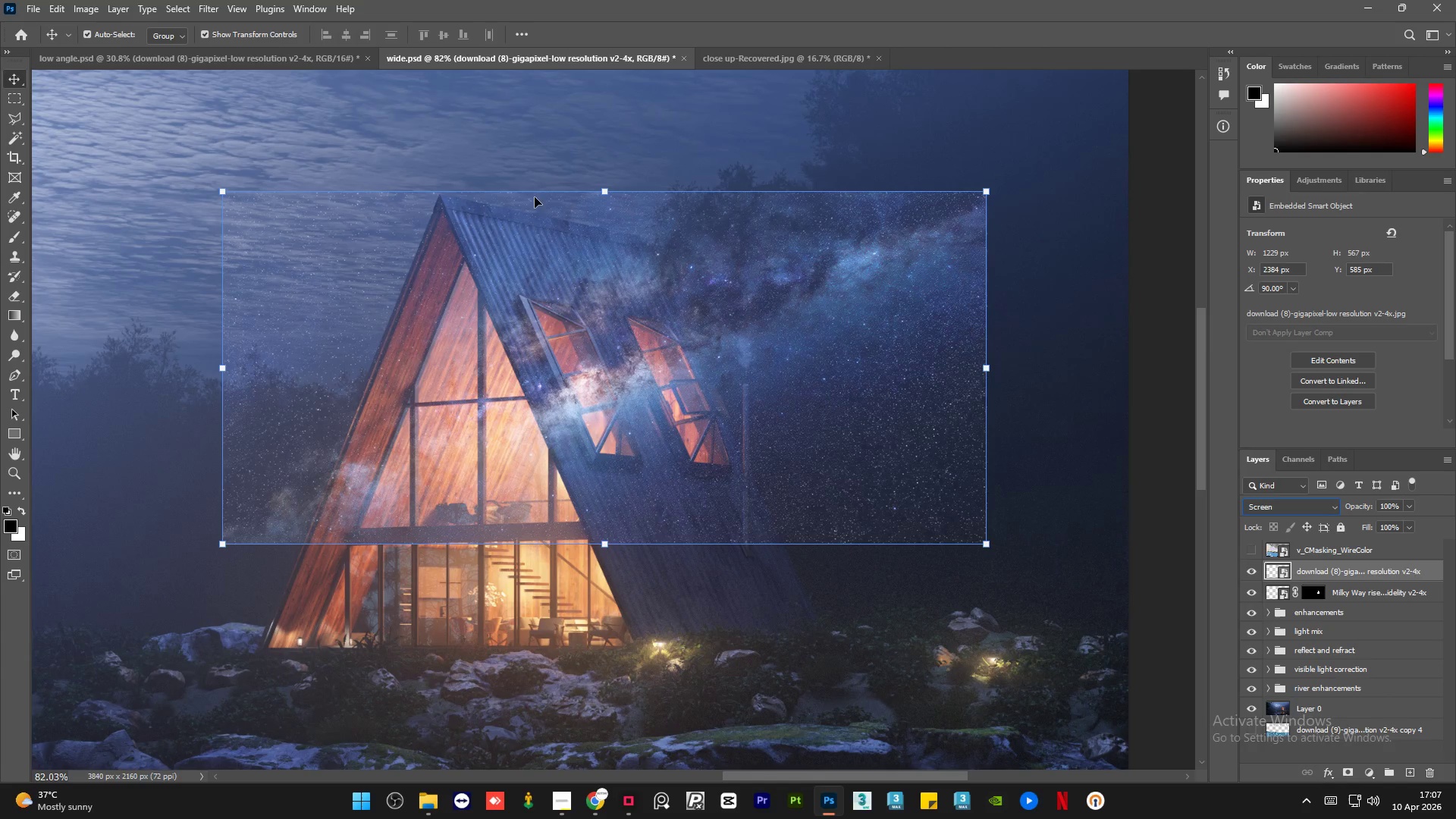 
left_click_drag(start_coordinate=[222, 191], to_coordinate=[431, 339])
 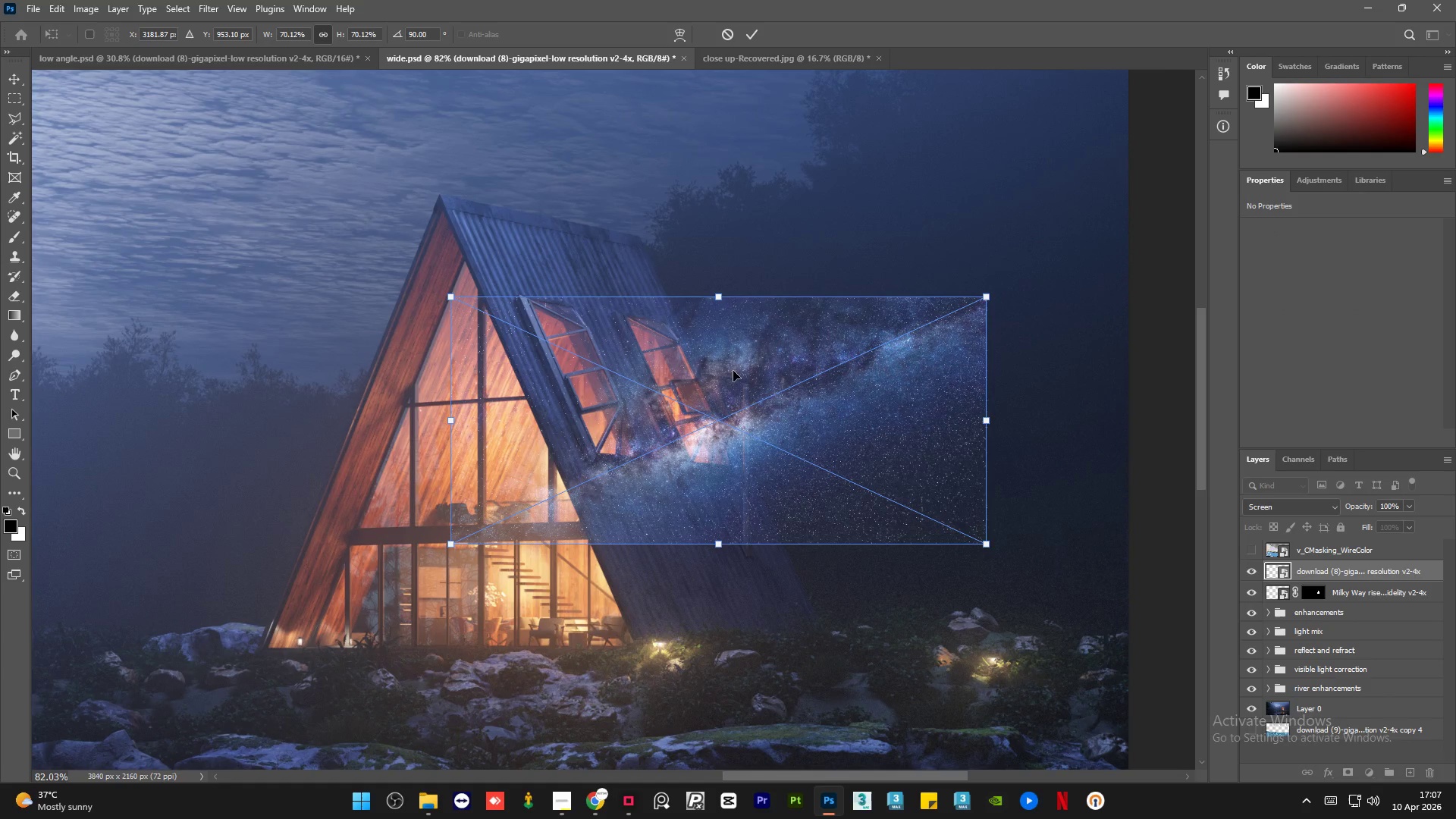 
left_click_drag(start_coordinate=[733, 375], to_coordinate=[636, 317])
 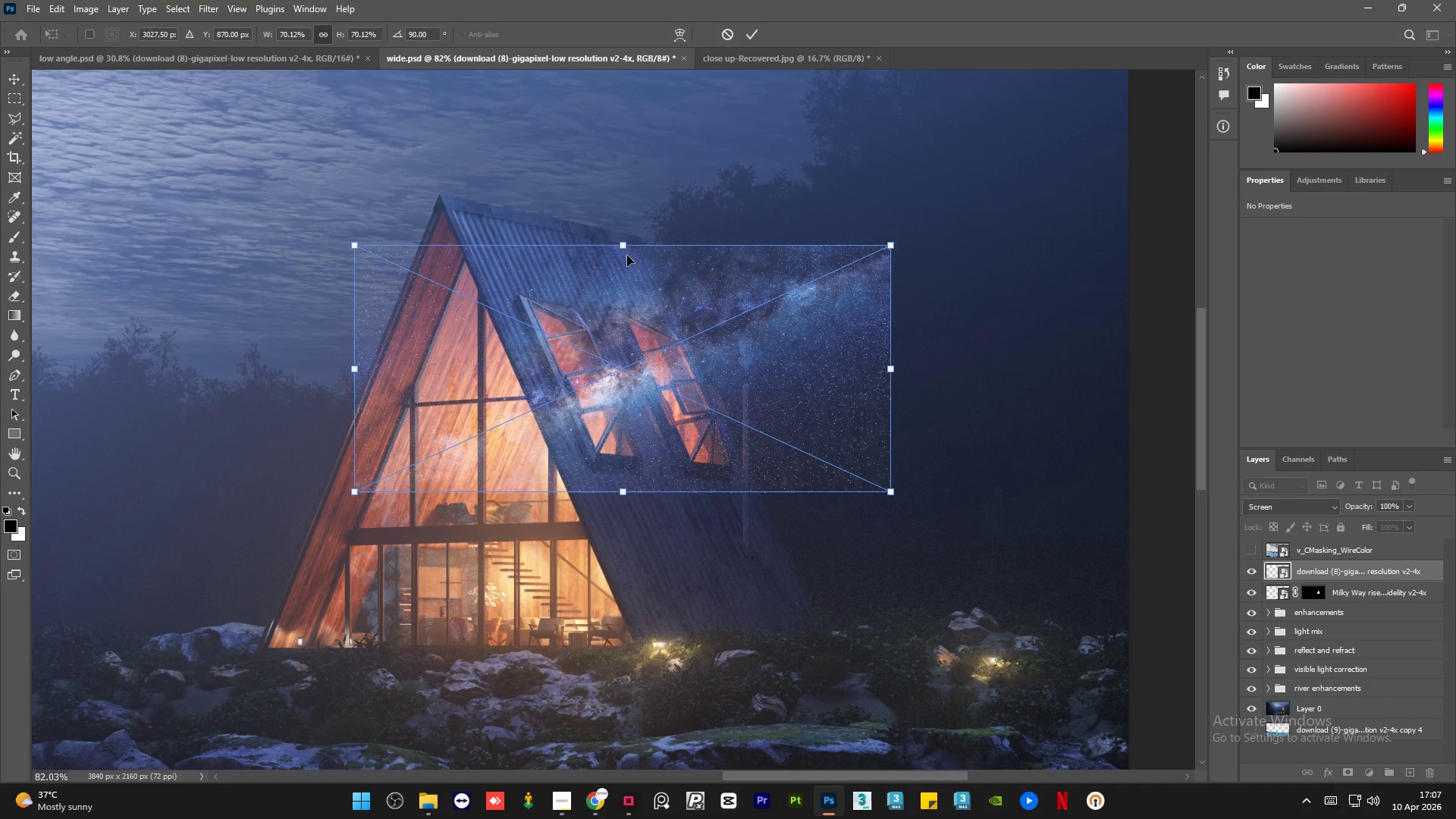 
left_click([623, 249])
 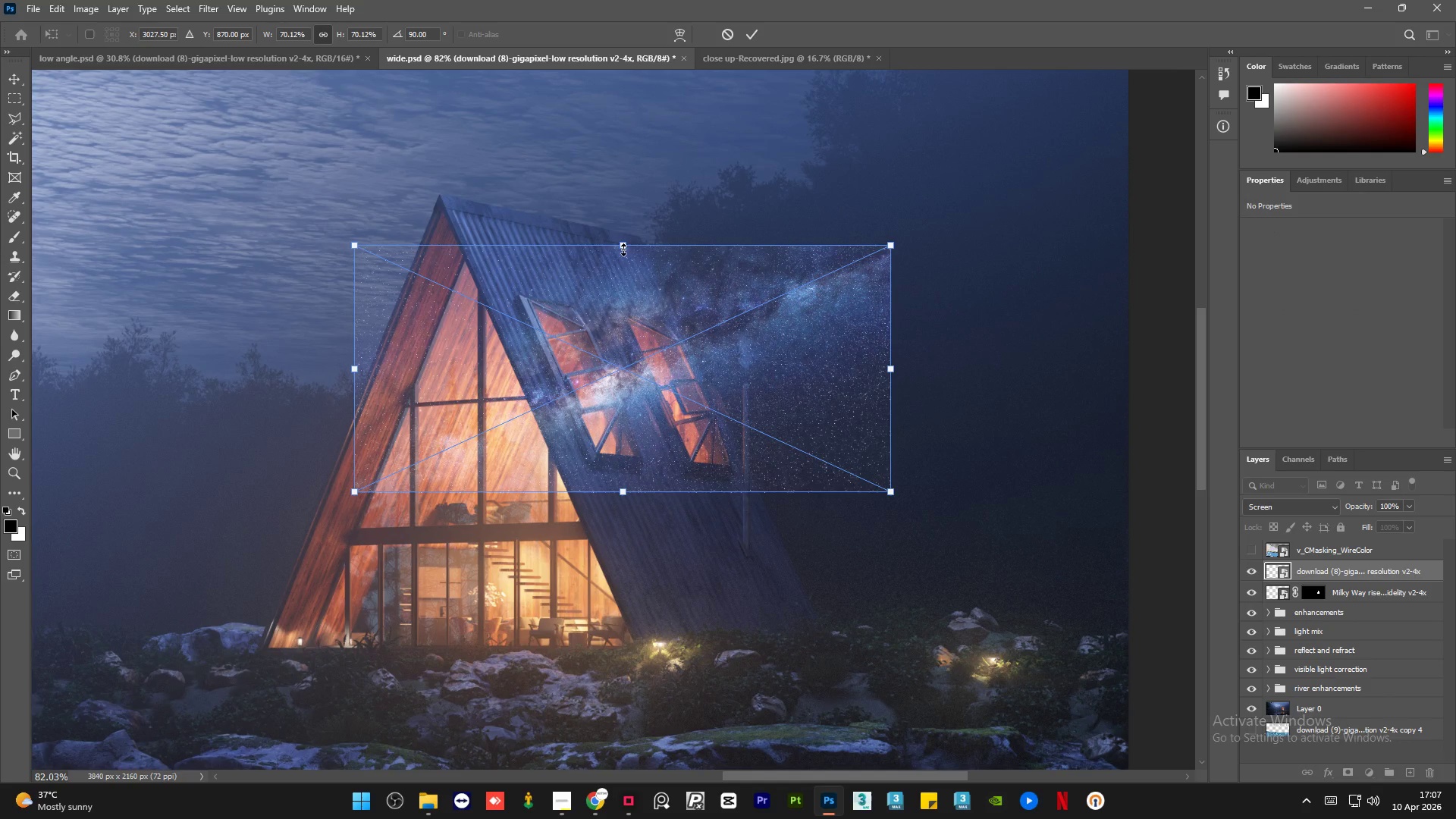 
right_click([623, 249])
 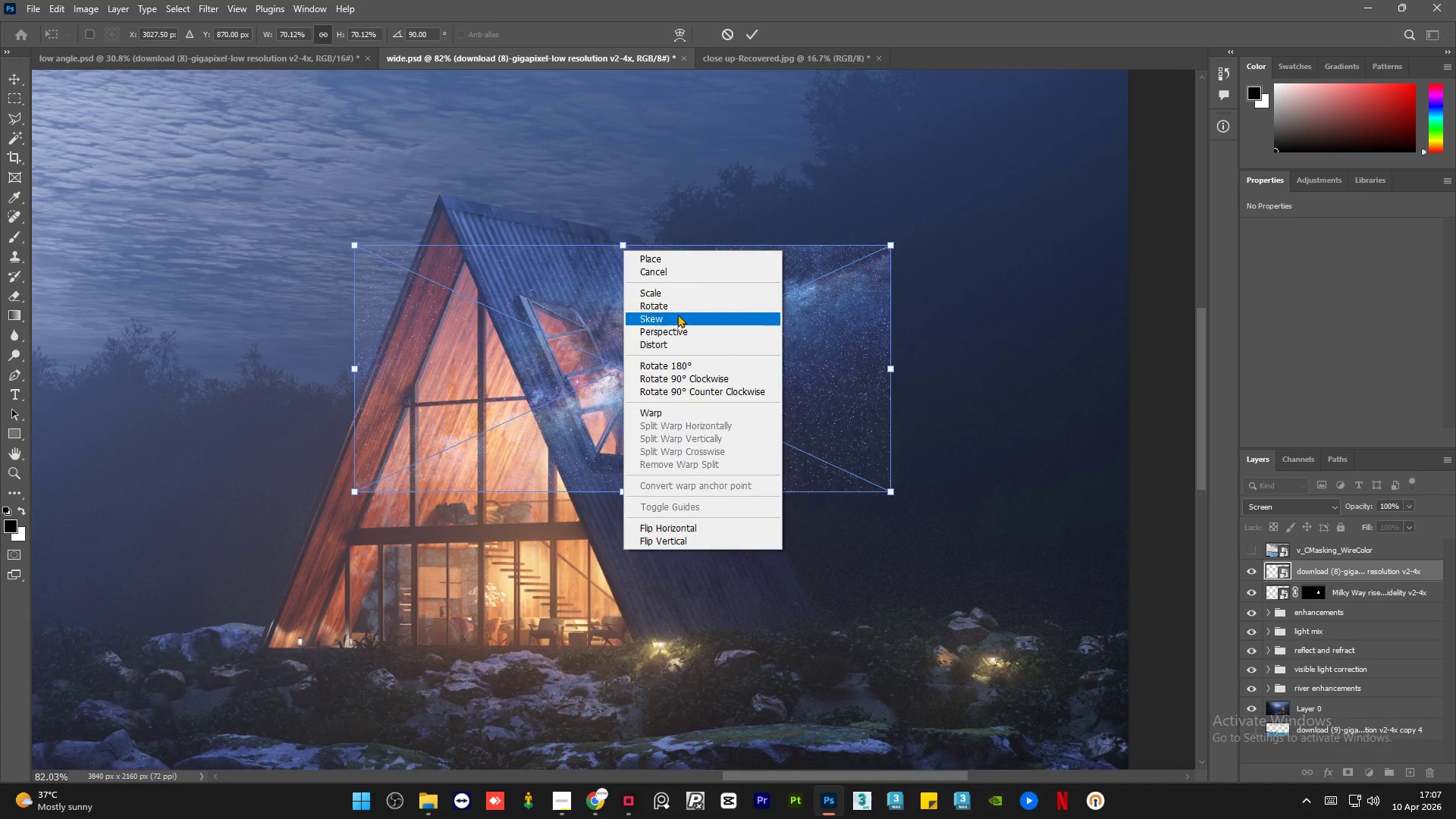 
left_click([673, 329])
 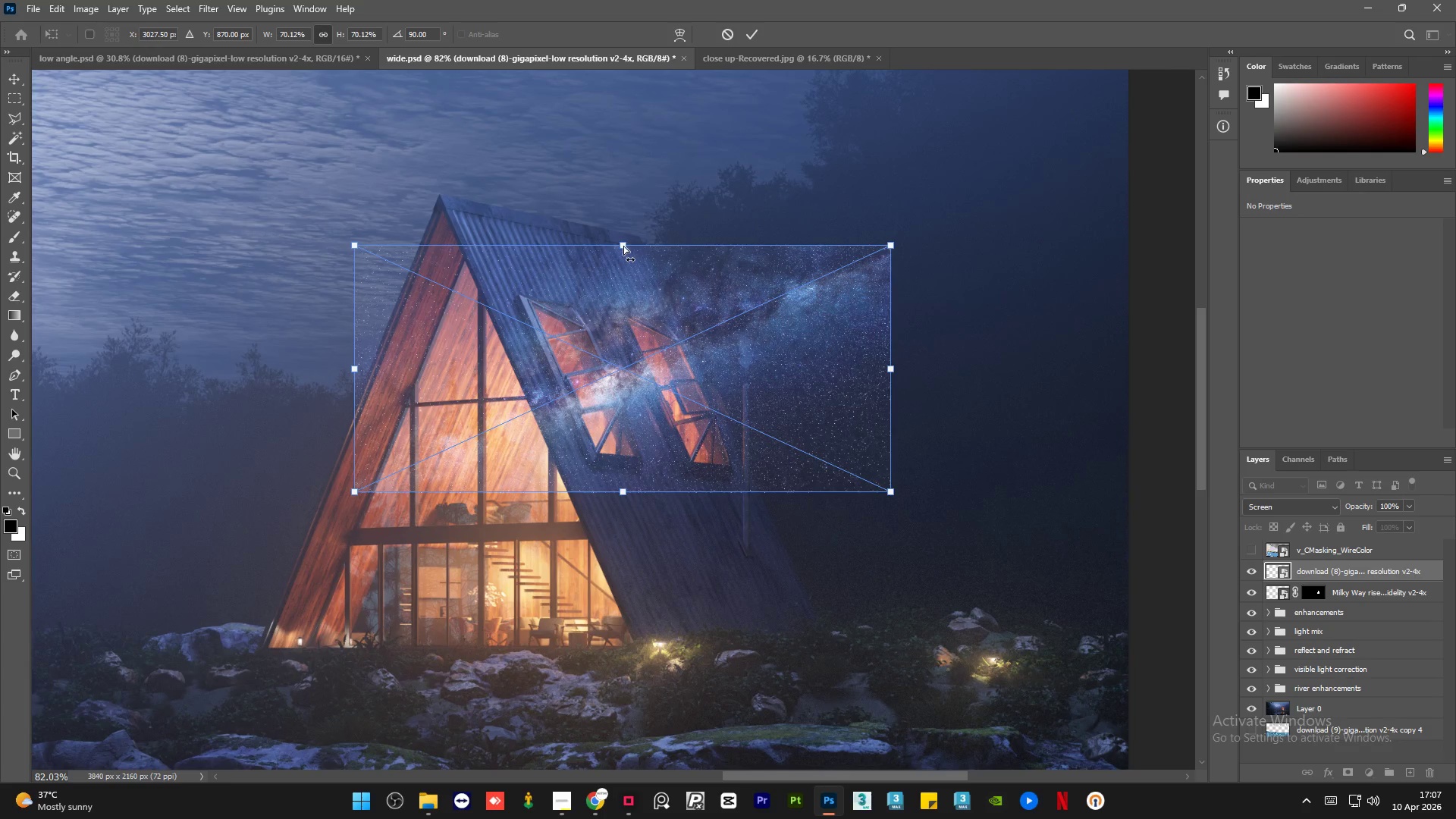 
left_click_drag(start_coordinate=[623, 246], to_coordinate=[588, 246])
 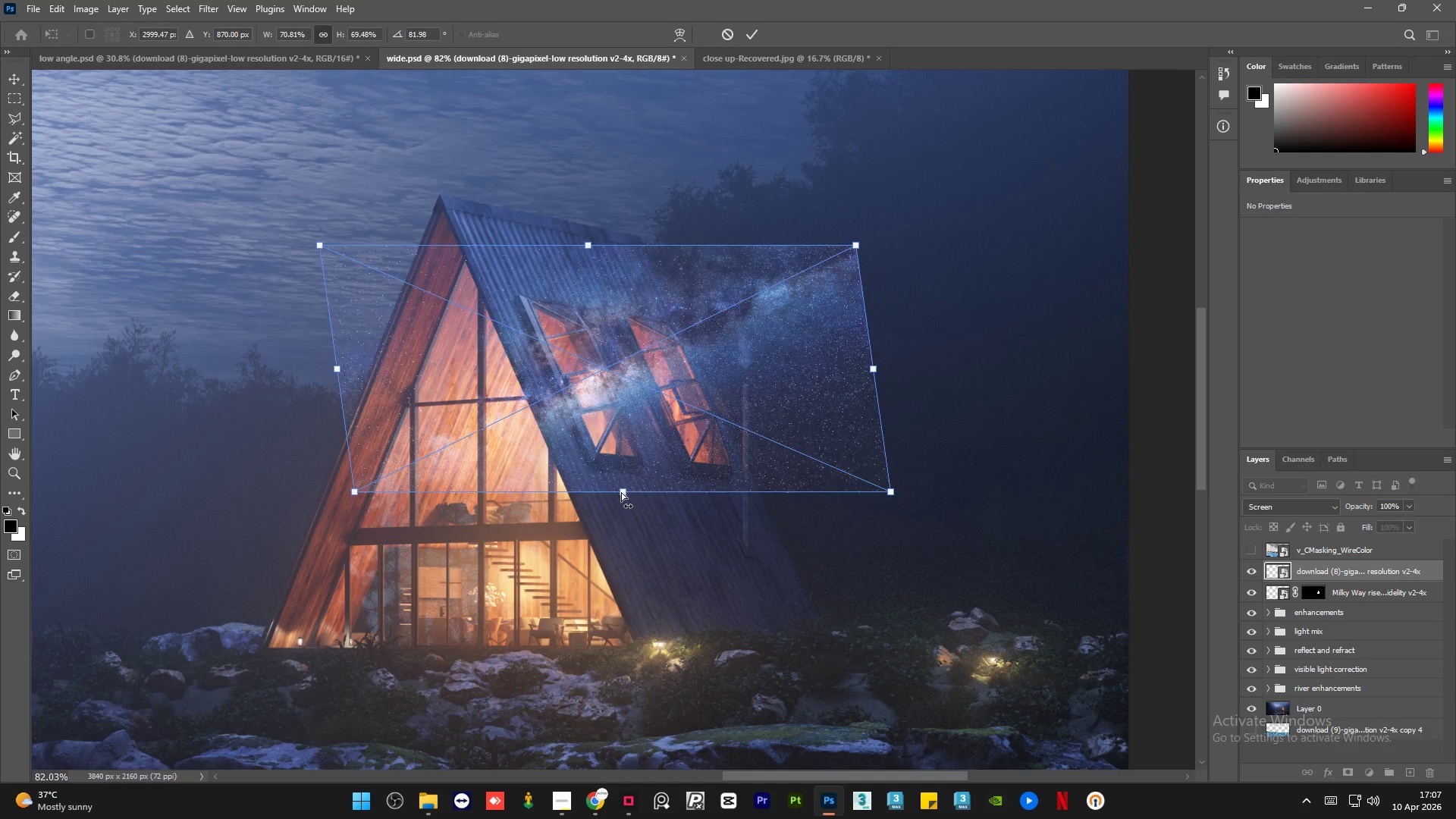 
left_click_drag(start_coordinate=[620, 492], to_coordinate=[723, 479])
 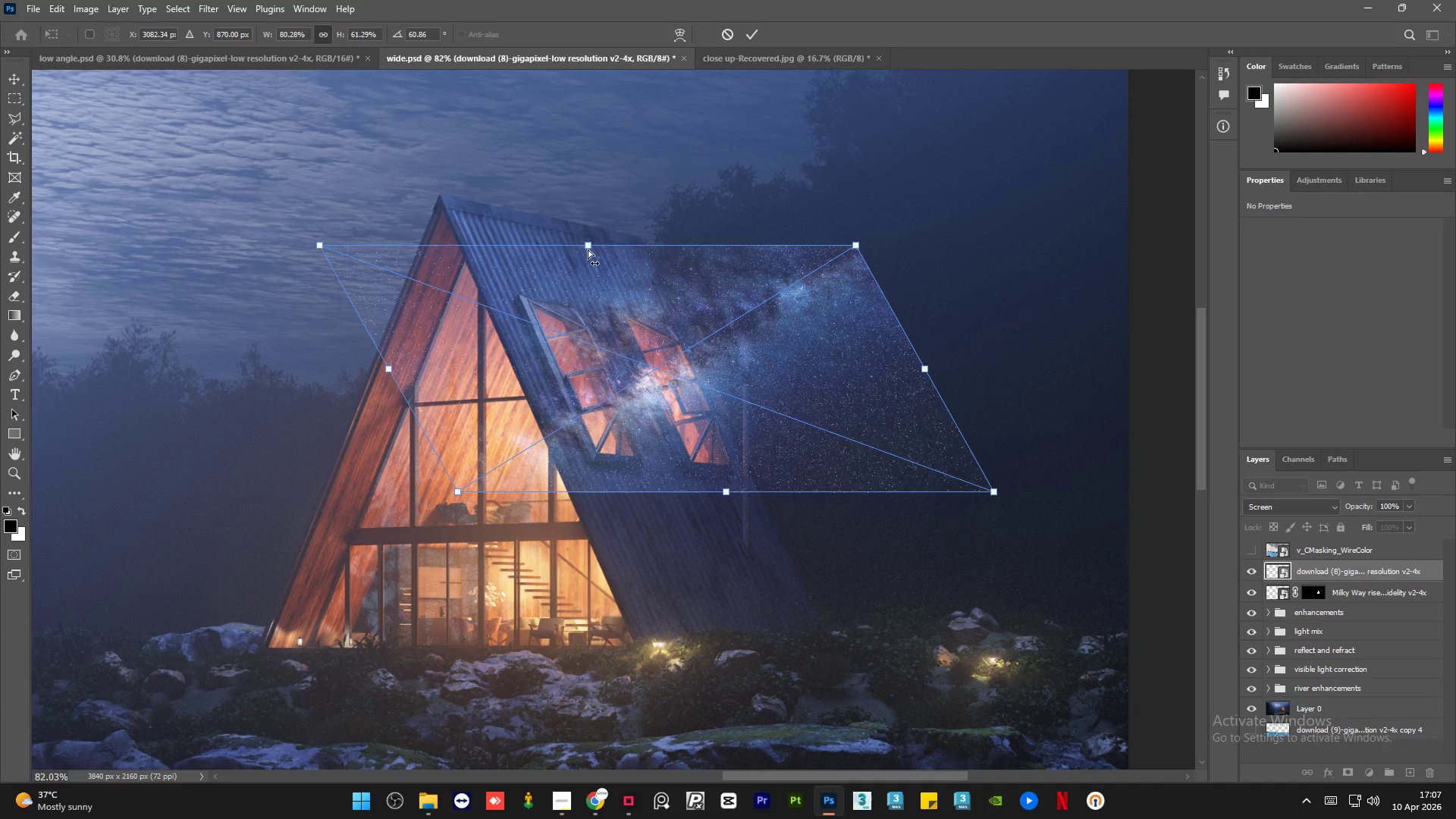 
left_click_drag(start_coordinate=[588, 249], to_coordinate=[601, 249])
 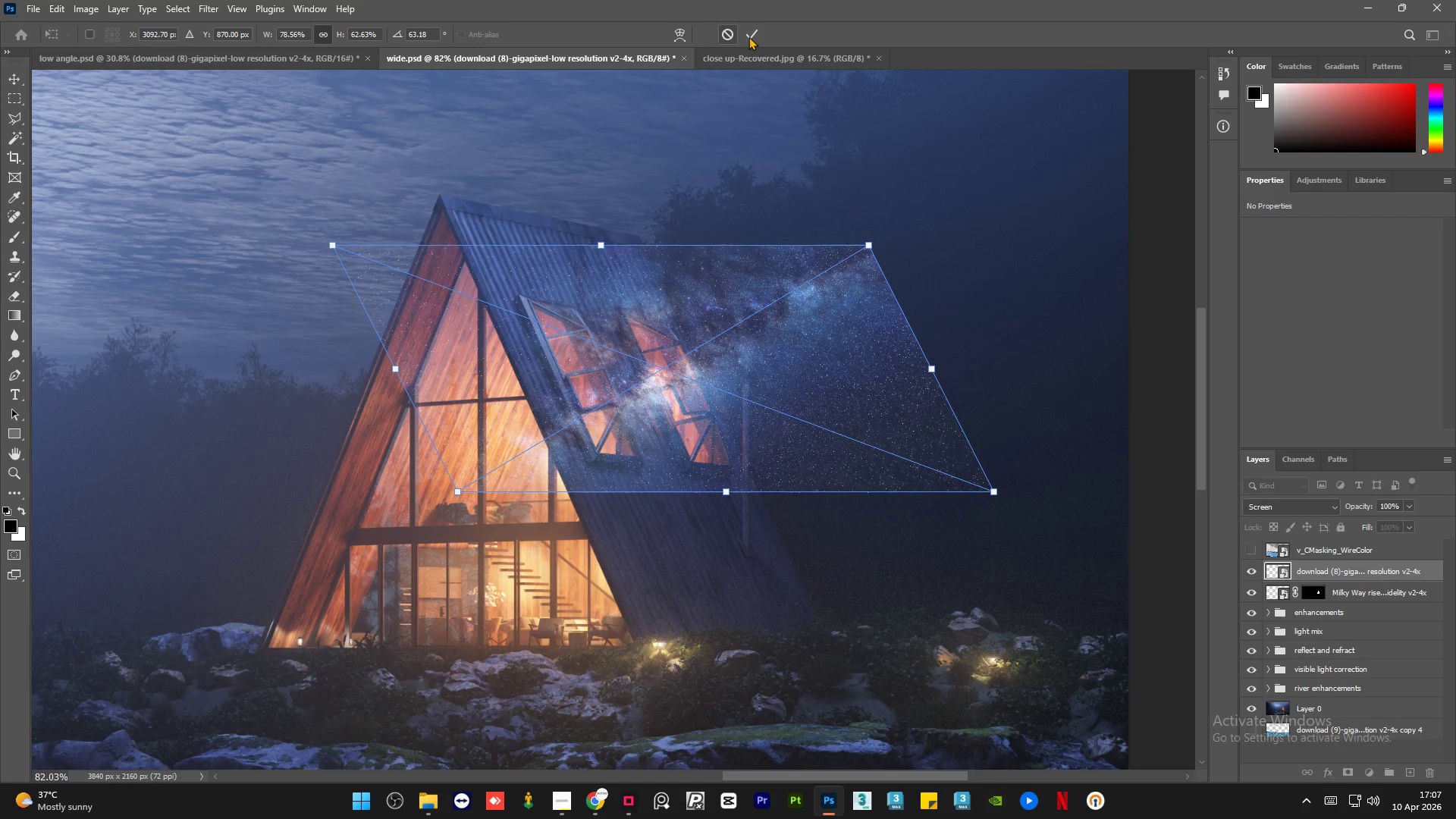 
left_click([753, 36])
 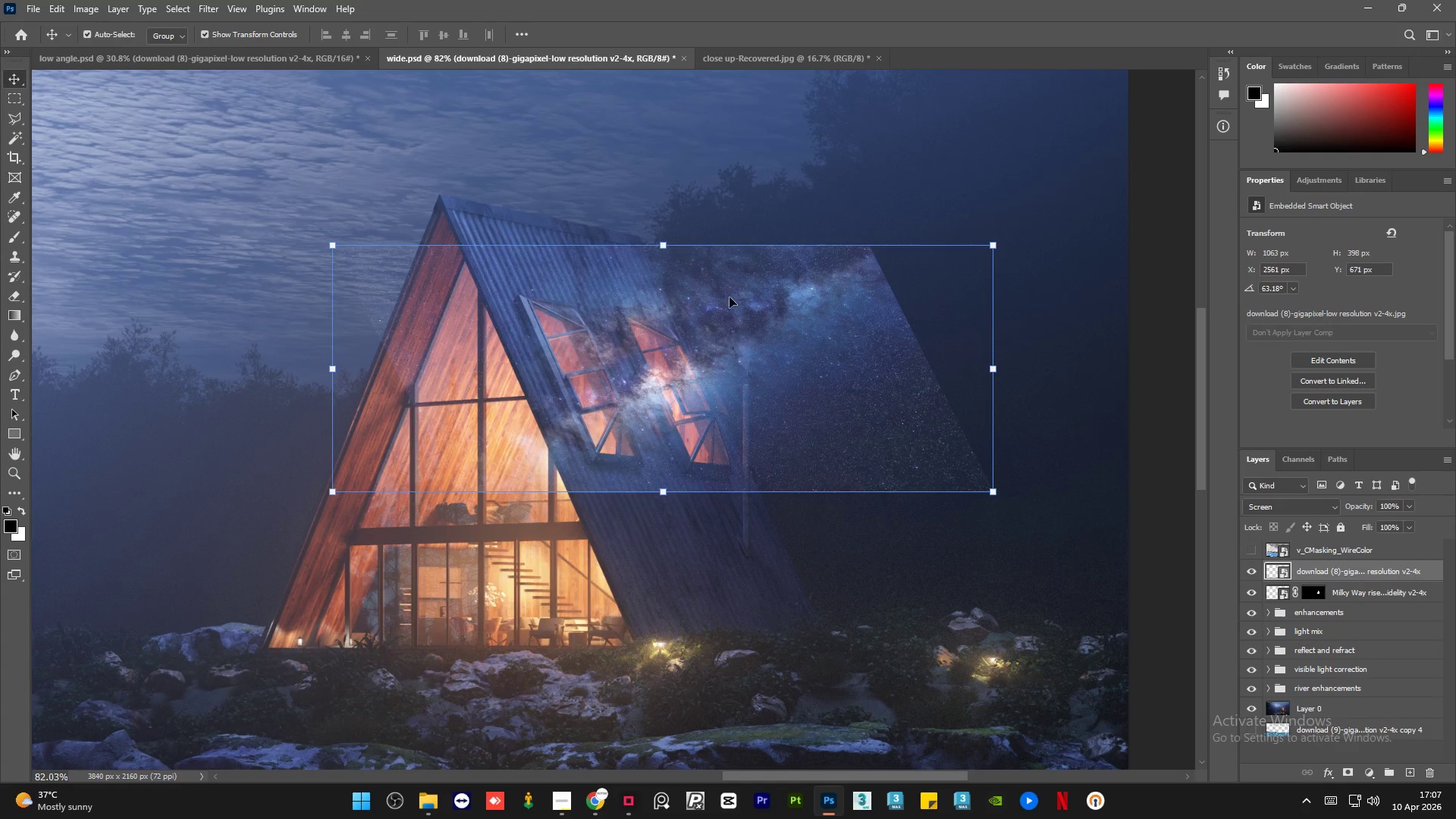 
left_click_drag(start_coordinate=[692, 320], to_coordinate=[667, 318])
 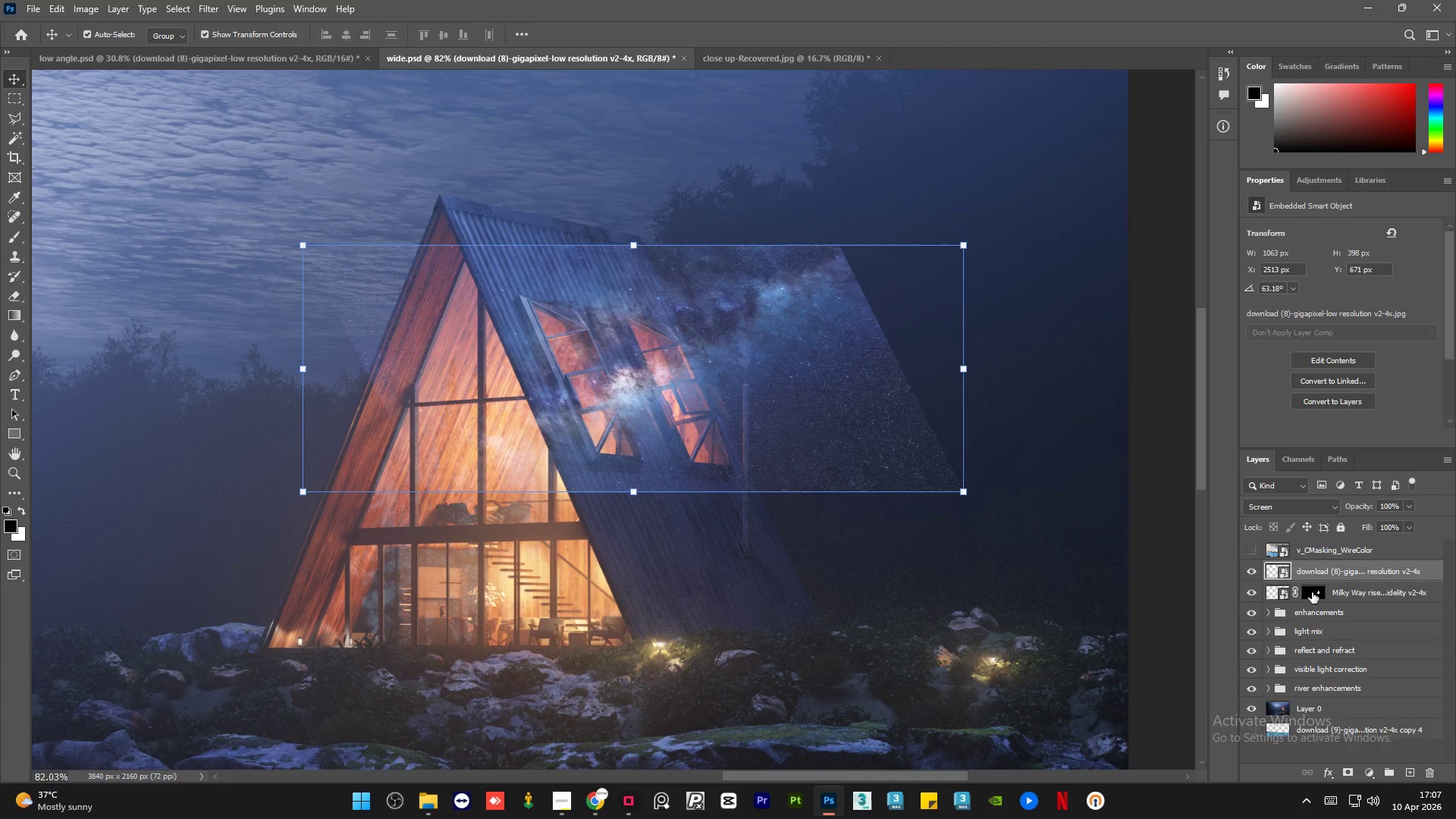 
wait(7.88)
 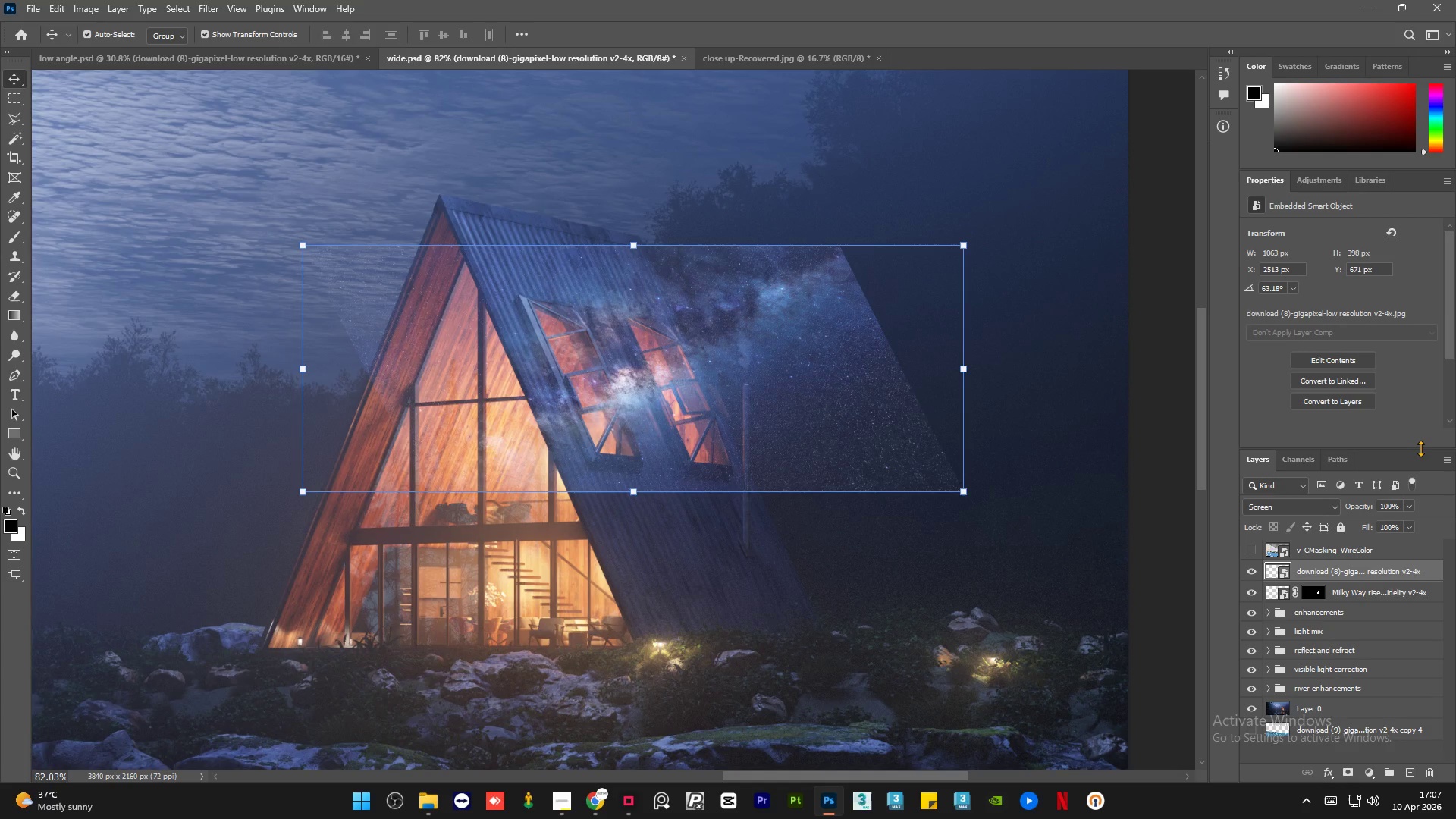 
left_click([1268, 611])
 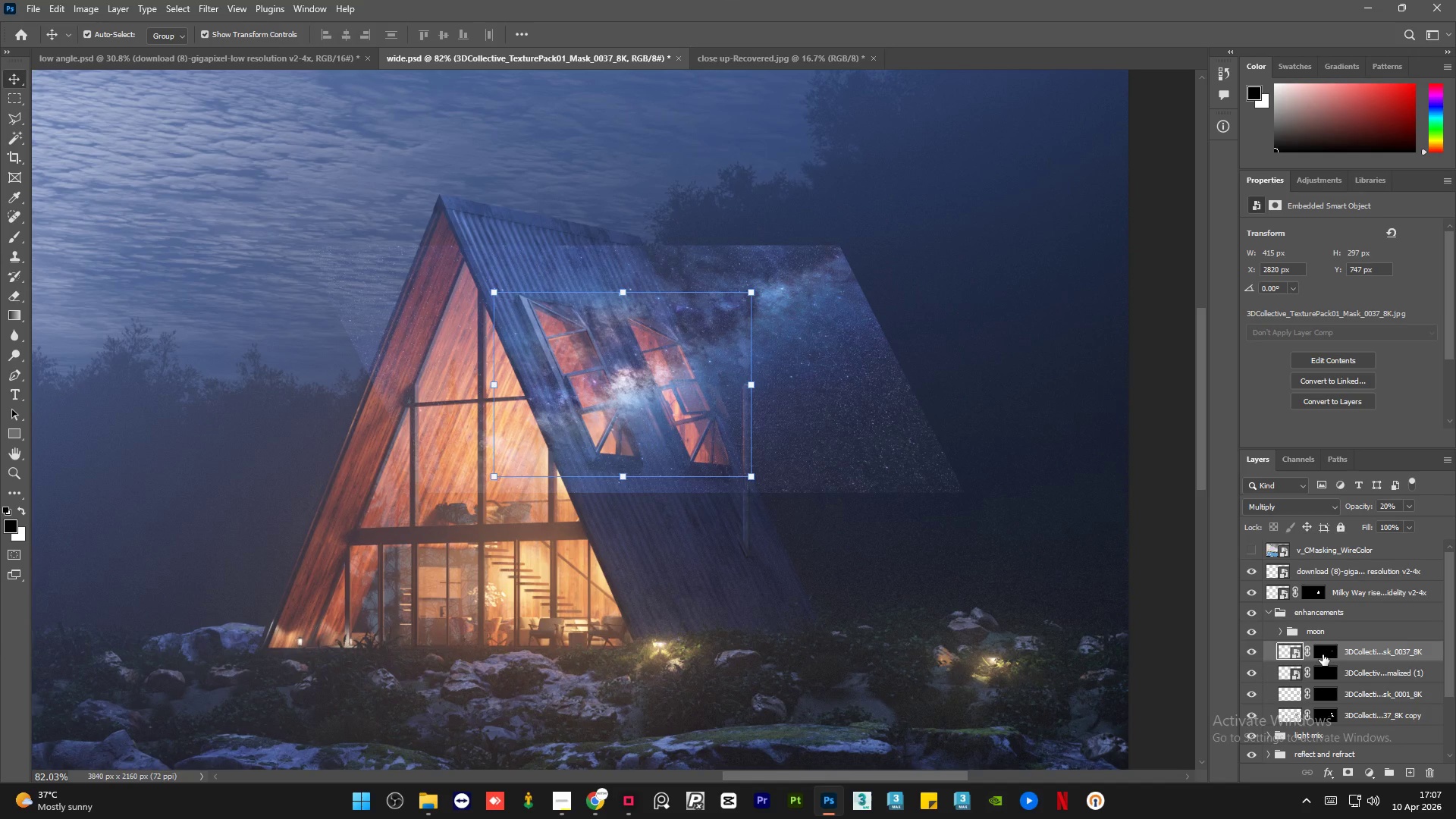 
wait(6.5)
 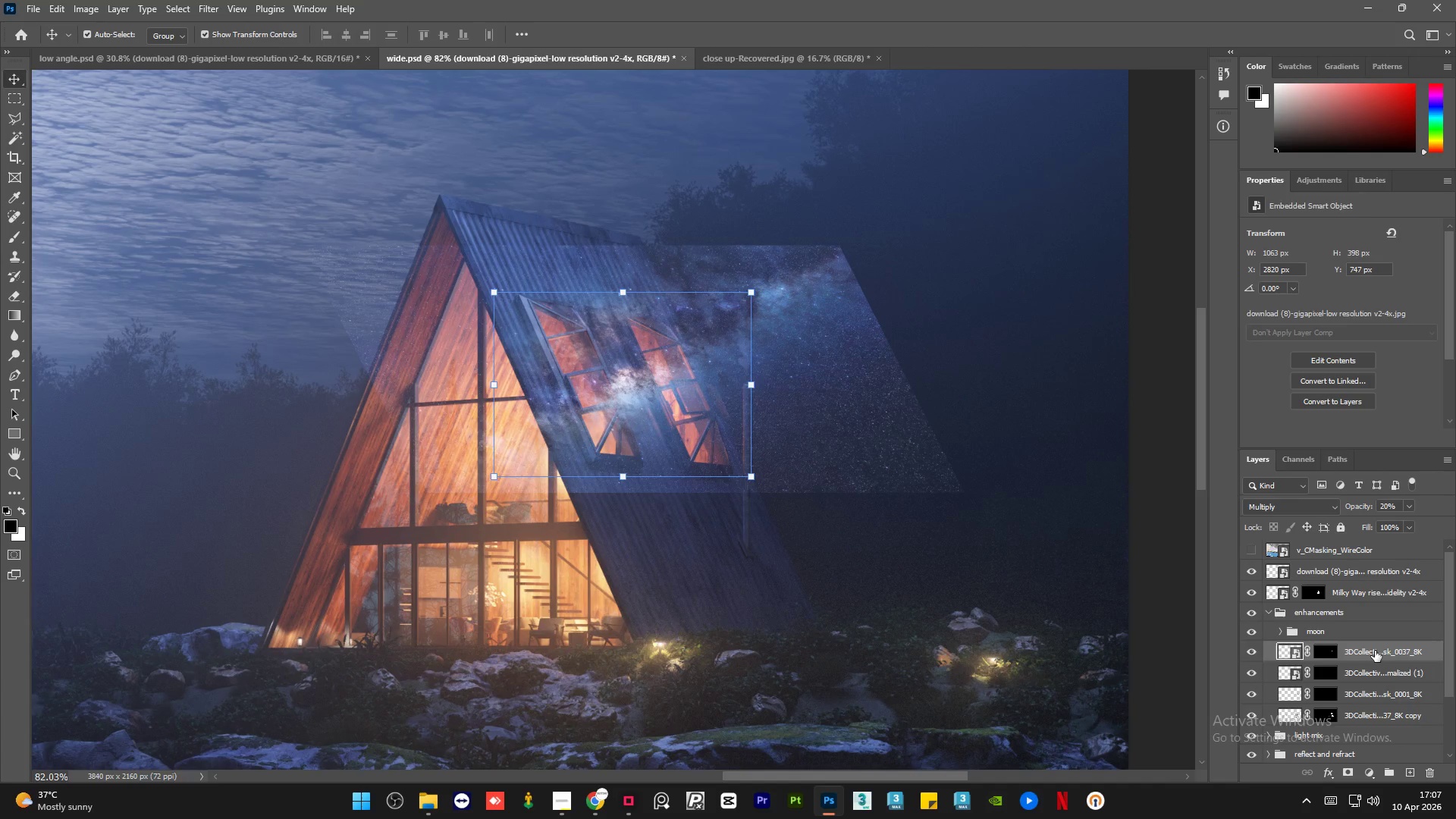 
hold_key(key=ControlLeft, duration=0.83)
left_click([1323, 654])
 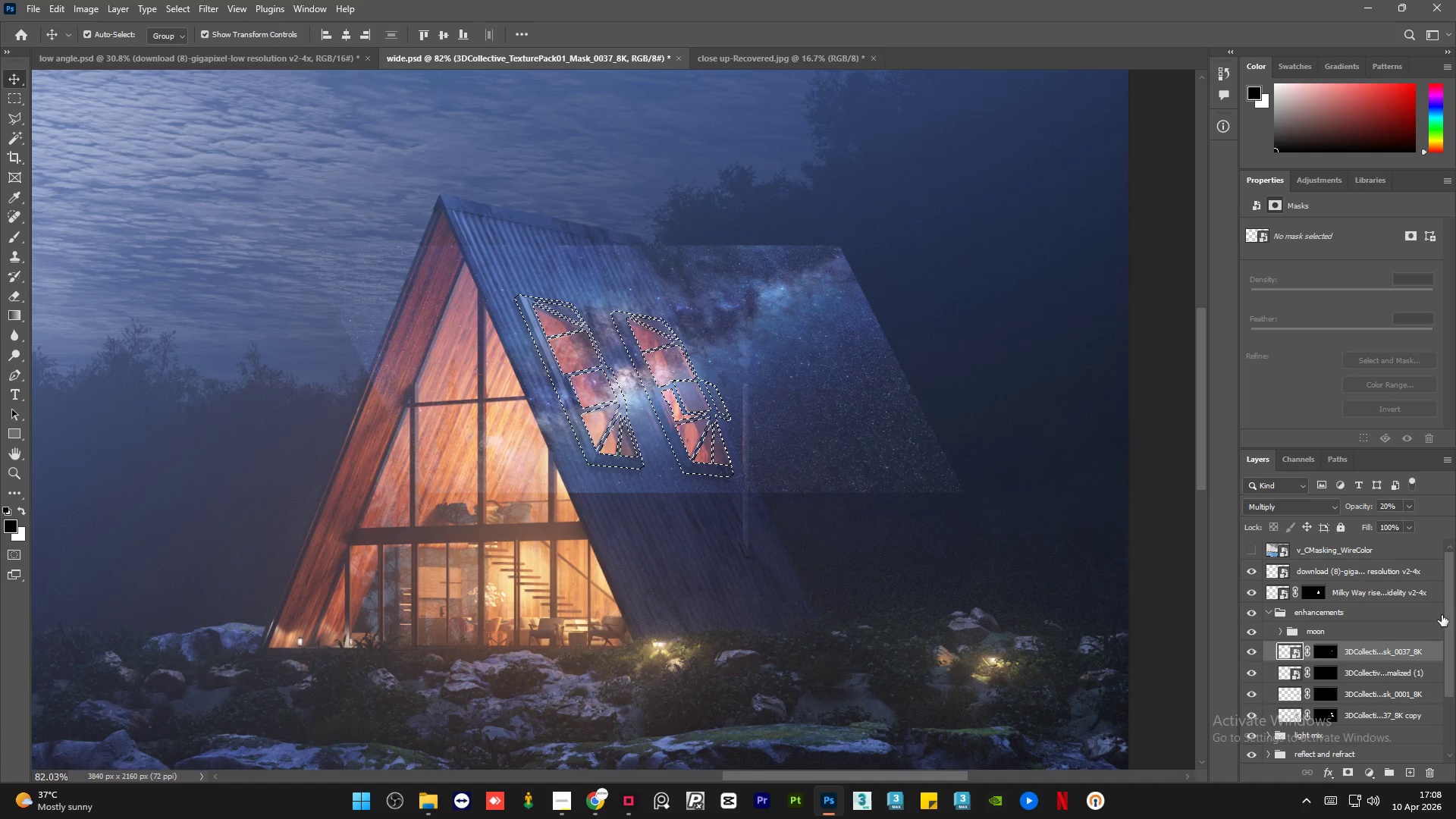 
left_click_drag(start_coordinate=[1451, 629], to_coordinate=[1453, 598])
 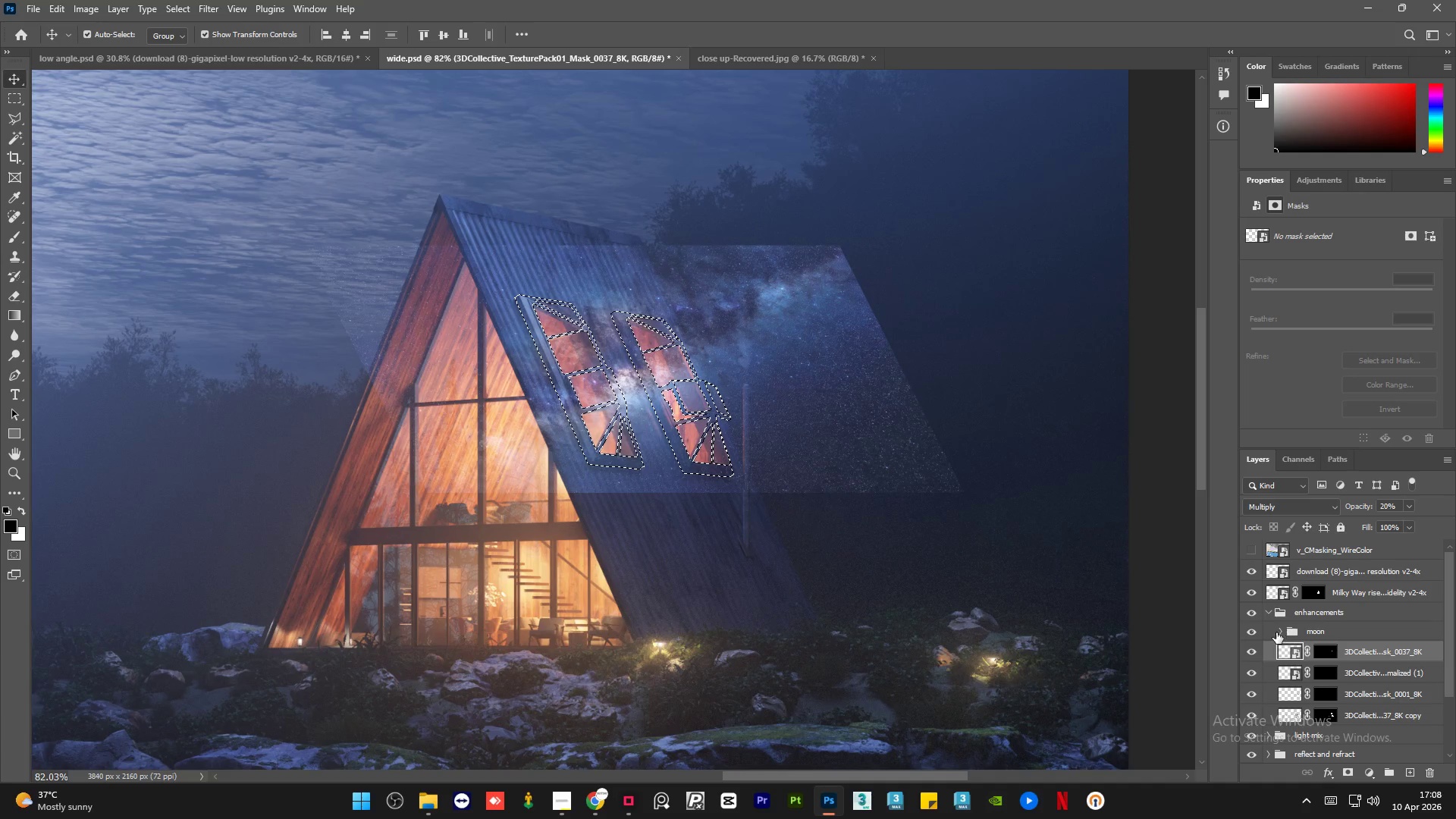 
left_click([1281, 629])
 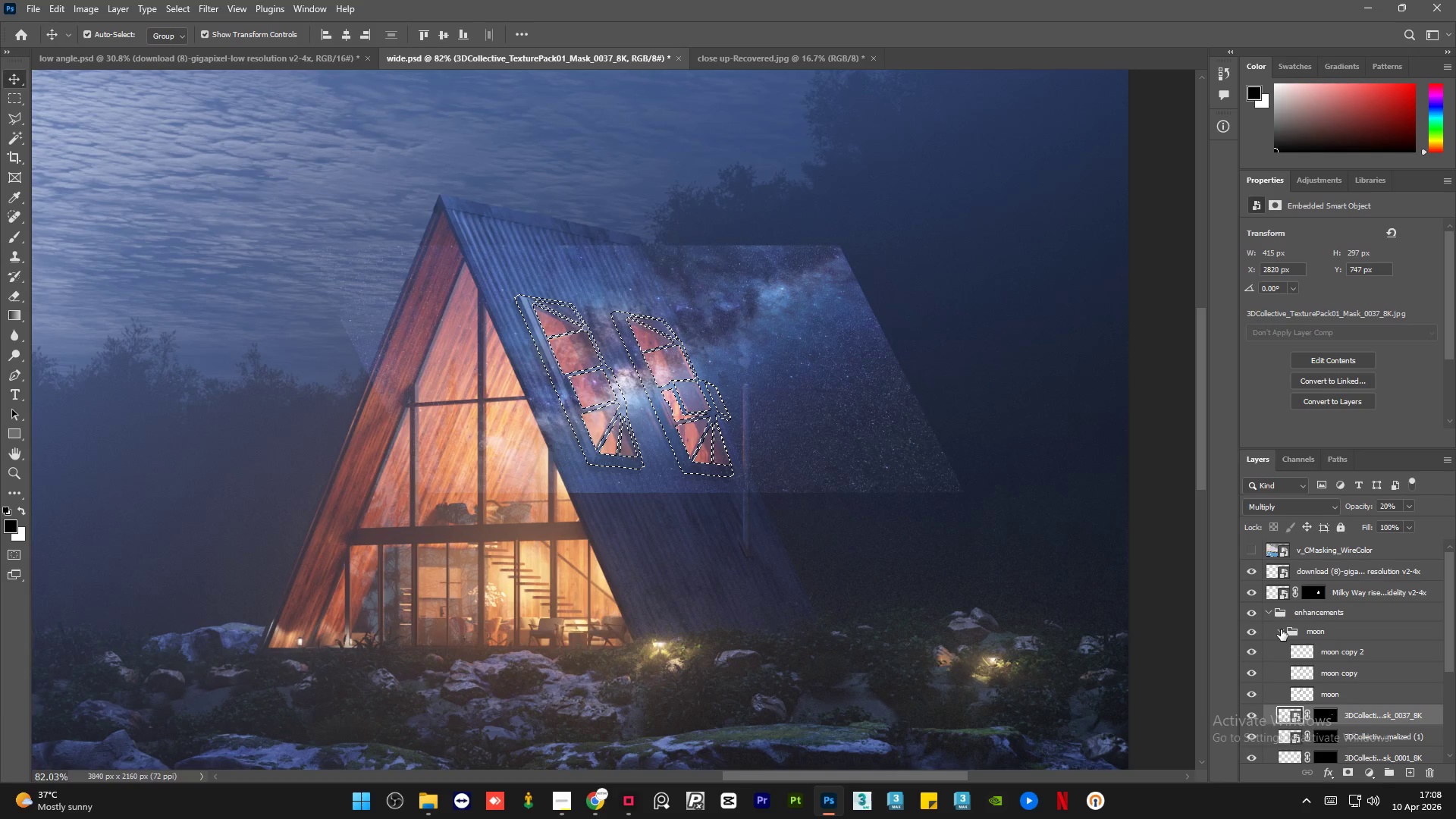 
left_click([1281, 629])
 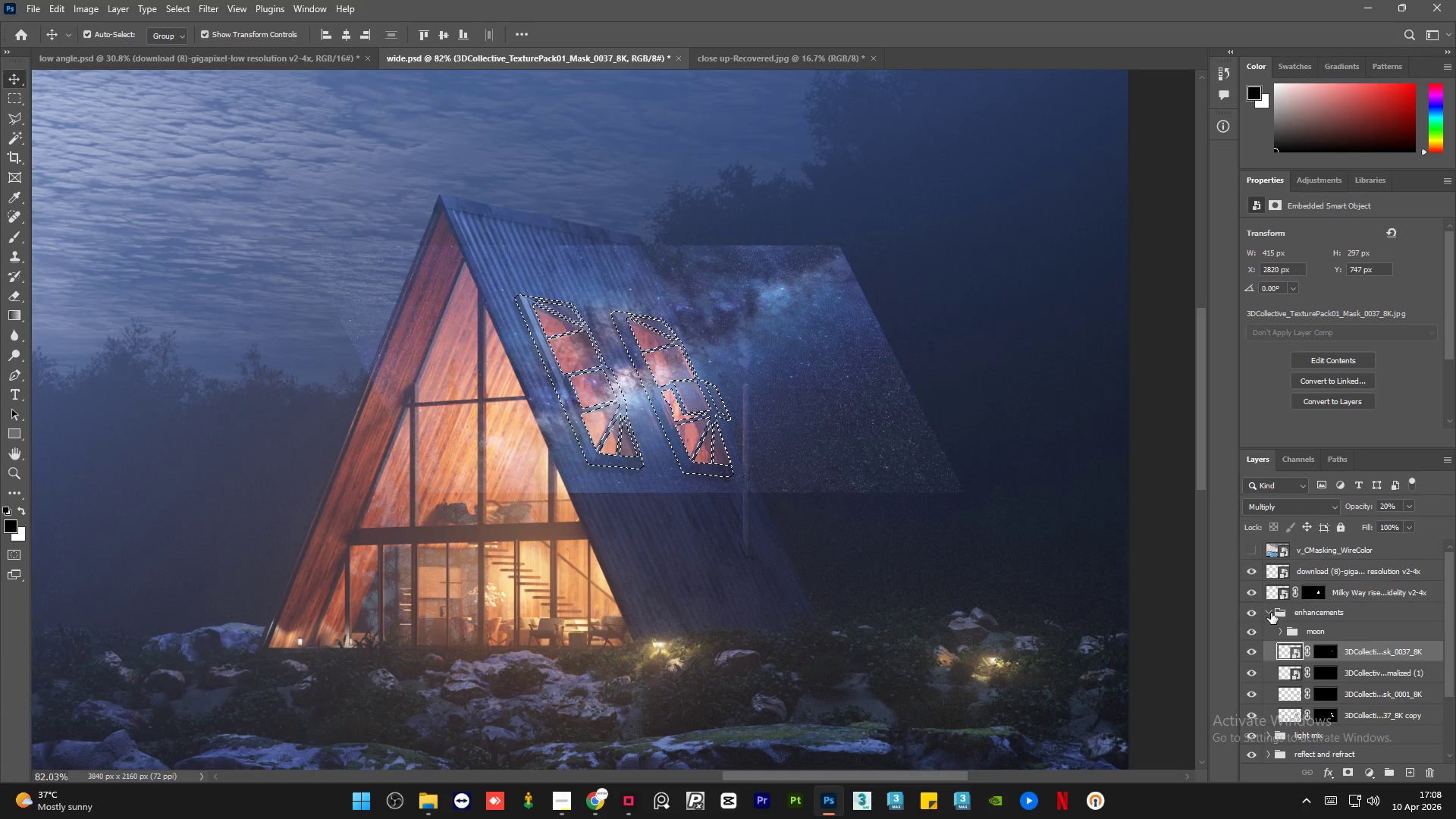 
left_click([1271, 613])
 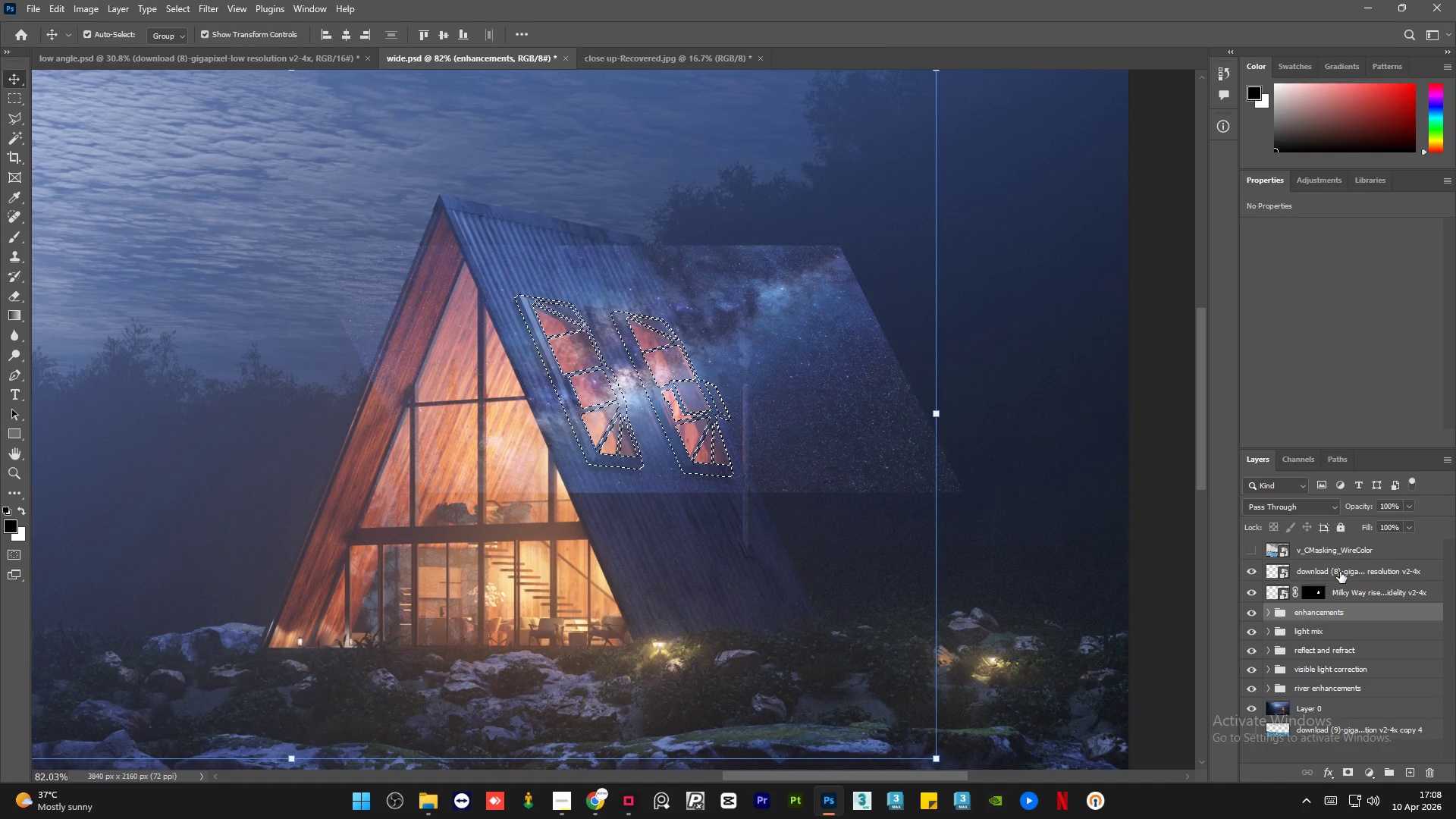 
left_click([1340, 572])
 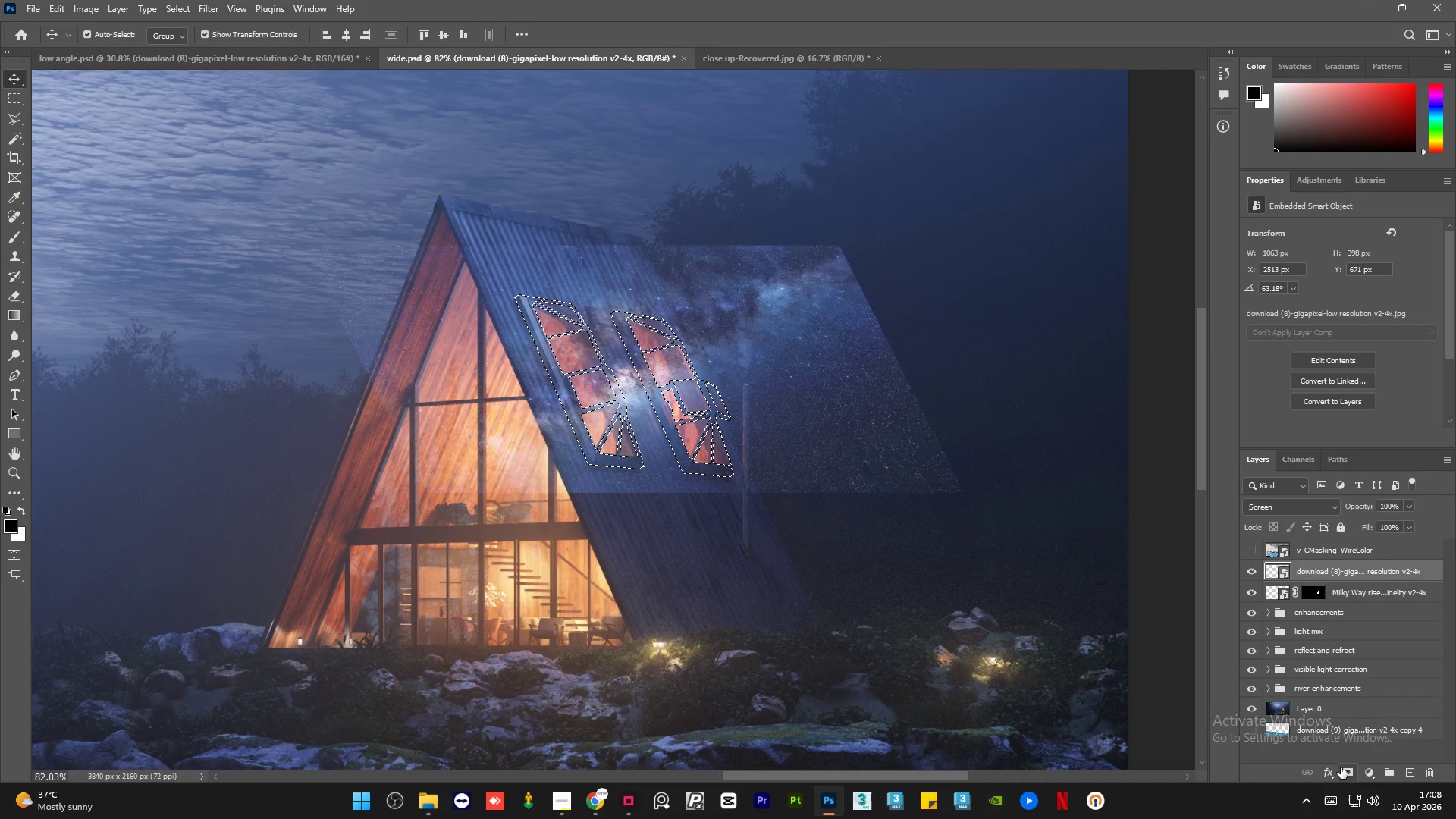 
left_click([1344, 768])
 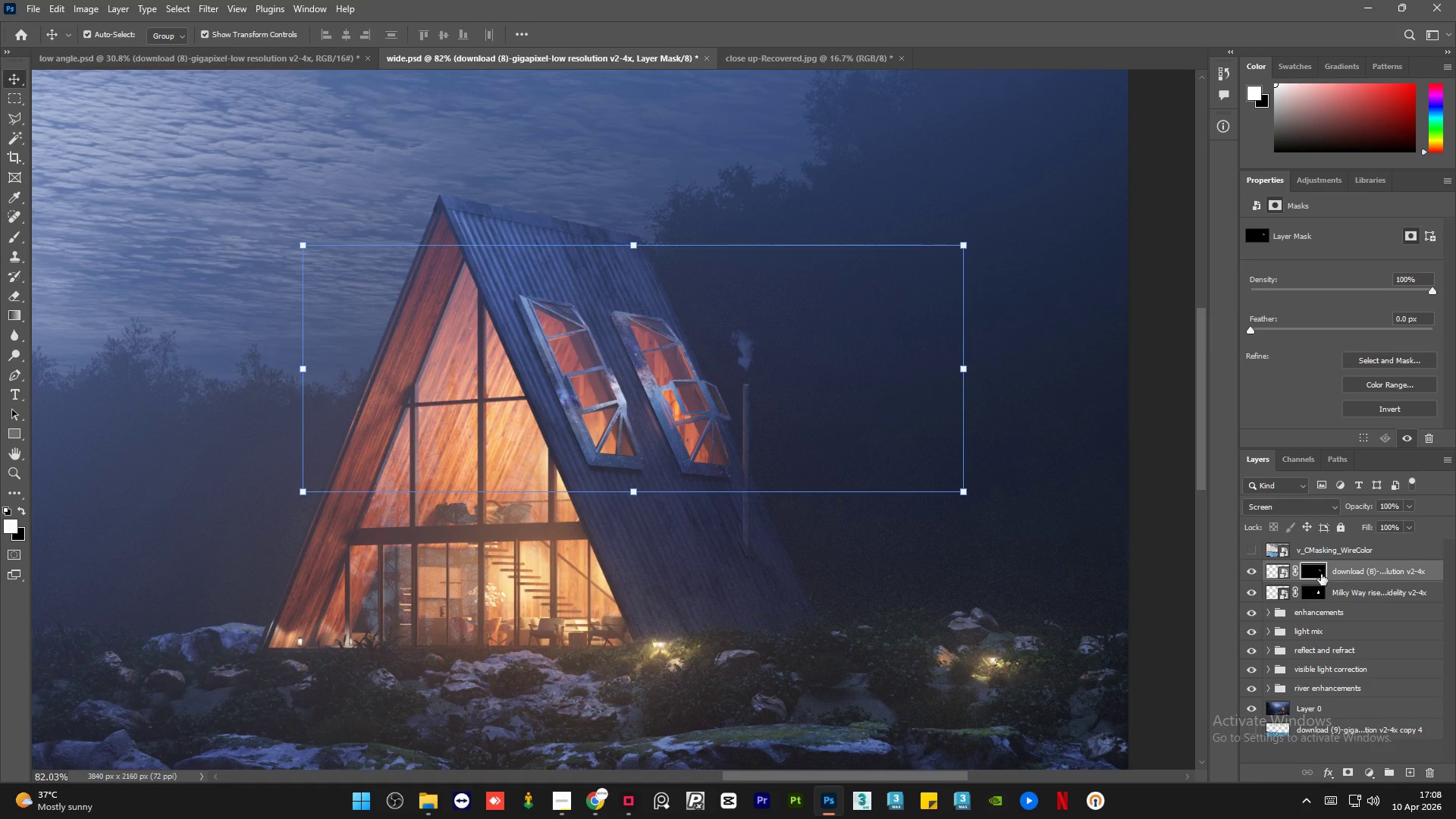 
key(Control+I)
 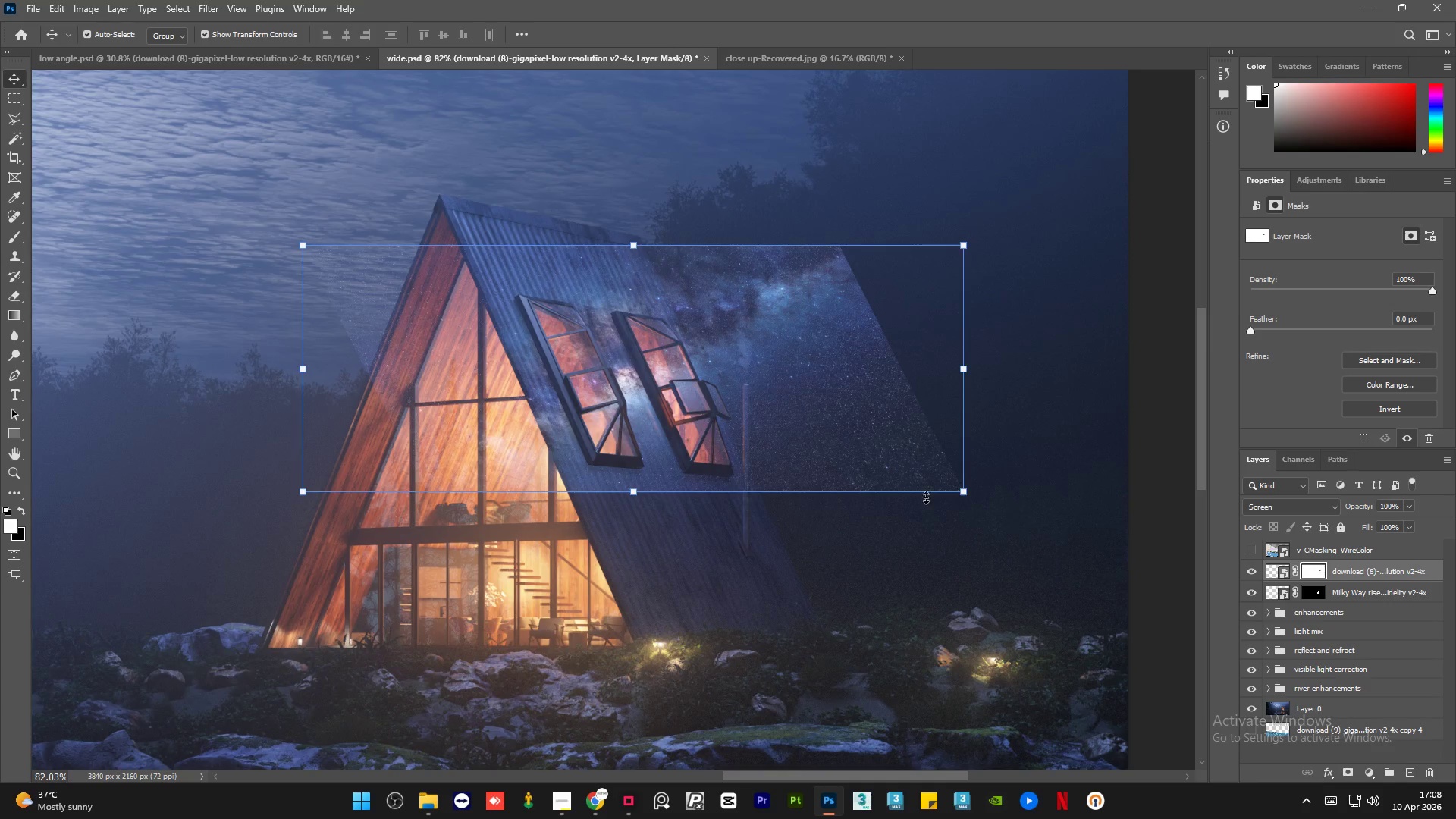 
hold_key(key=AltLeft, duration=1.24)
scroll: coordinate [589, 339], scroll_direction: up, amount: 8.0
 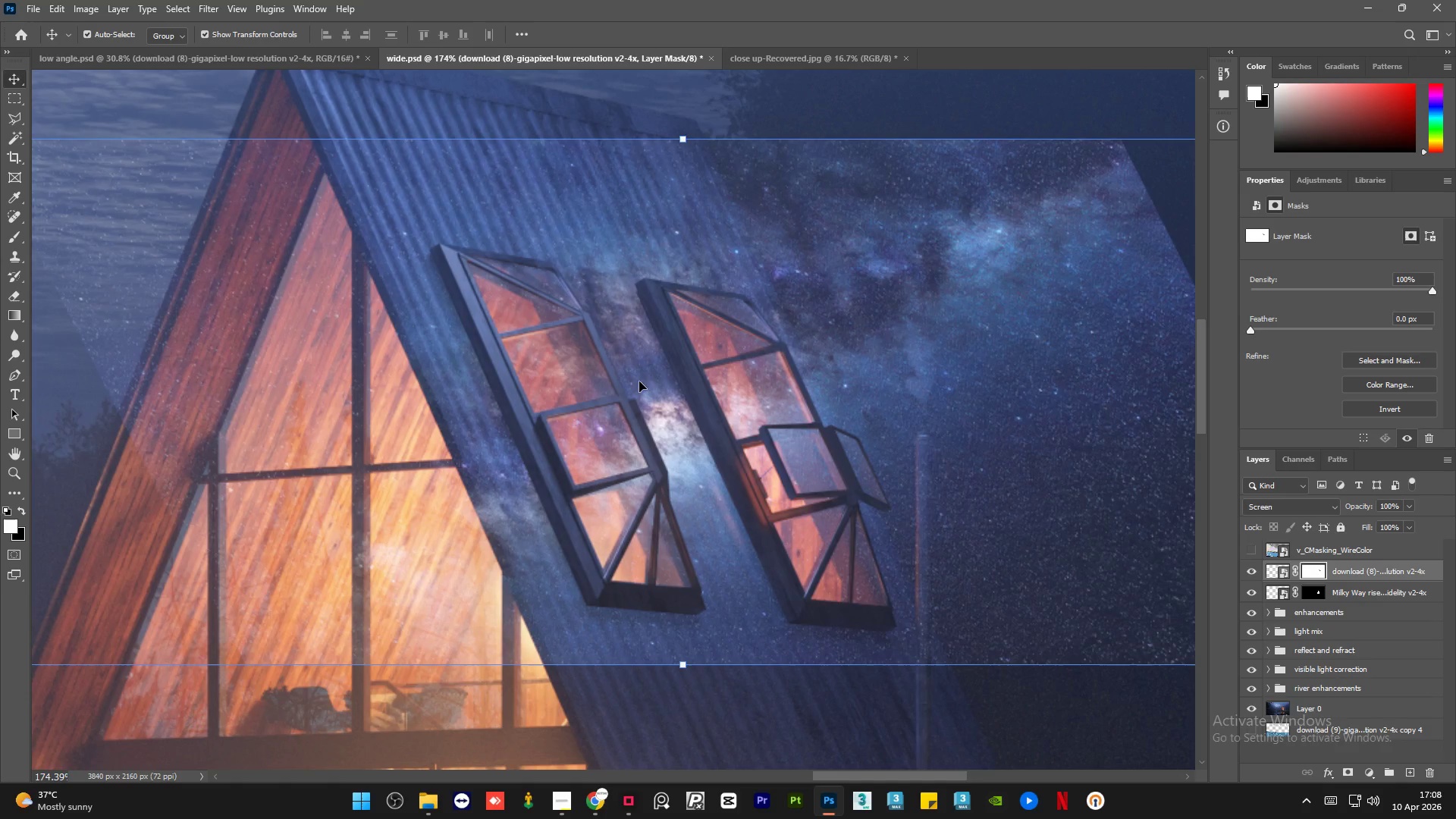 
hold_key(key=AltLeft, duration=1.53)
 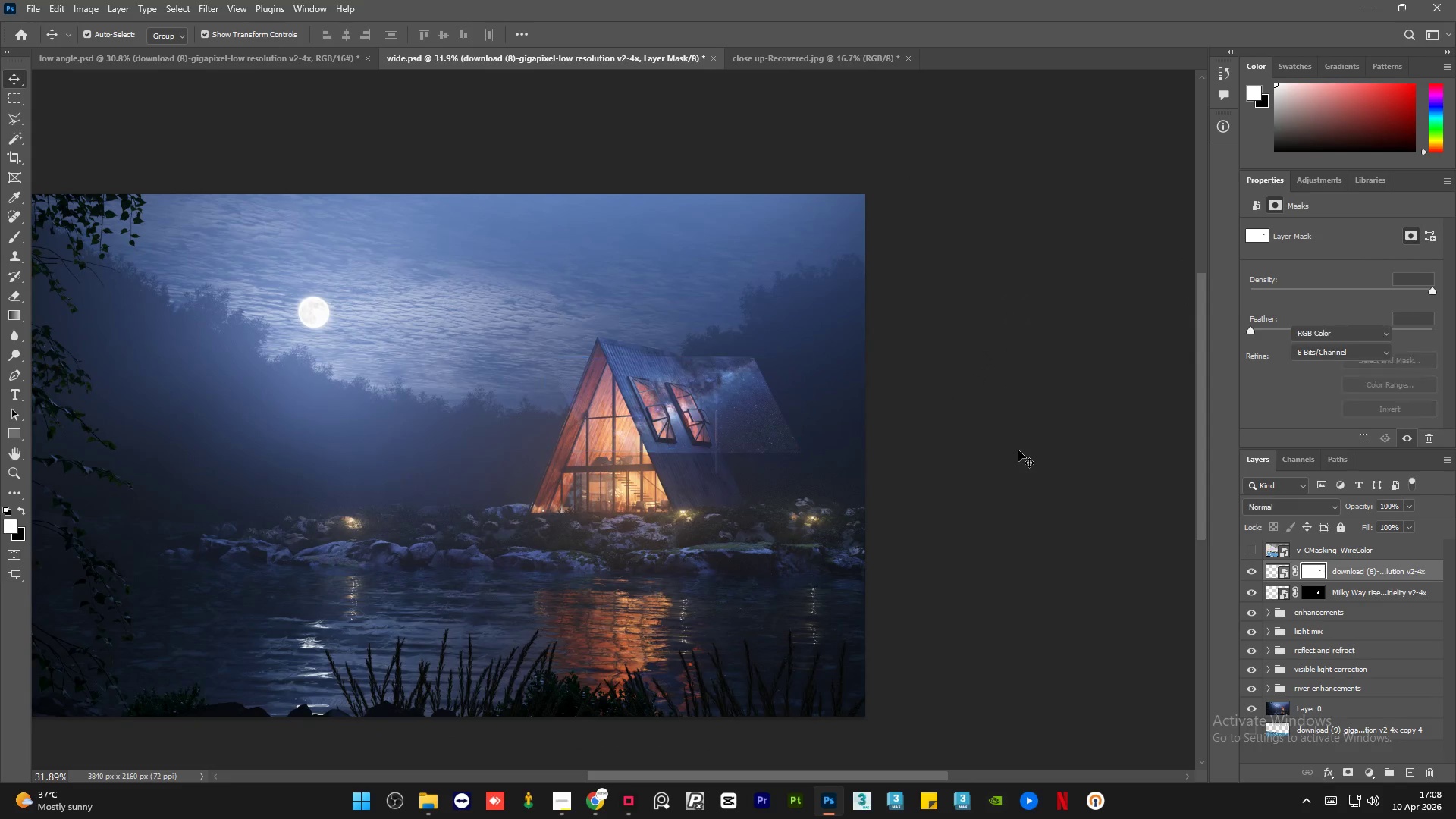 
key(Alt+AltLeft)
 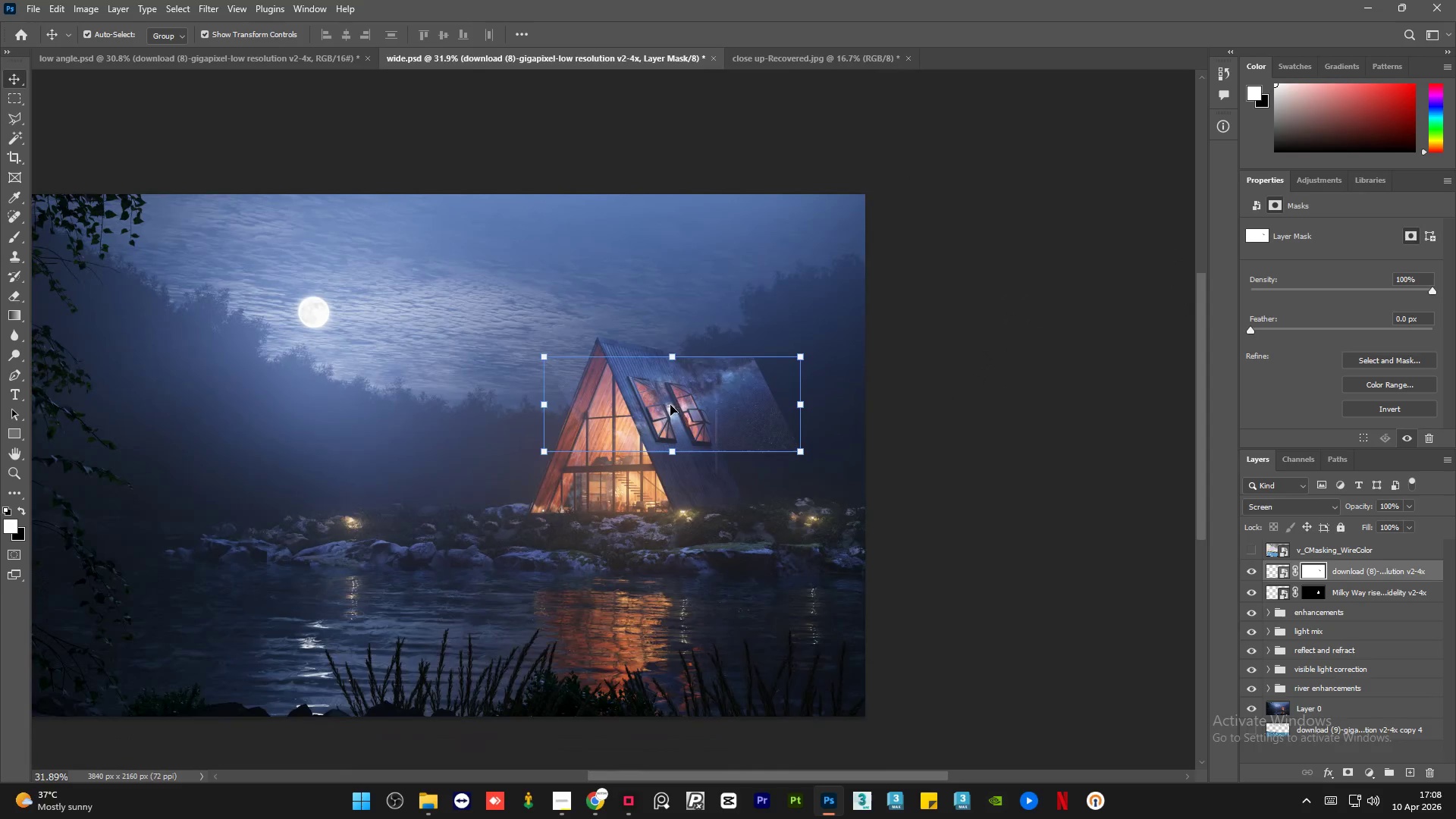 
key(Alt+AltLeft)
 